 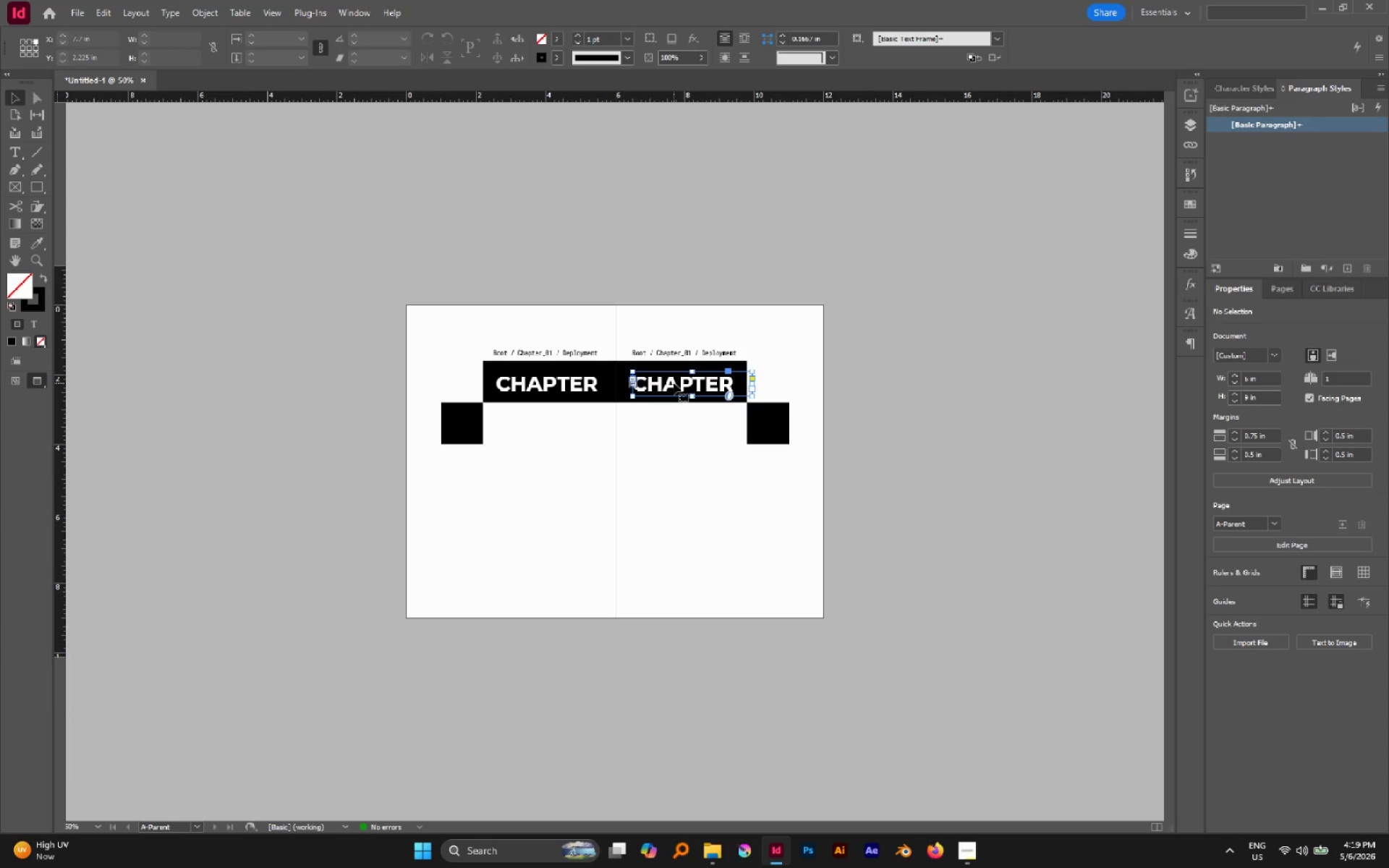 
hold_key(key=AltLeft, duration=1.41)
left_click_drag(start_coordinate=[674, 383], to_coordinate=[745, 511])
 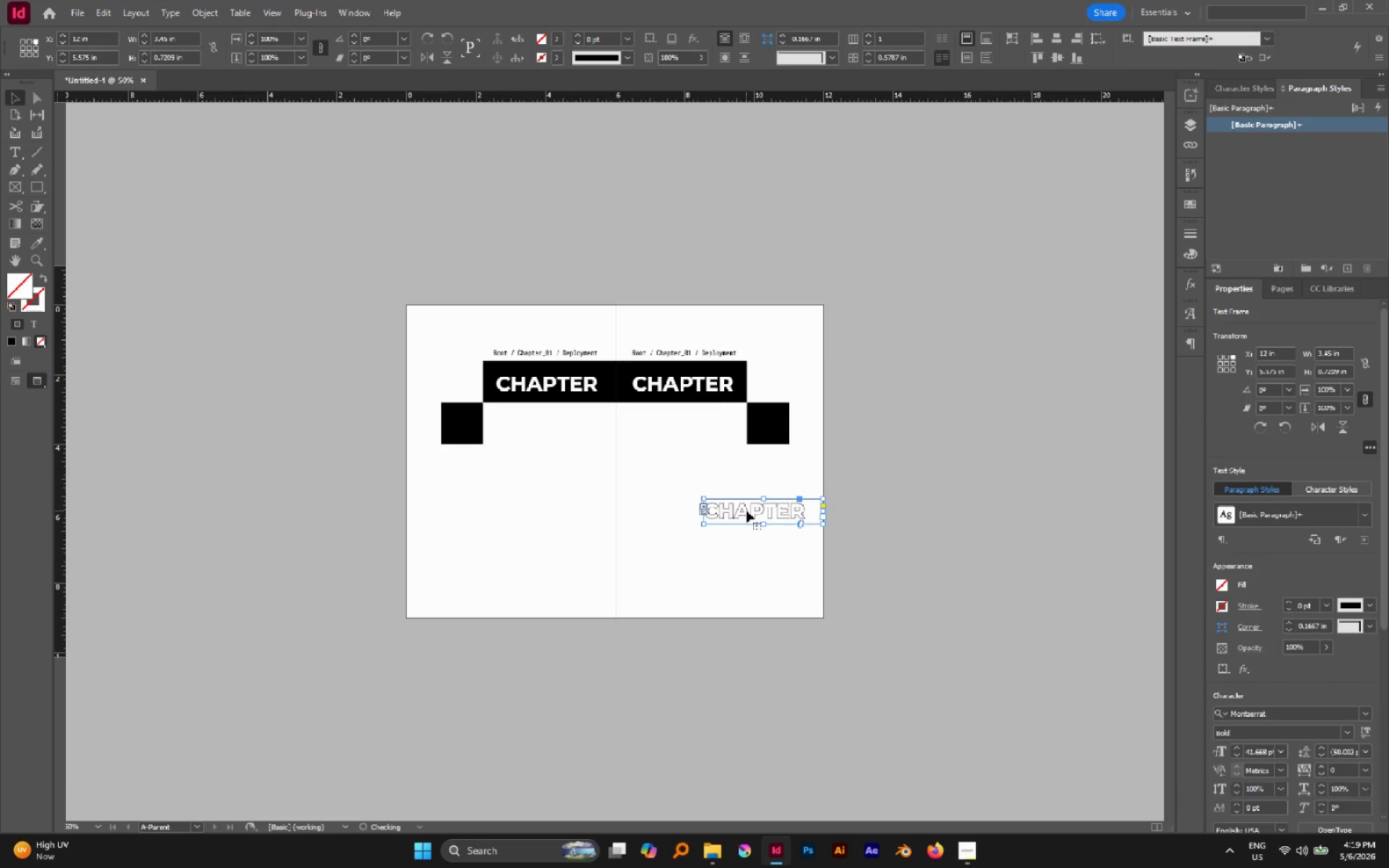 
double_click([747, 511])
 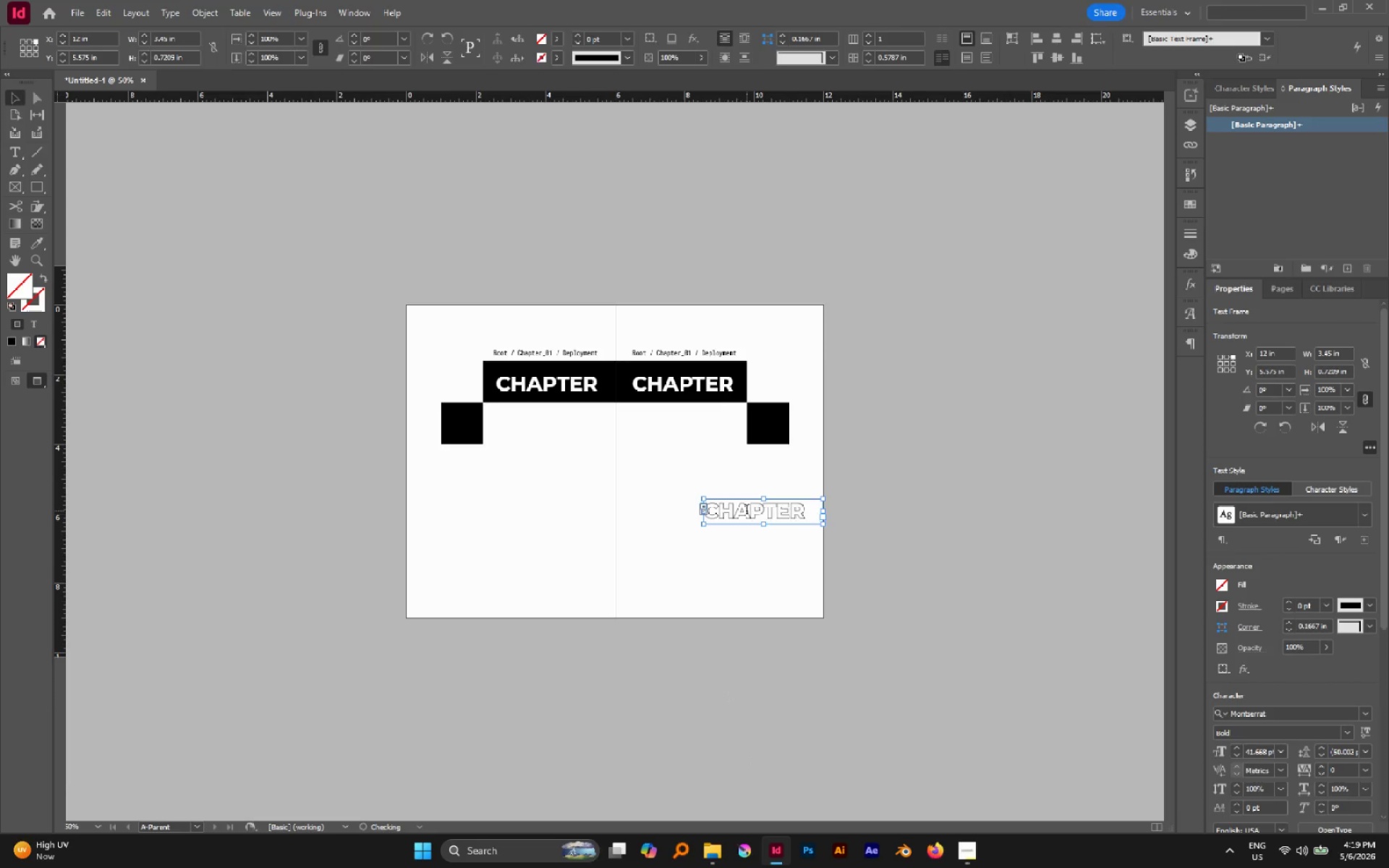 
triple_click([747, 511])
 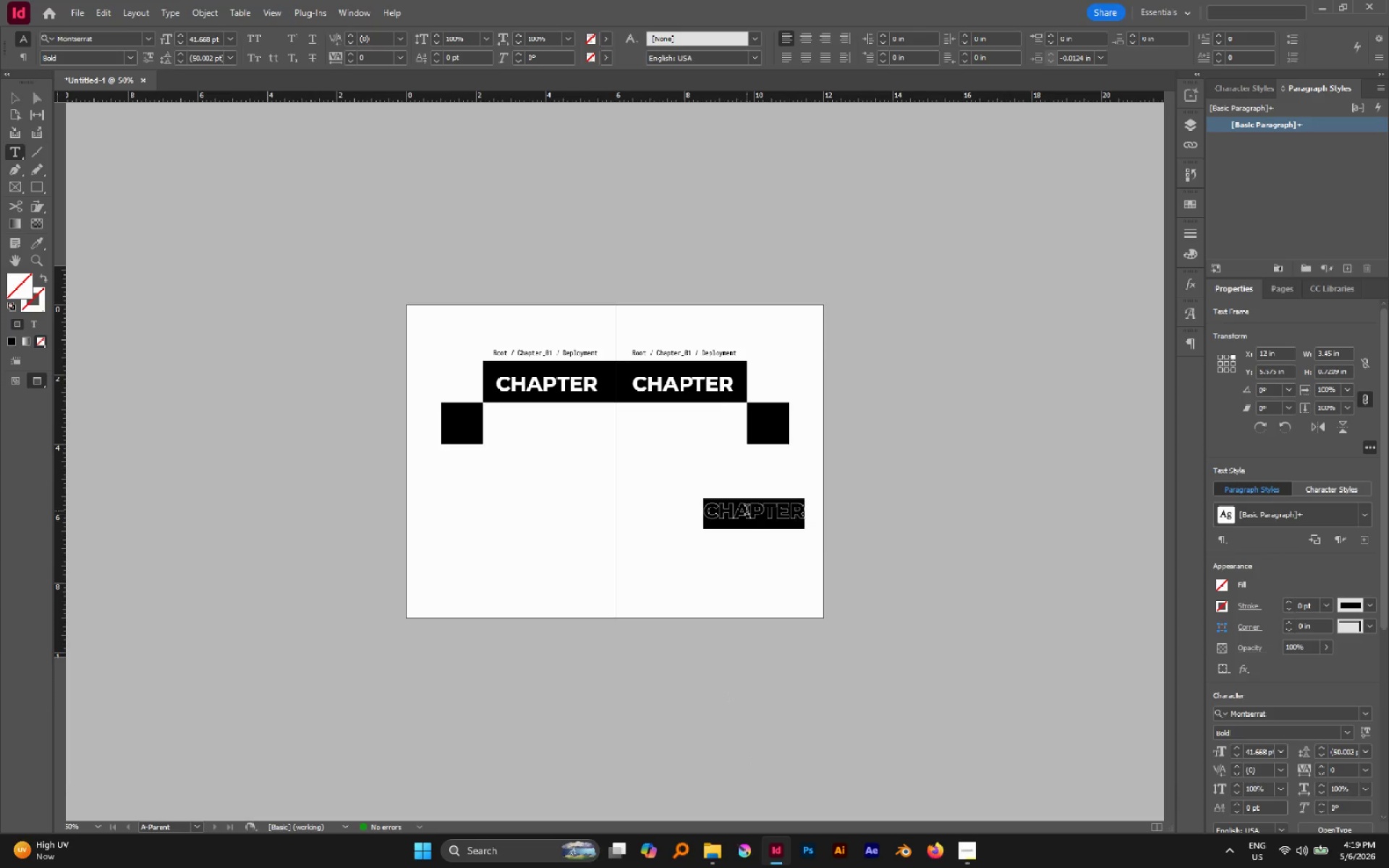 
triple_click([747, 511])
 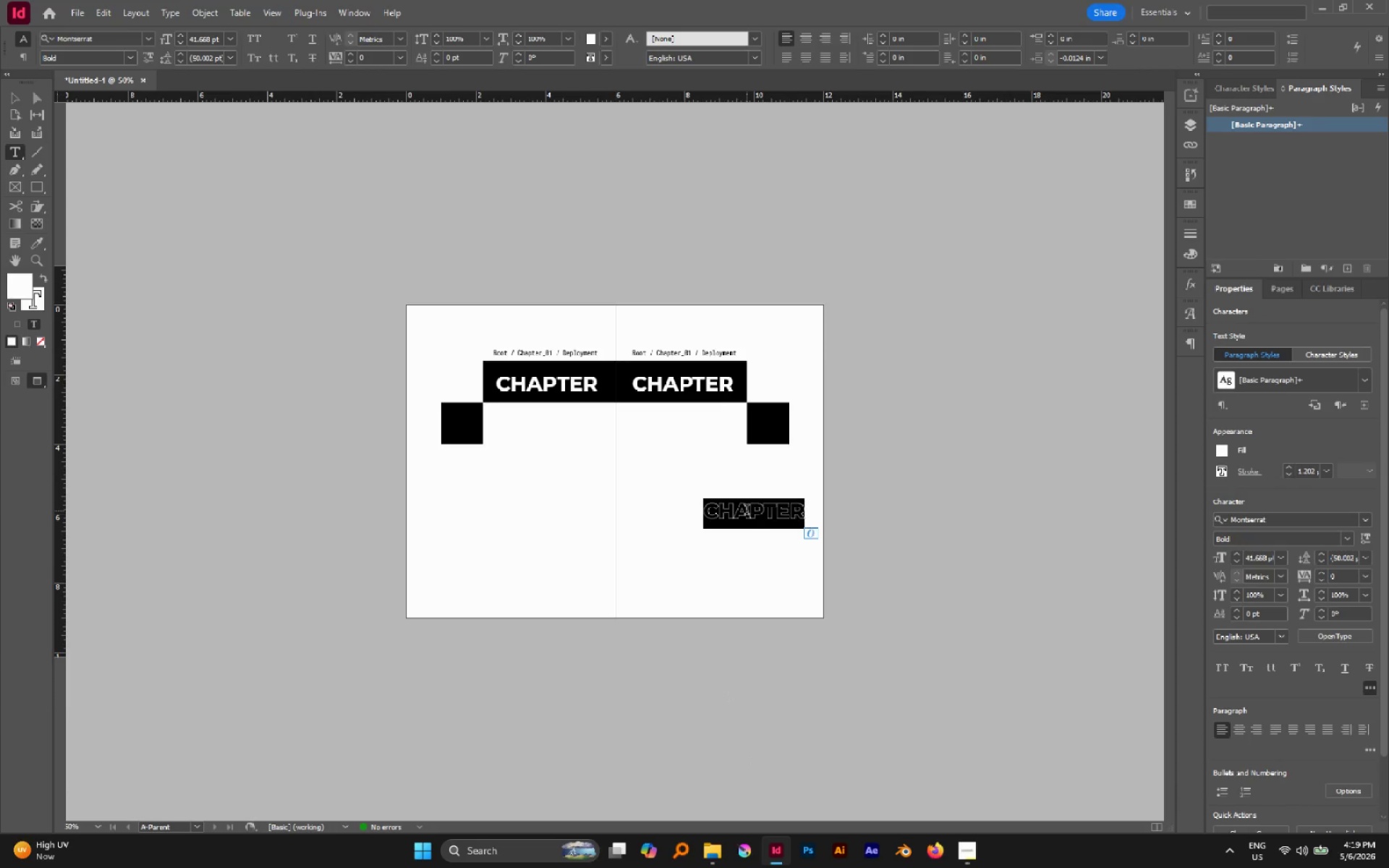 
type(01)
key(Escape)
 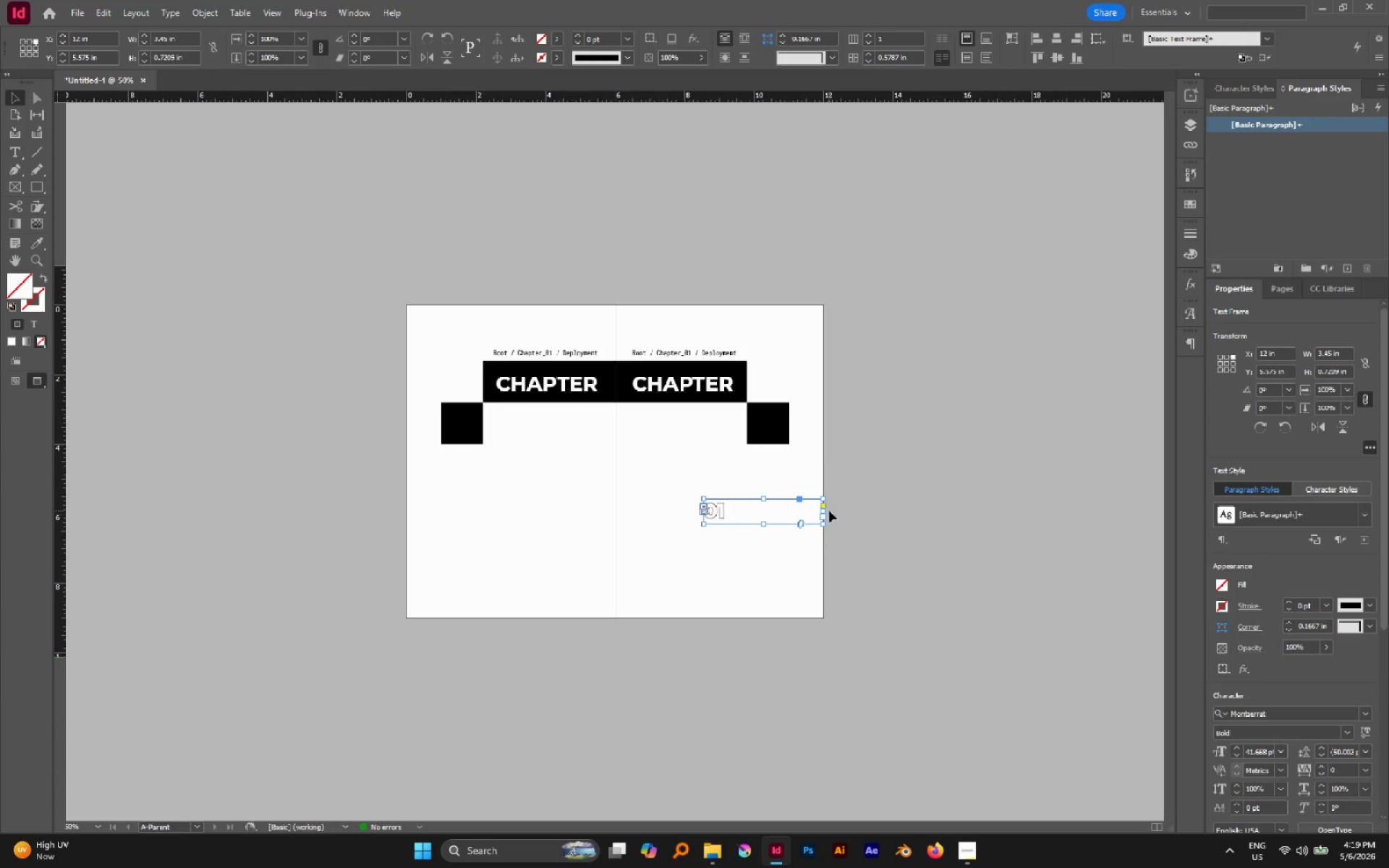 
double_click([823, 510])
 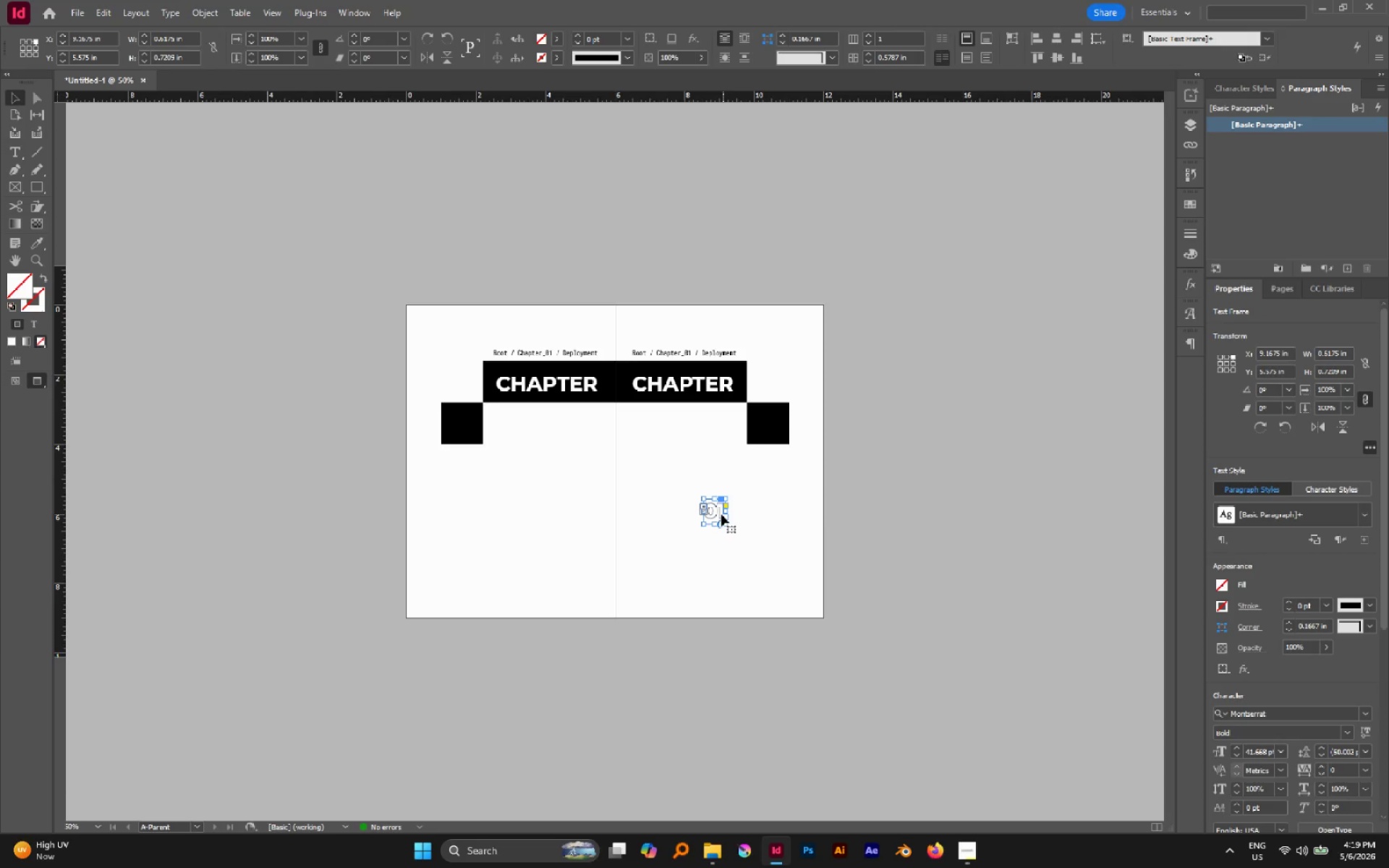 
left_click_drag(start_coordinate=[718, 514], to_coordinate=[772, 430])
 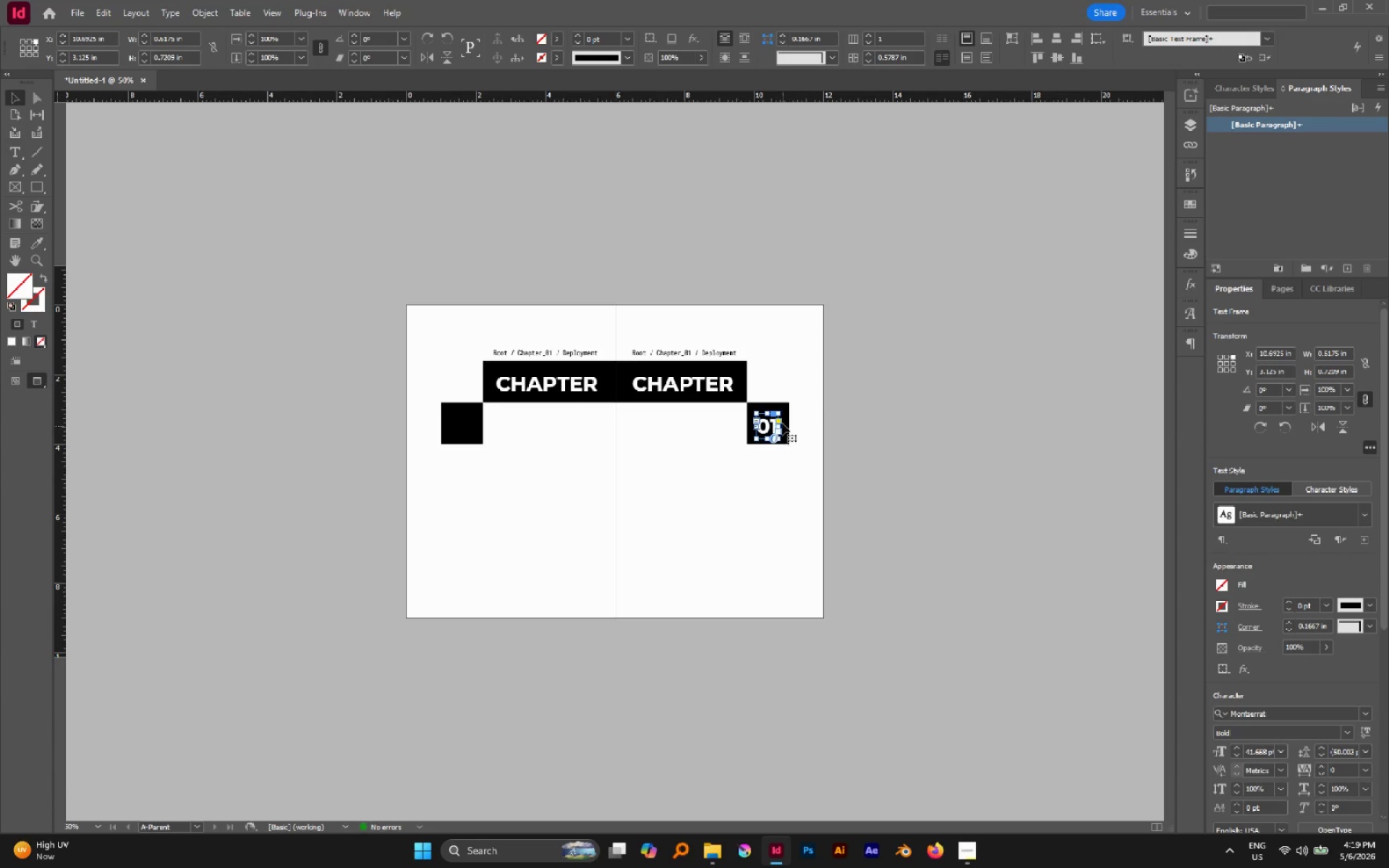 
hold_key(key=AltLeft, duration=0.59)
scroll: coordinate [778, 410], scroll_direction: up, amount: 4.0
 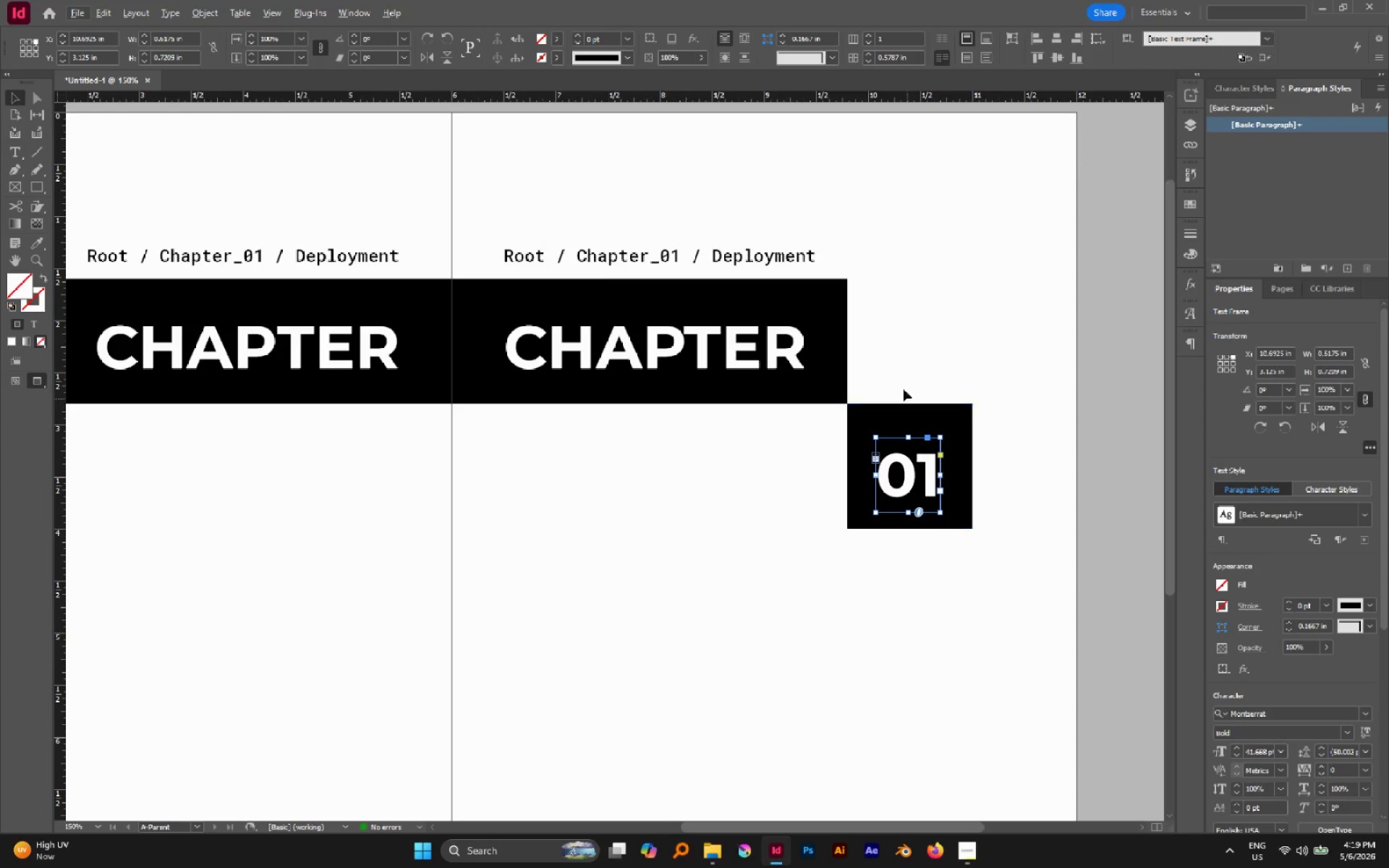 
left_click_drag(start_coordinate=[883, 367], to_coordinate=[954, 477])
 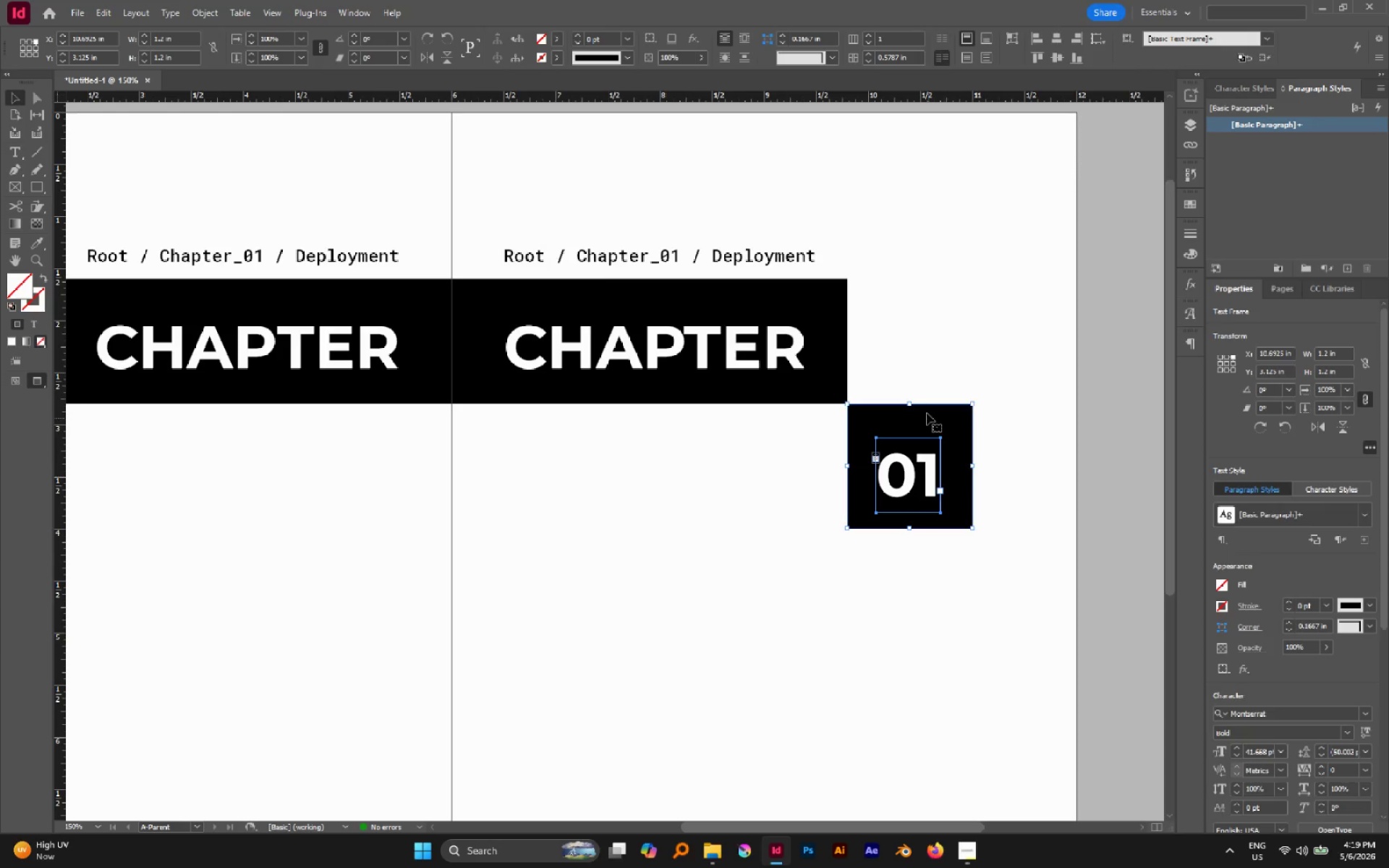 
left_click([927, 413])
 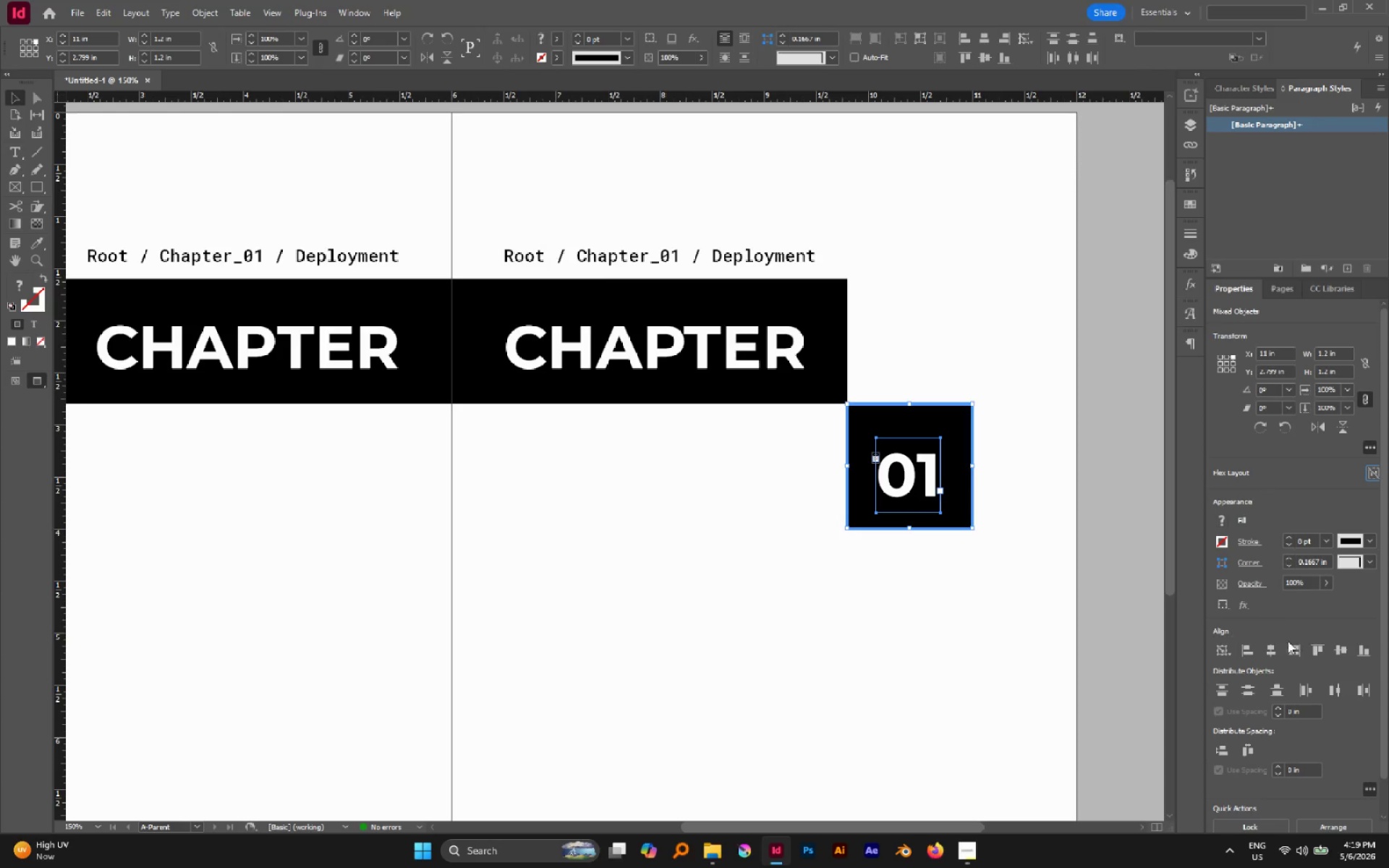 
left_click([1276, 646])
 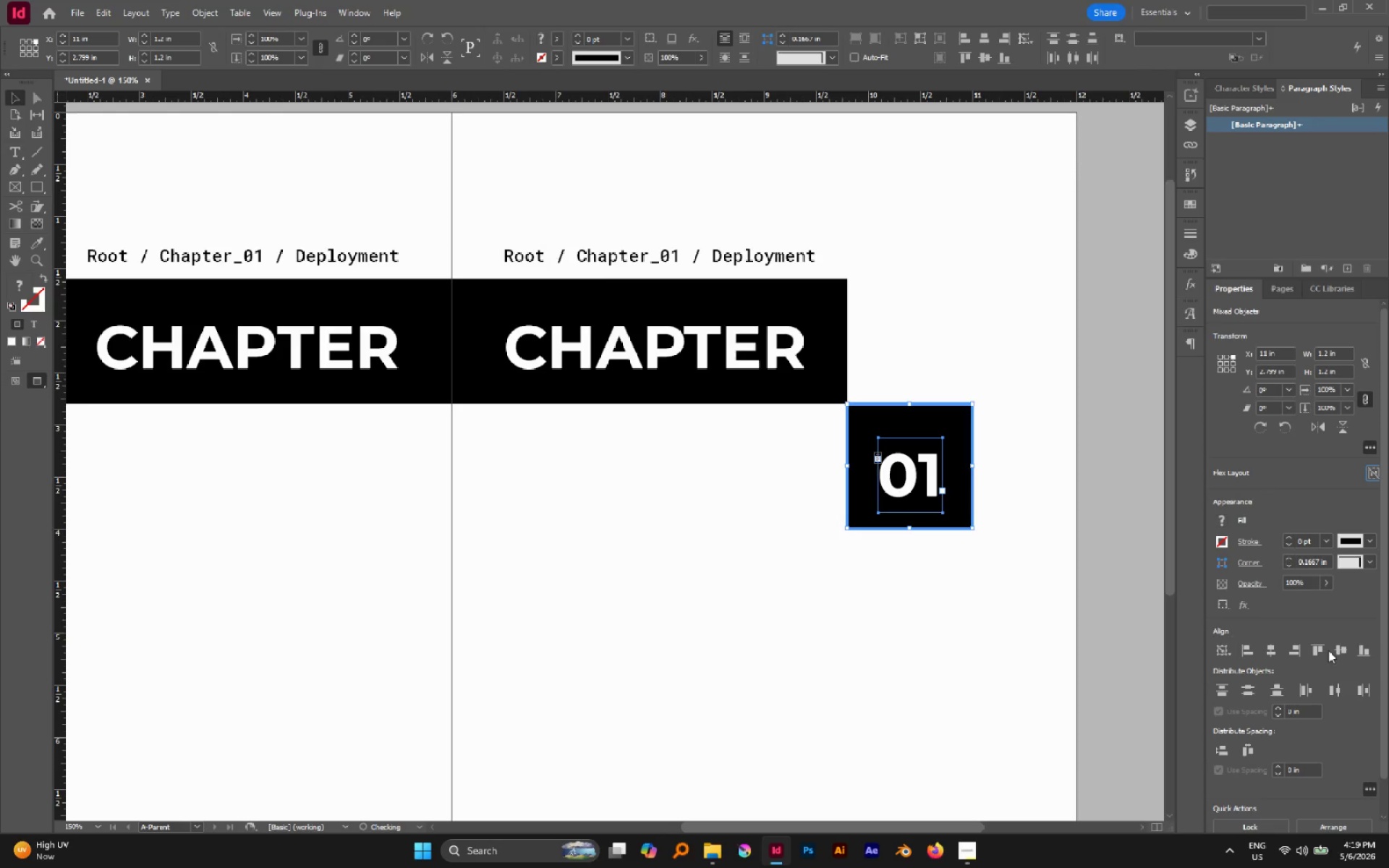 
left_click([1346, 647])
 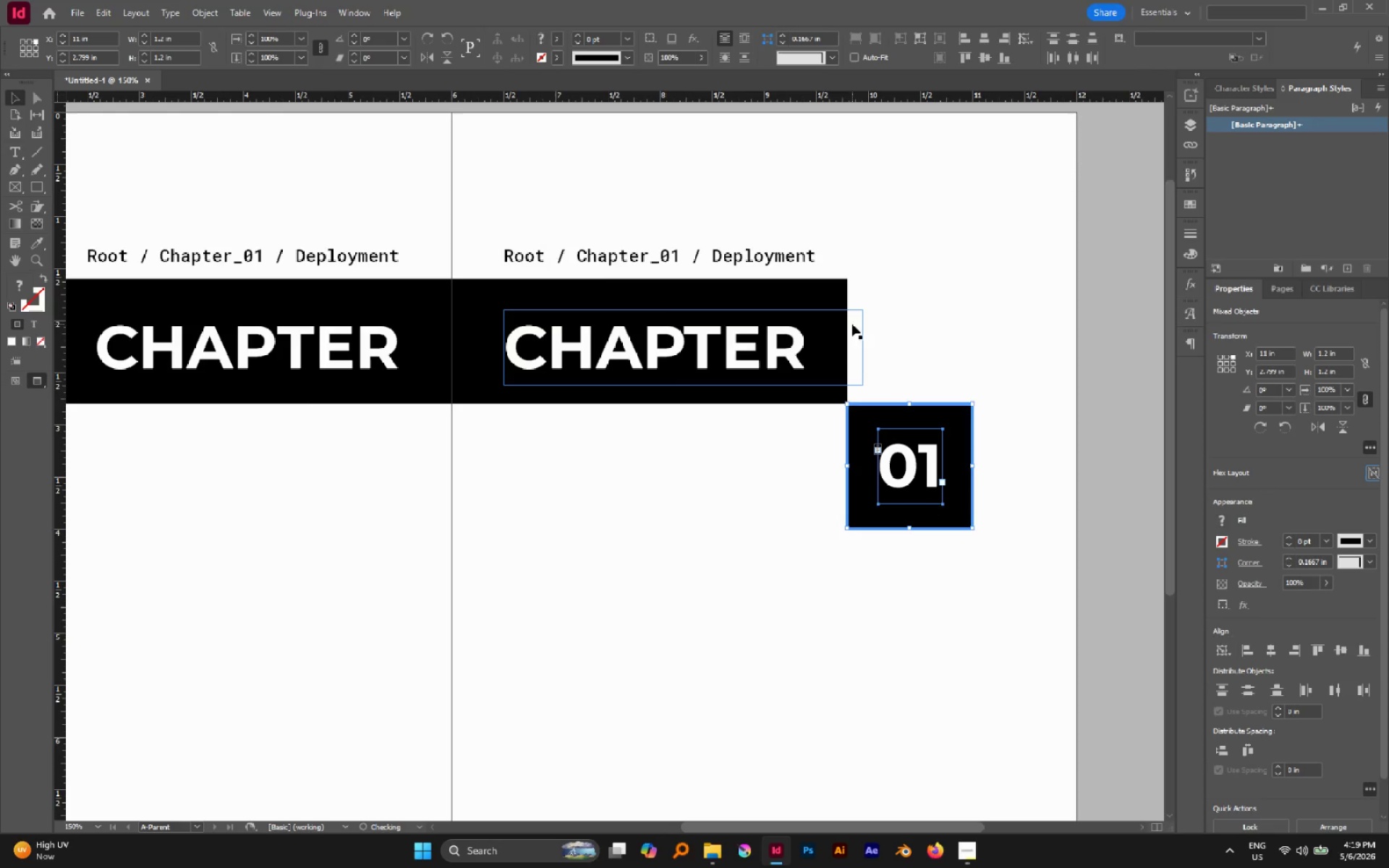 
left_click([945, 341])
 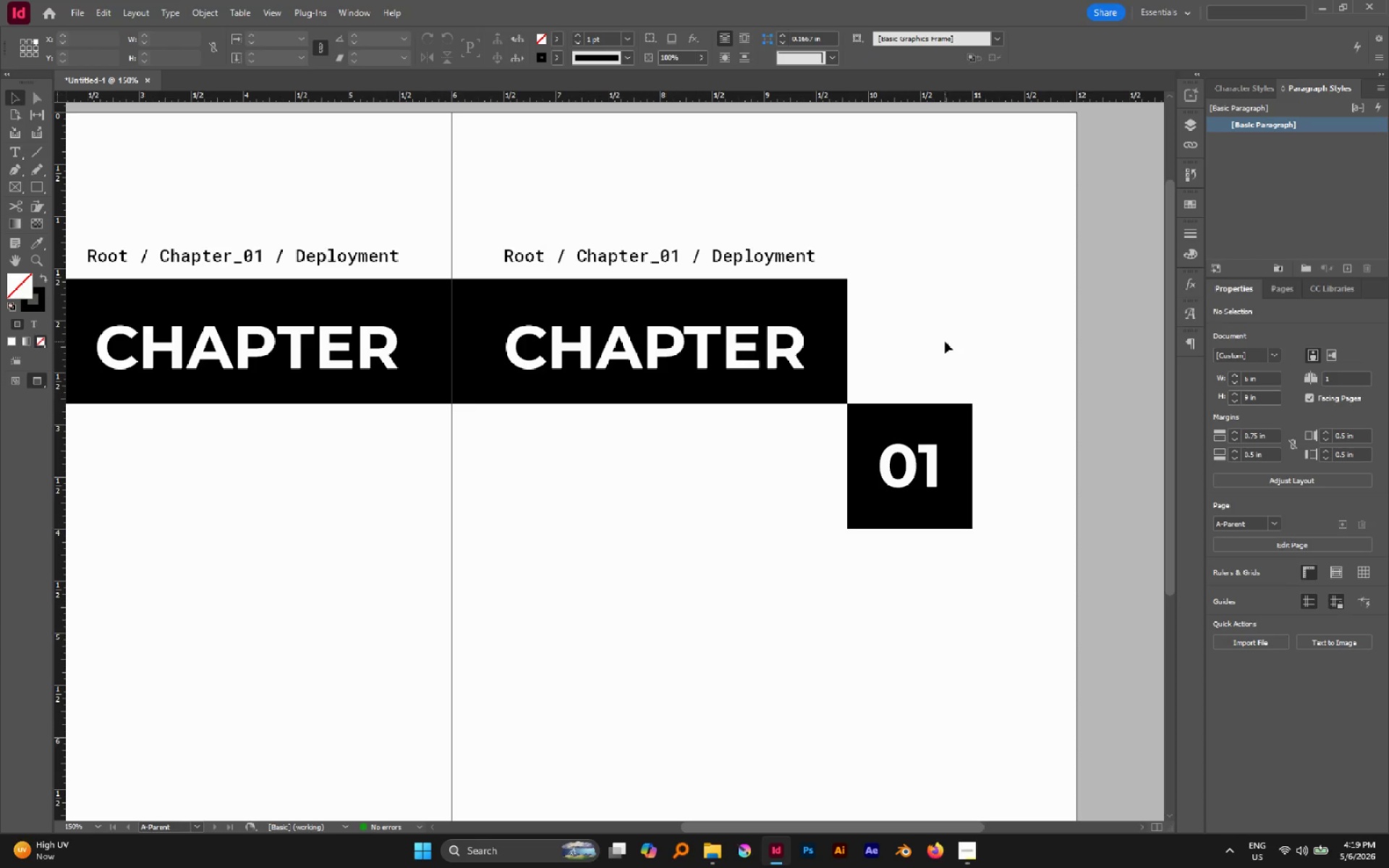 
scroll: coordinate [945, 341], scroll_direction: down, amount: 3.0
 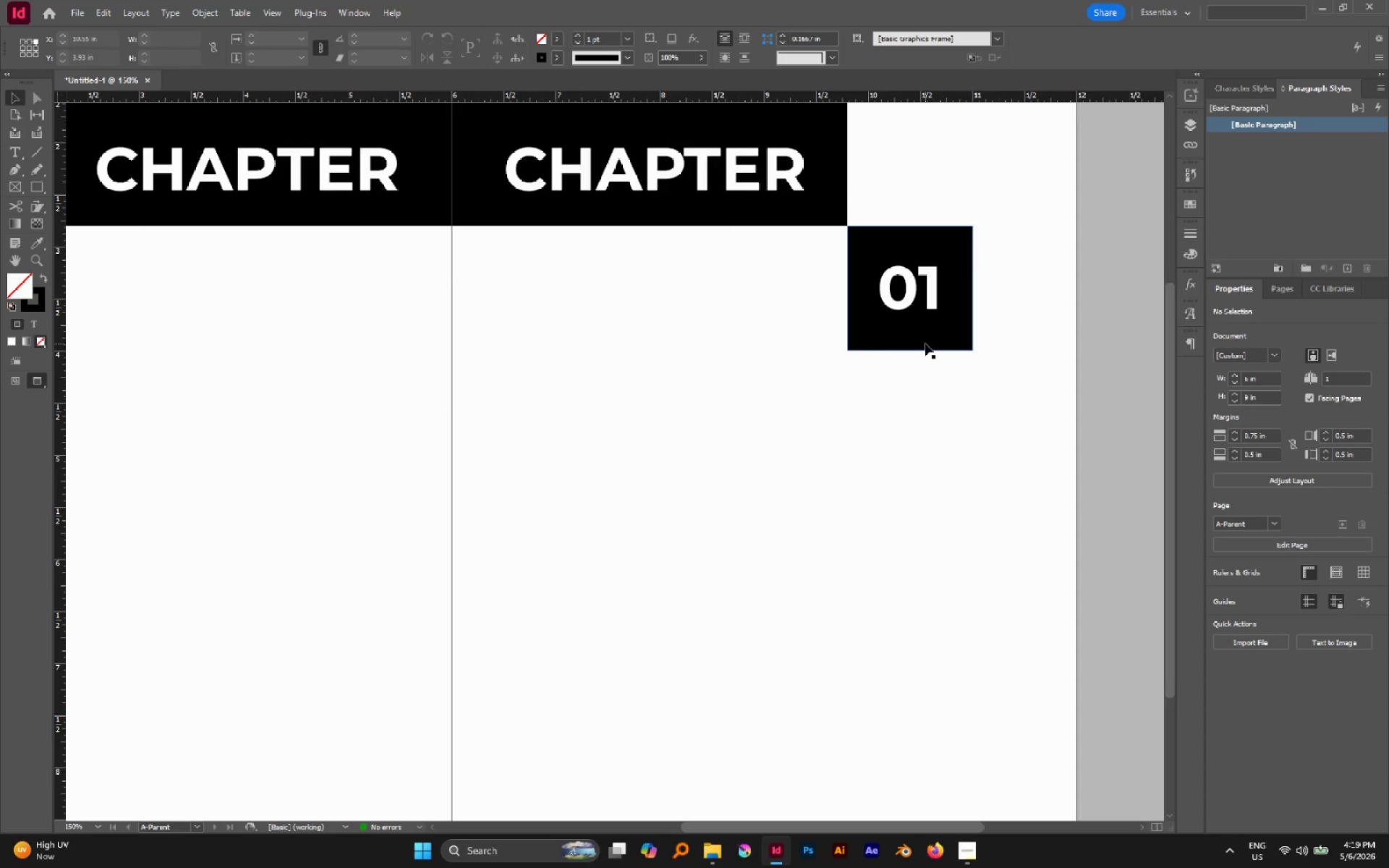 
scroll: coordinate [925, 344], scroll_direction: up, amount: 1.0
 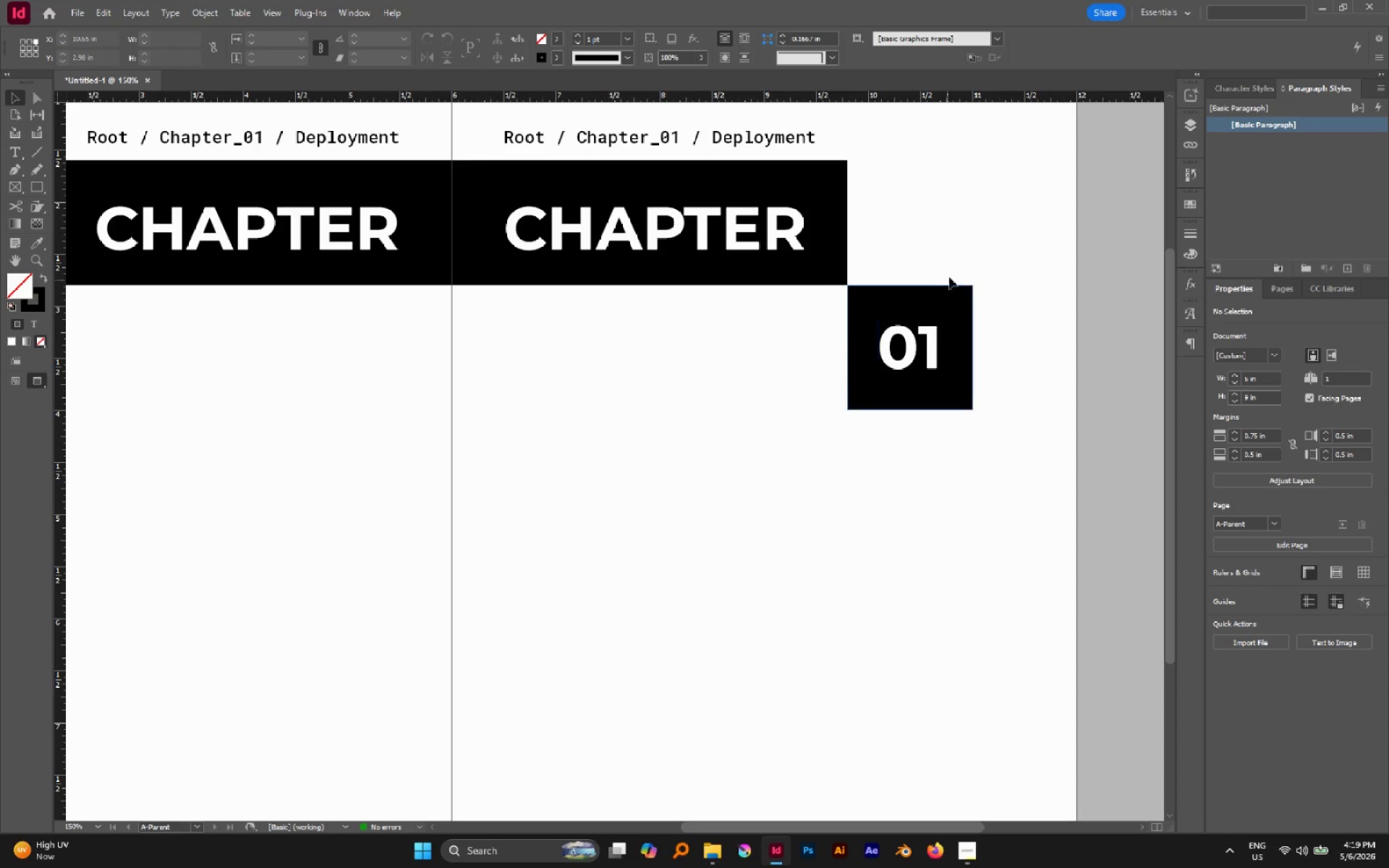 
left_click_drag(start_coordinate=[960, 253], to_coordinate=[912, 380])
 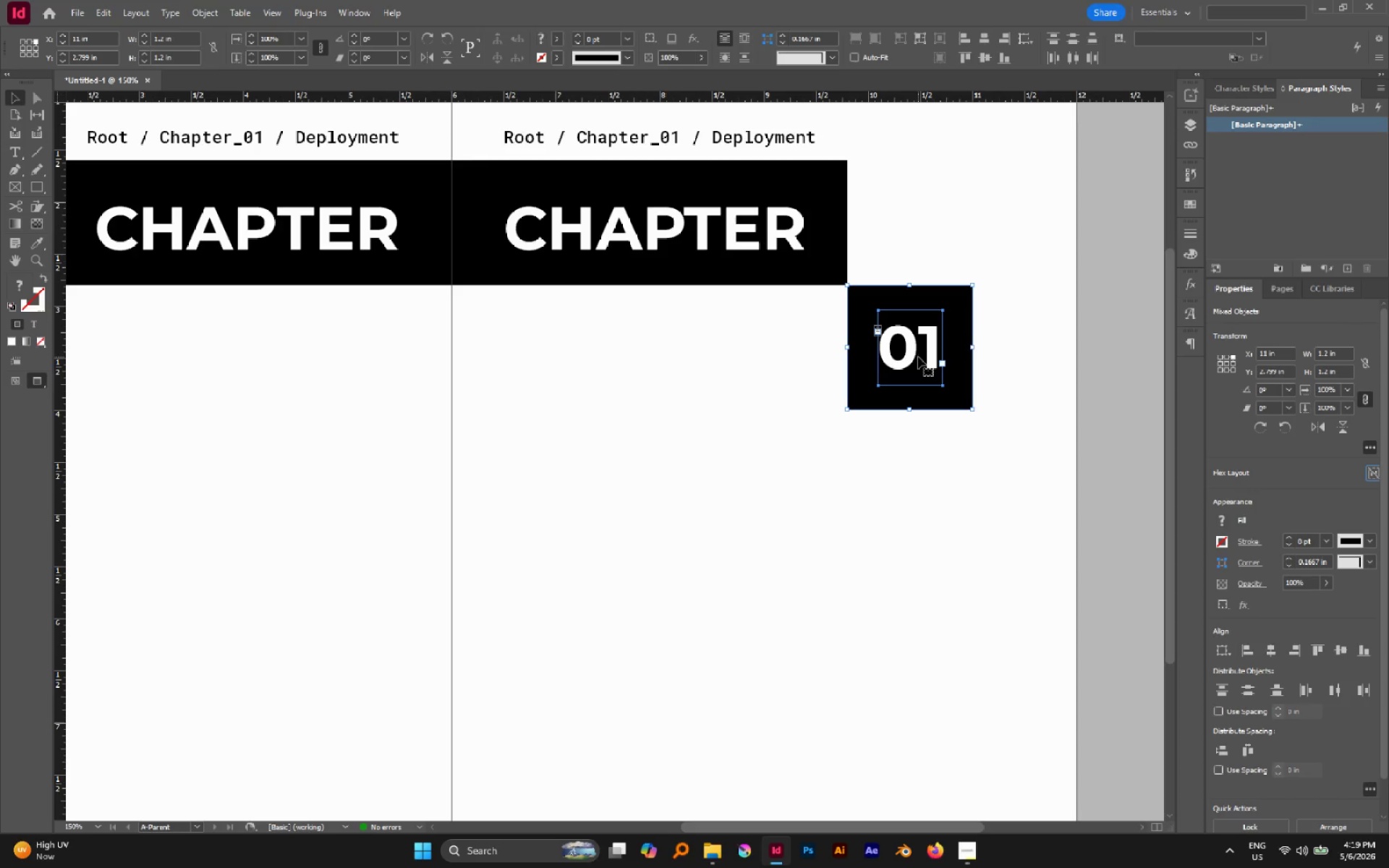 
left_click_drag(start_coordinate=[918, 357], to_coordinate=[914, 287])
 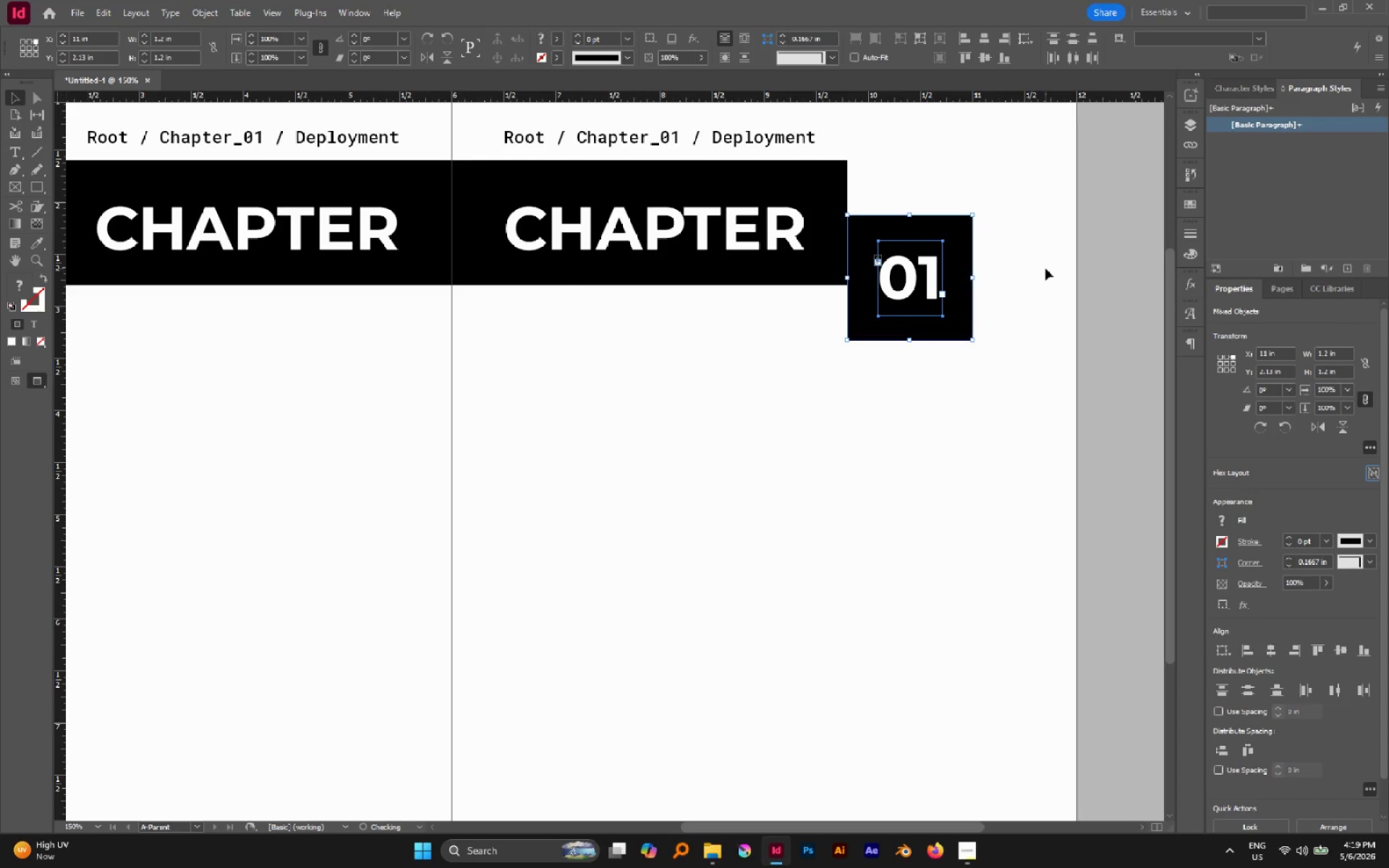 
hold_key(key=ShiftLeft, duration=1.84)
 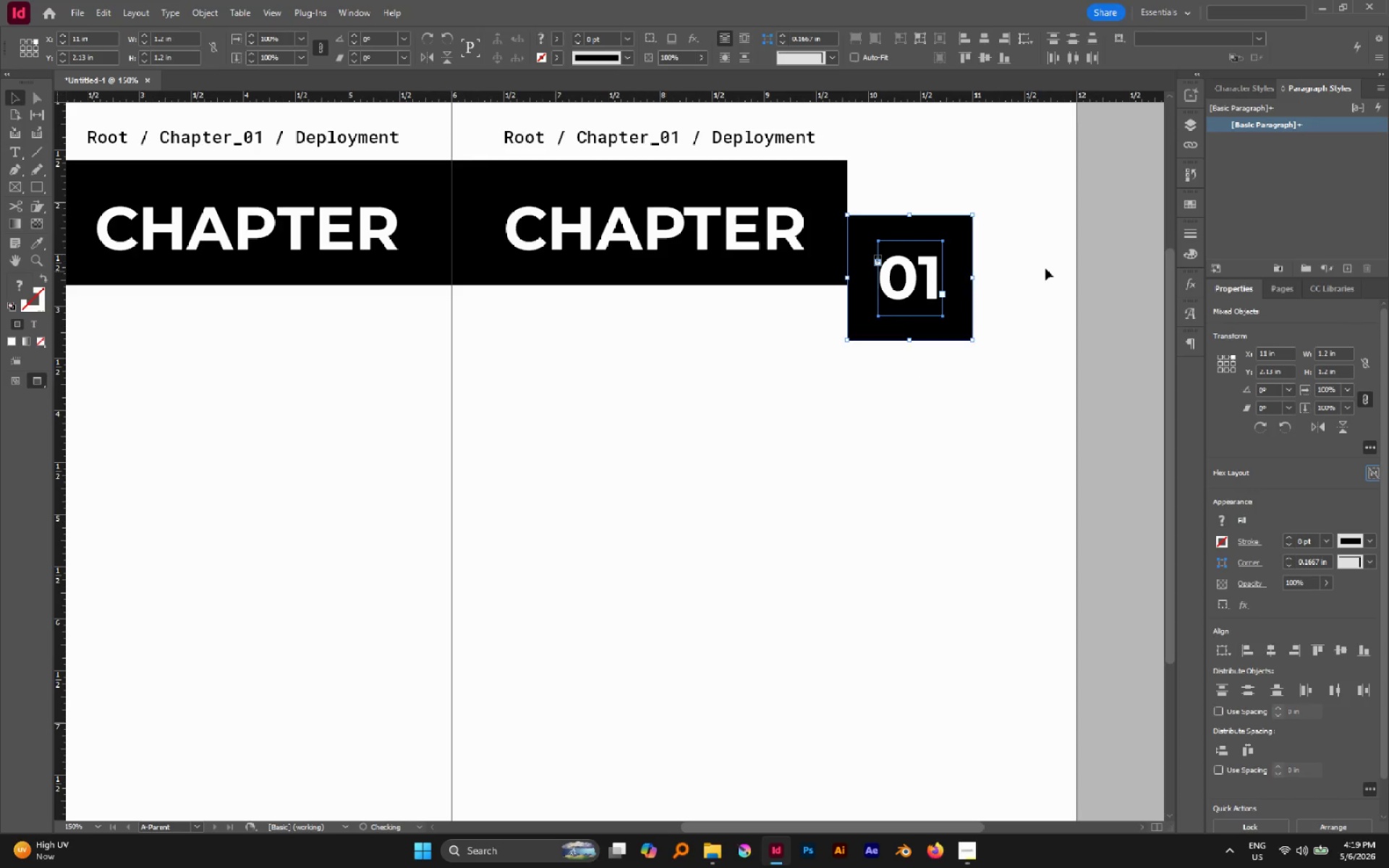 
left_click([1045, 268])
 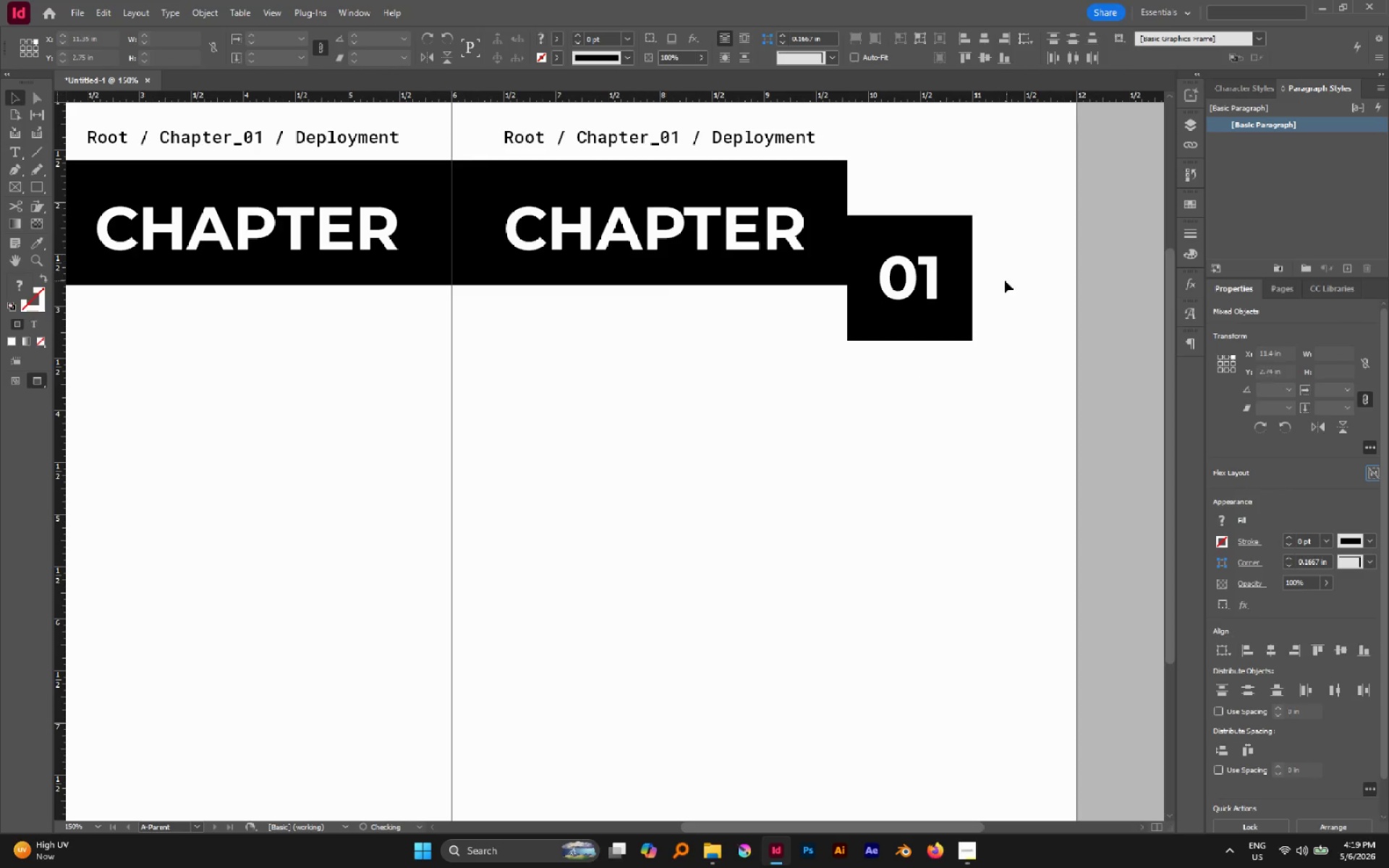 
hold_key(key=AltLeft, duration=0.73)
scroll: coordinate [1004, 283], scroll_direction: down, amount: 2.0
 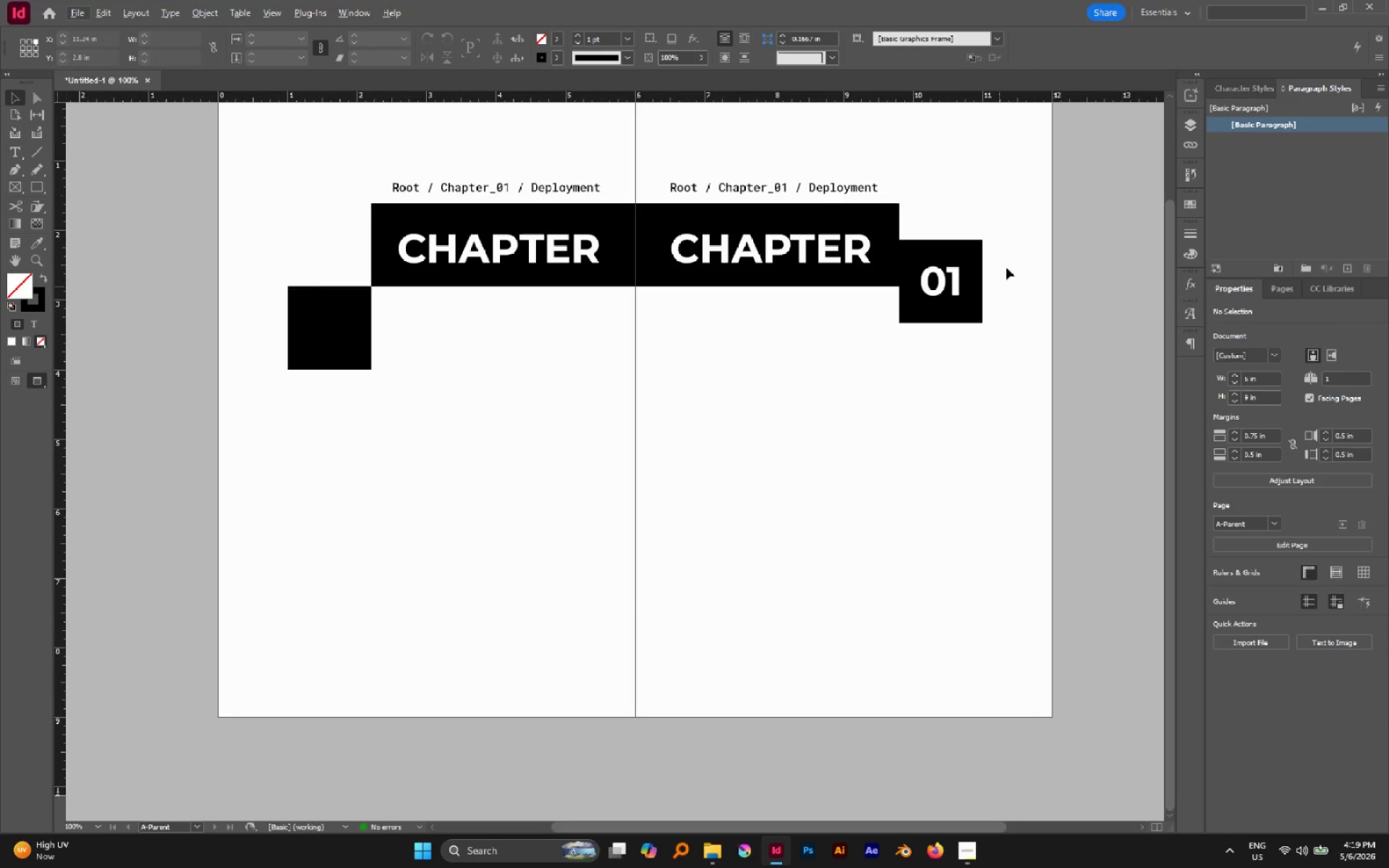 
left_click_drag(start_coordinate=[1011, 238], to_coordinate=[960, 309])
 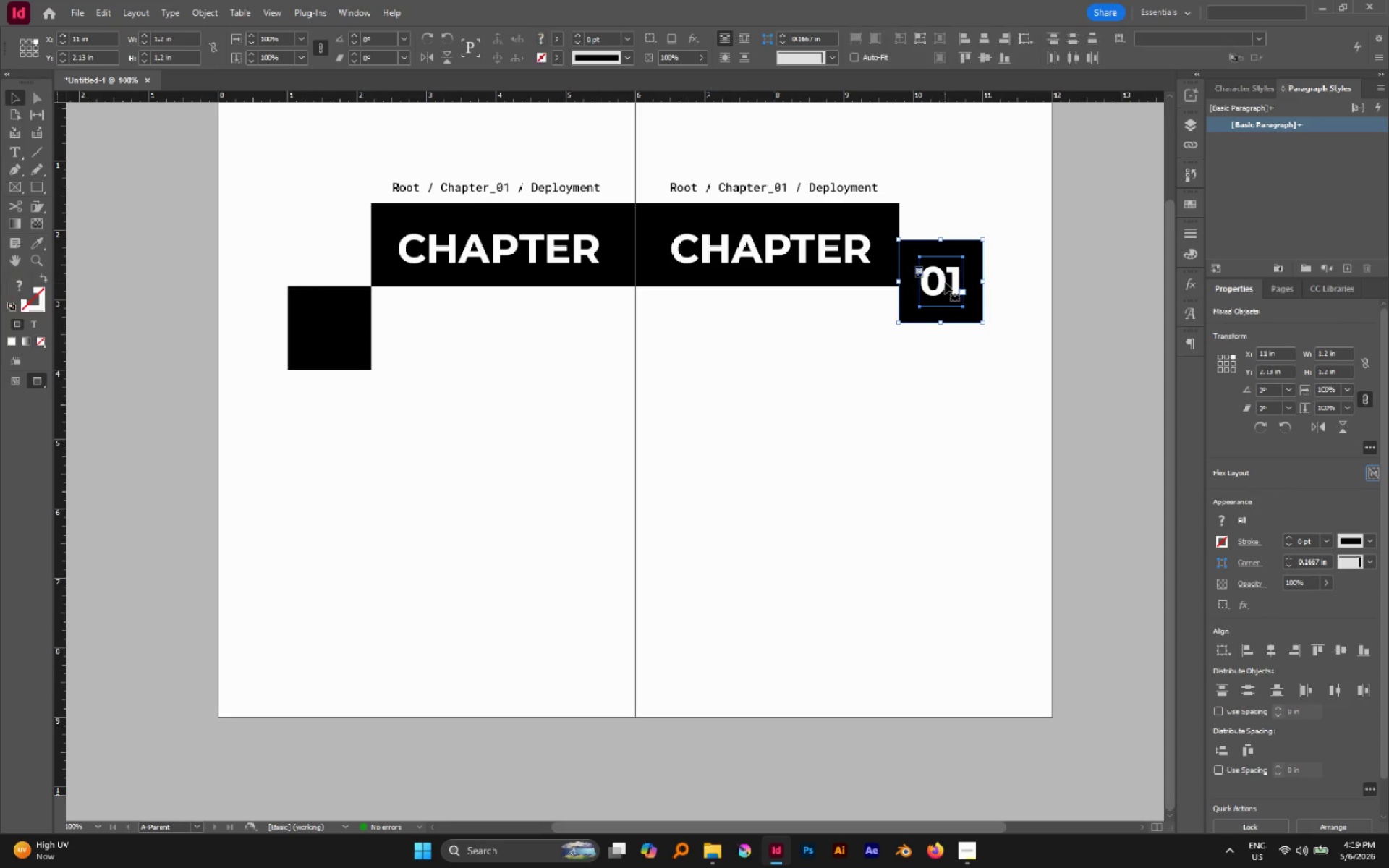 
hold_key(key=AltLeft, duration=0.53)
scroll: coordinate [945, 281], scroll_direction: up, amount: 3.0
 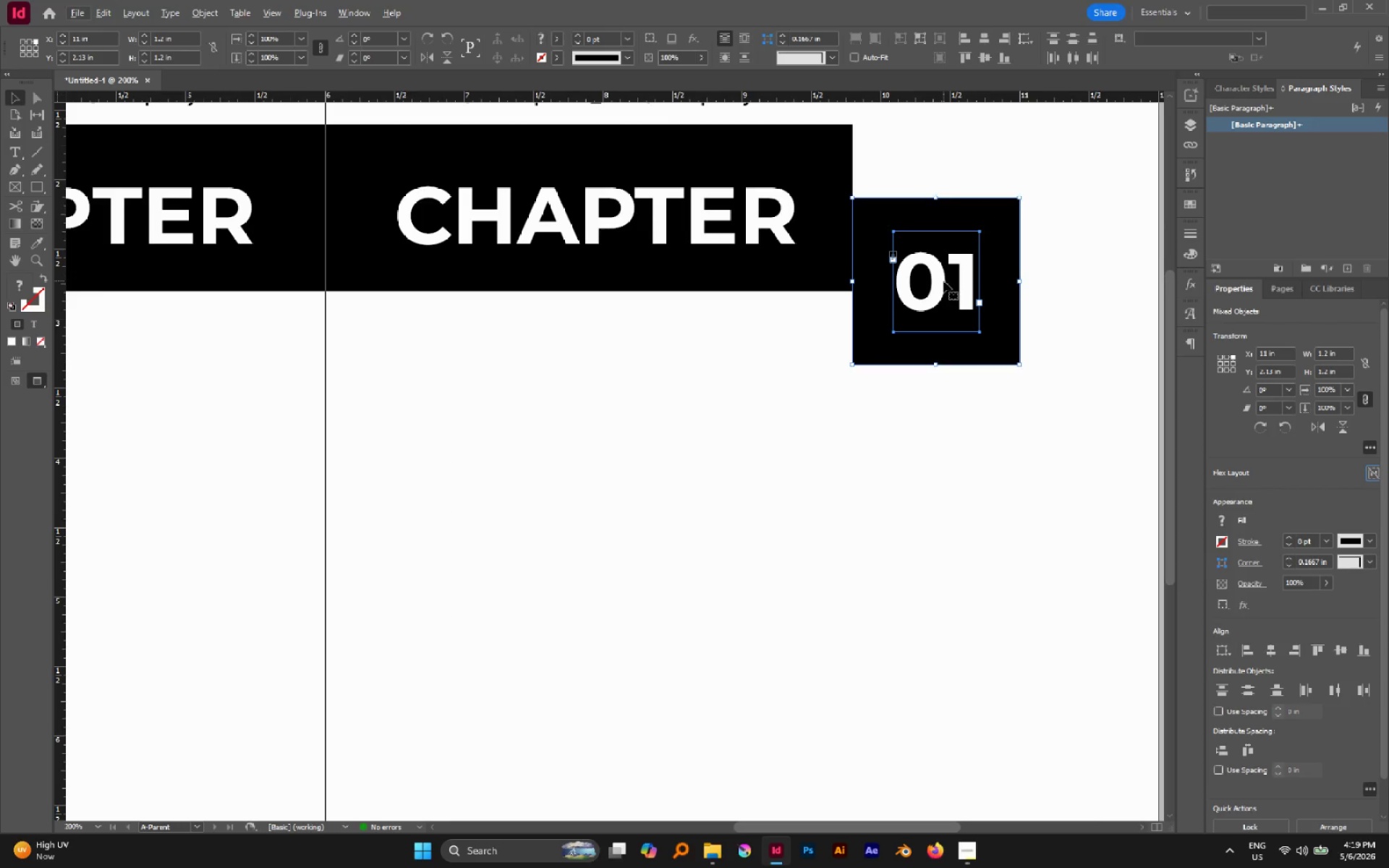 
left_click_drag(start_coordinate=[943, 281], to_coordinate=[948, 223])
 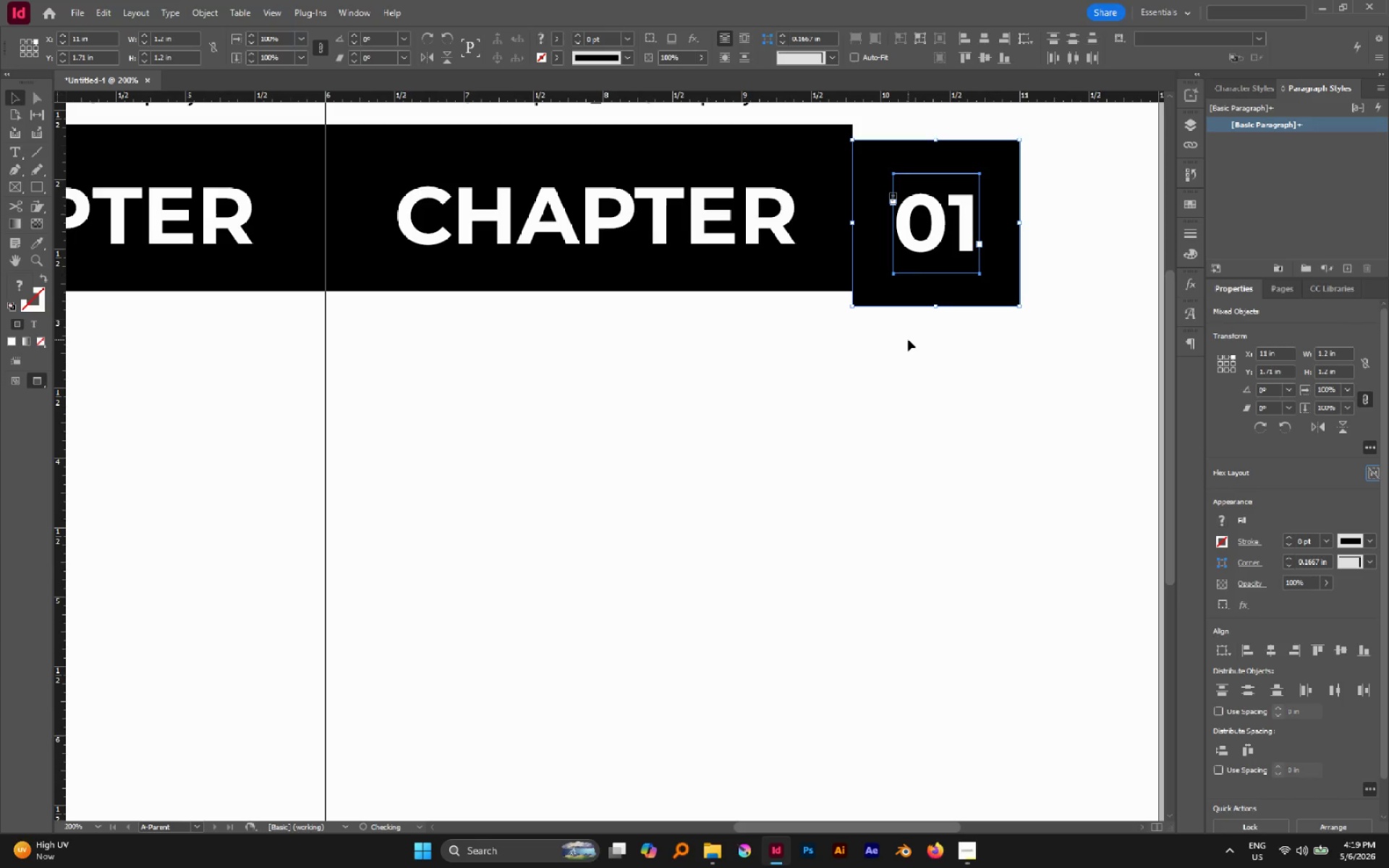 
hold_key(key=ShiftLeft, duration=1.45)
 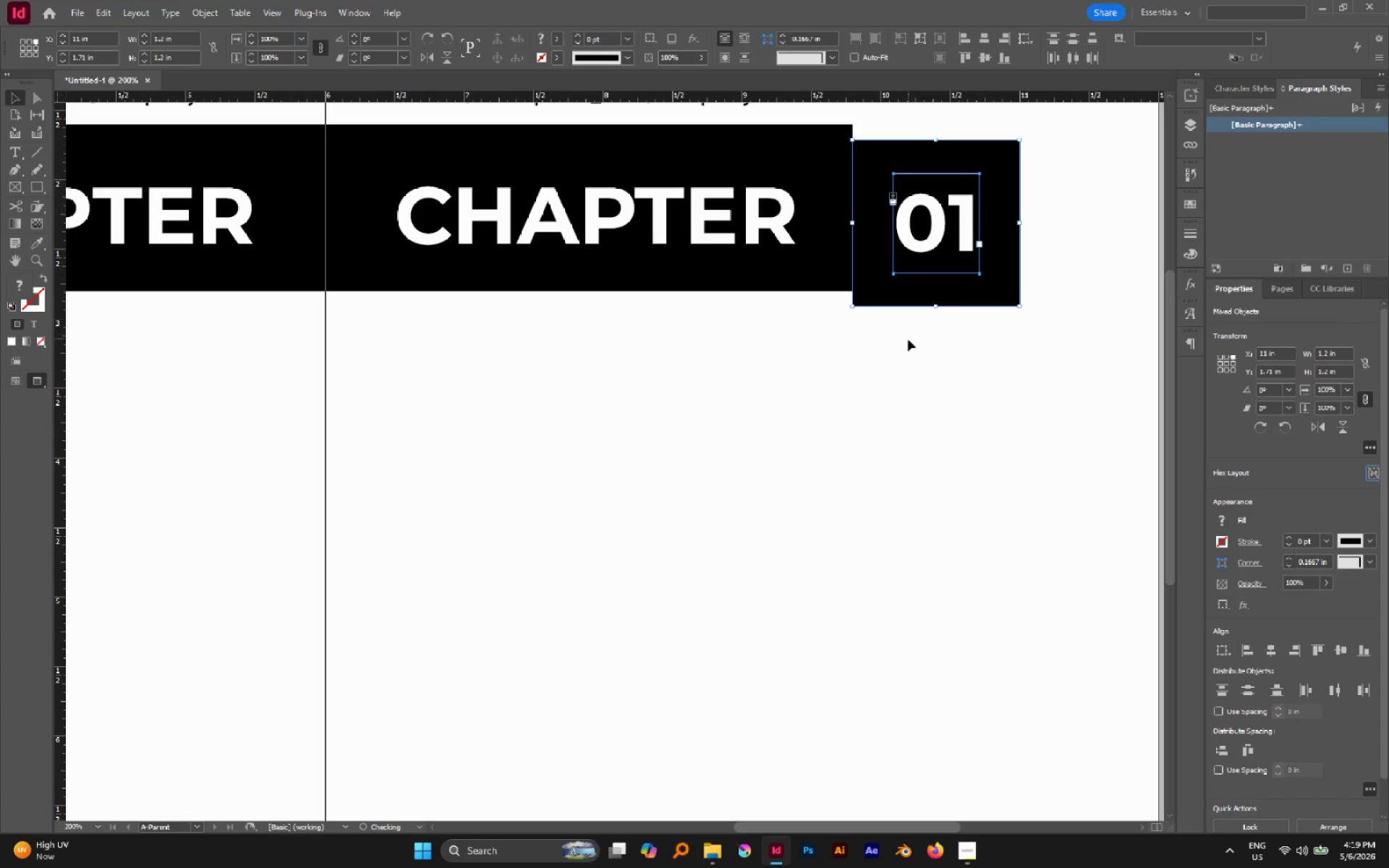 
left_click([908, 339])
 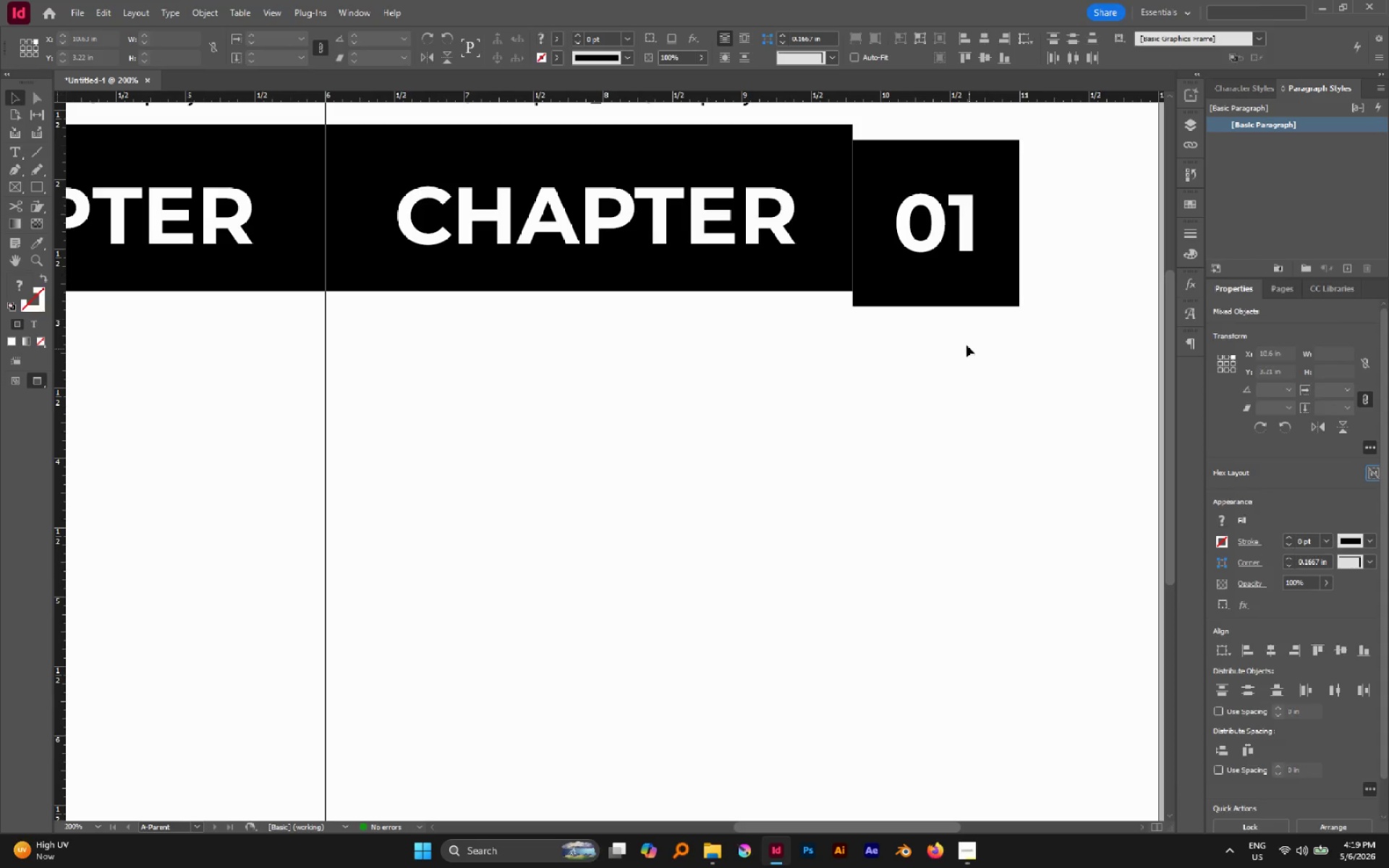 
scroll: coordinate [966, 344], scroll_direction: up, amount: 3.0
 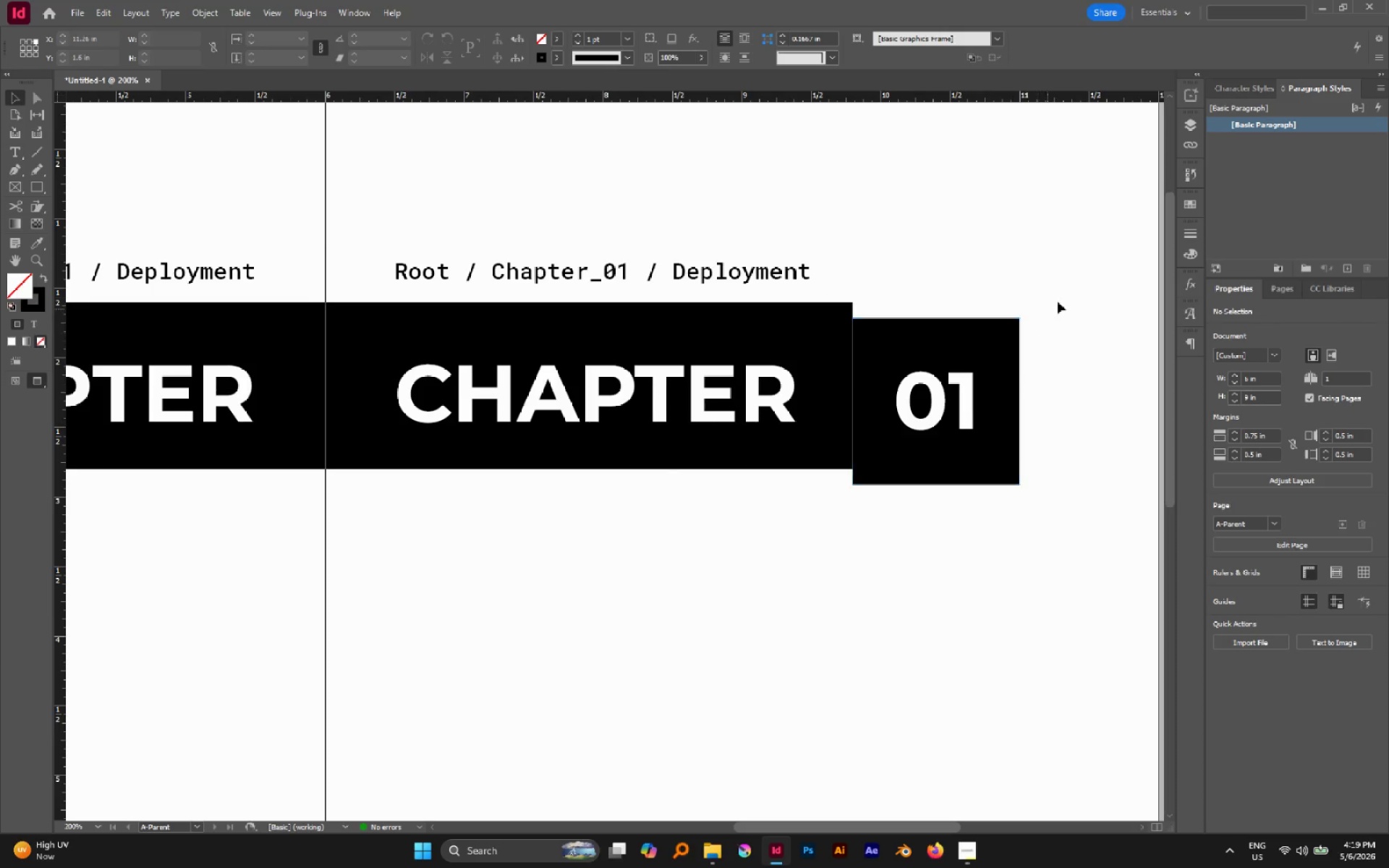 
left_click_drag(start_coordinate=[1058, 301], to_coordinate=[934, 433])
 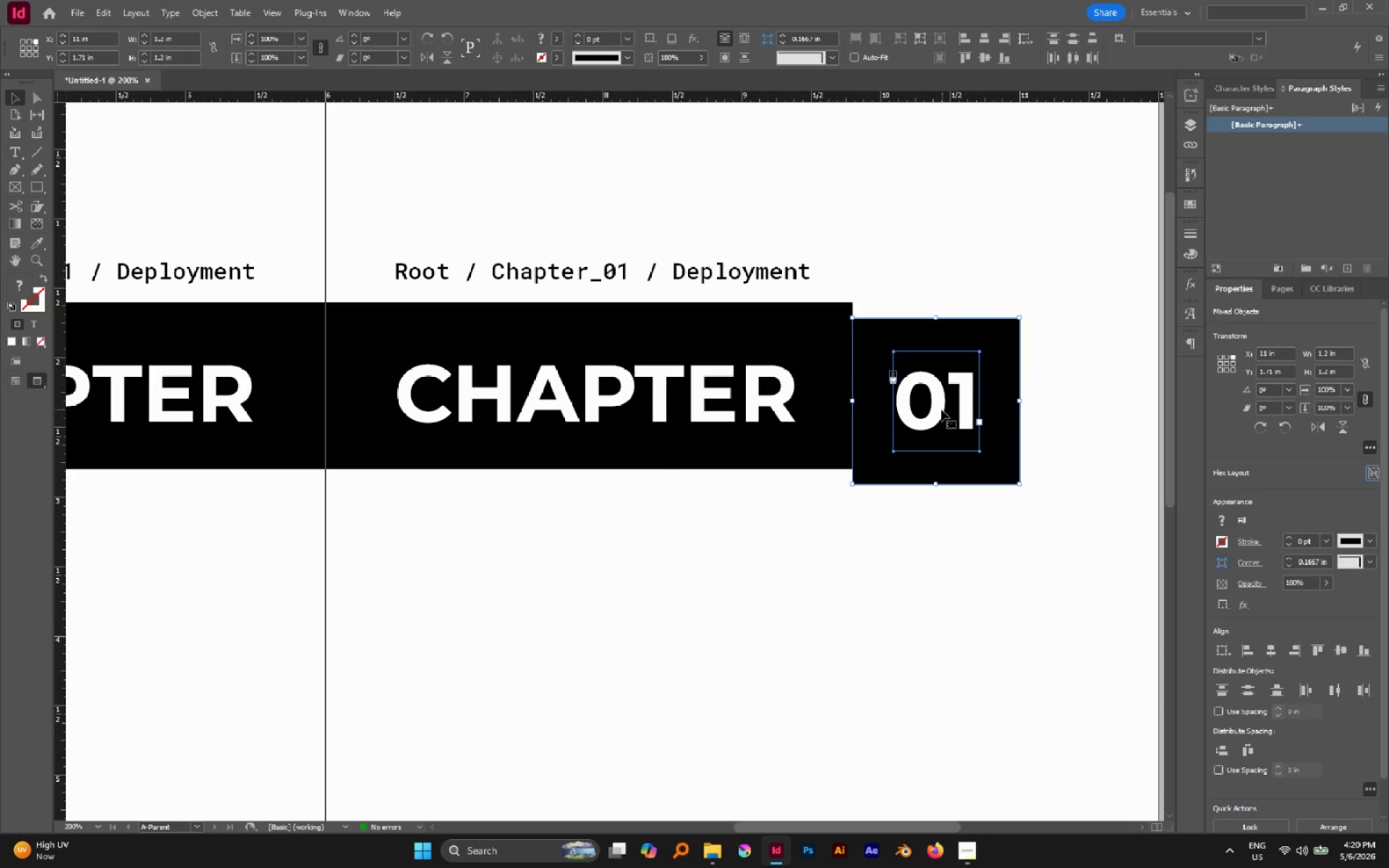 
left_click_drag(start_coordinate=[940, 407], to_coordinate=[940, 396])
 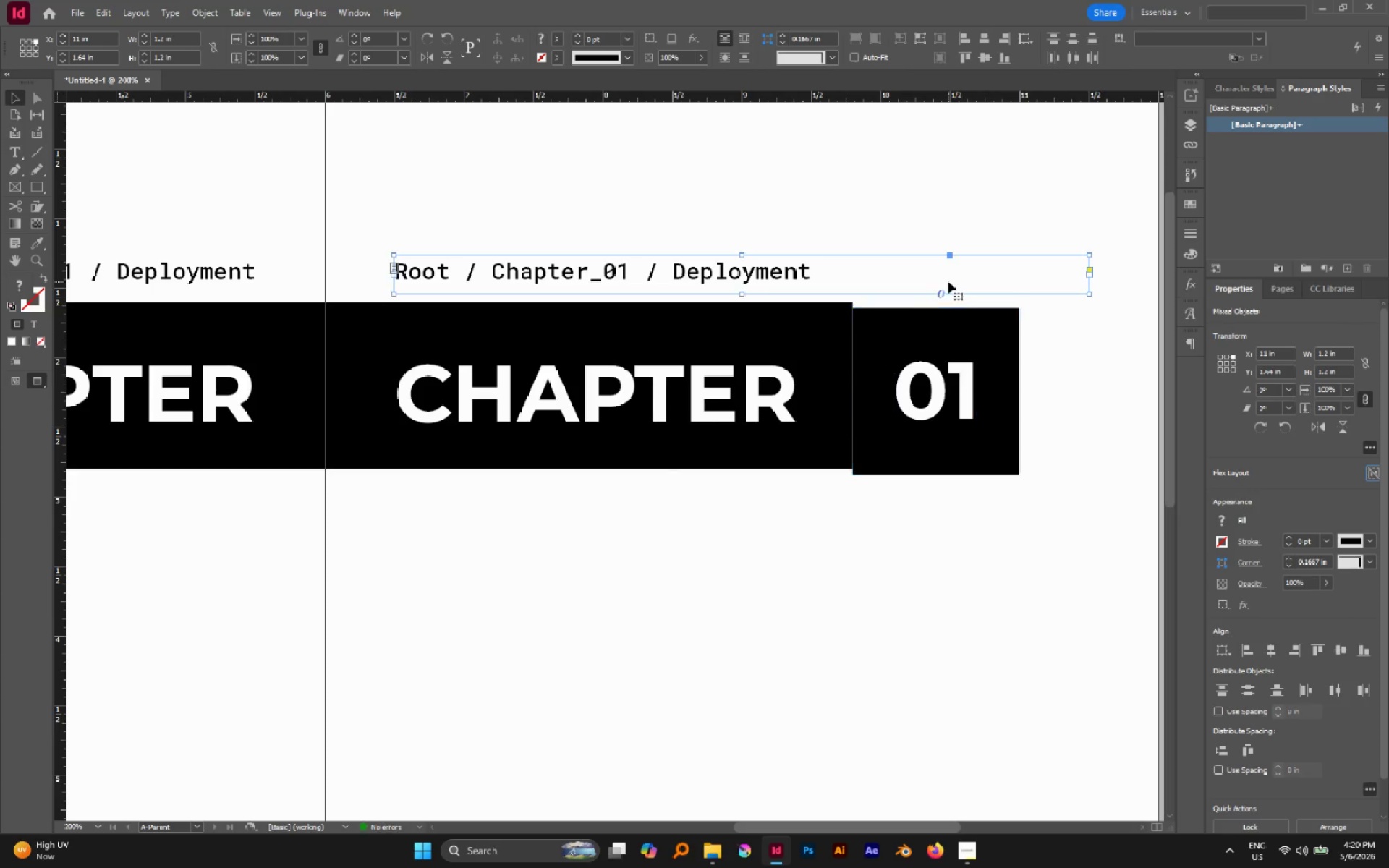 
hold_key(key=ShiftLeft, duration=1.22)
 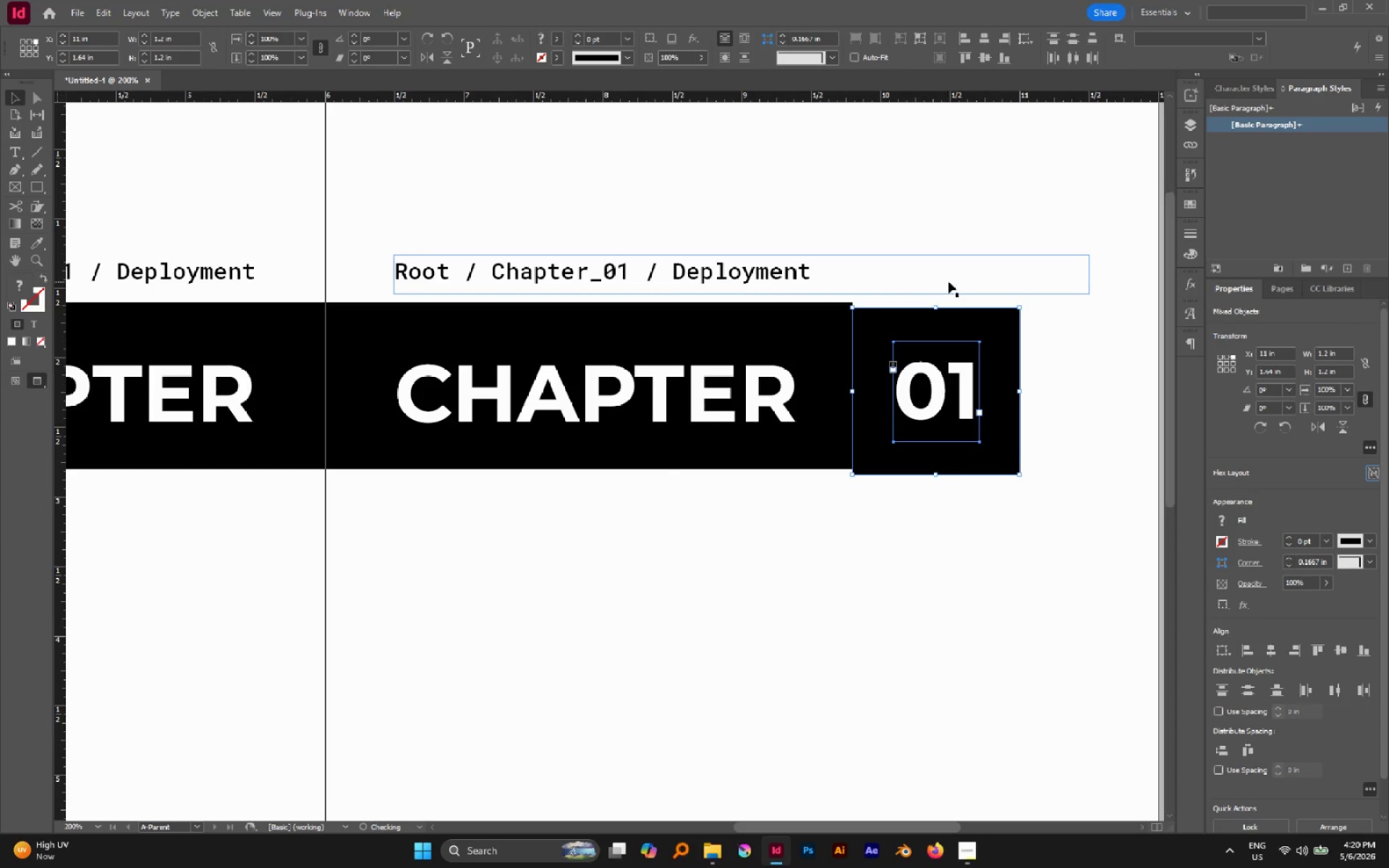 
left_click([948, 281])
 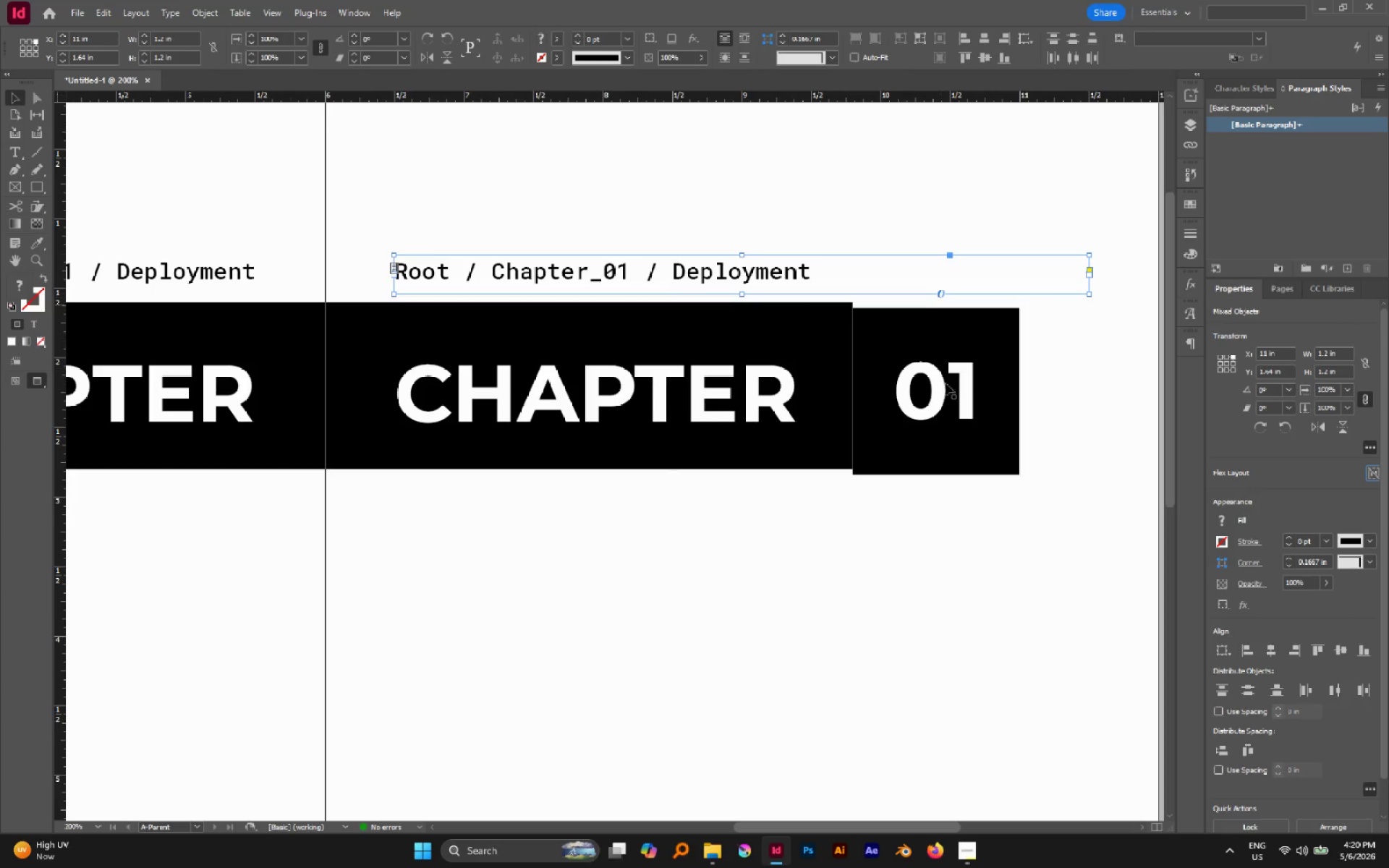 
hold_key(key=AltLeft, duration=0.52)
scroll: coordinate [953, 417], scroll_direction: down, amount: 2.0
 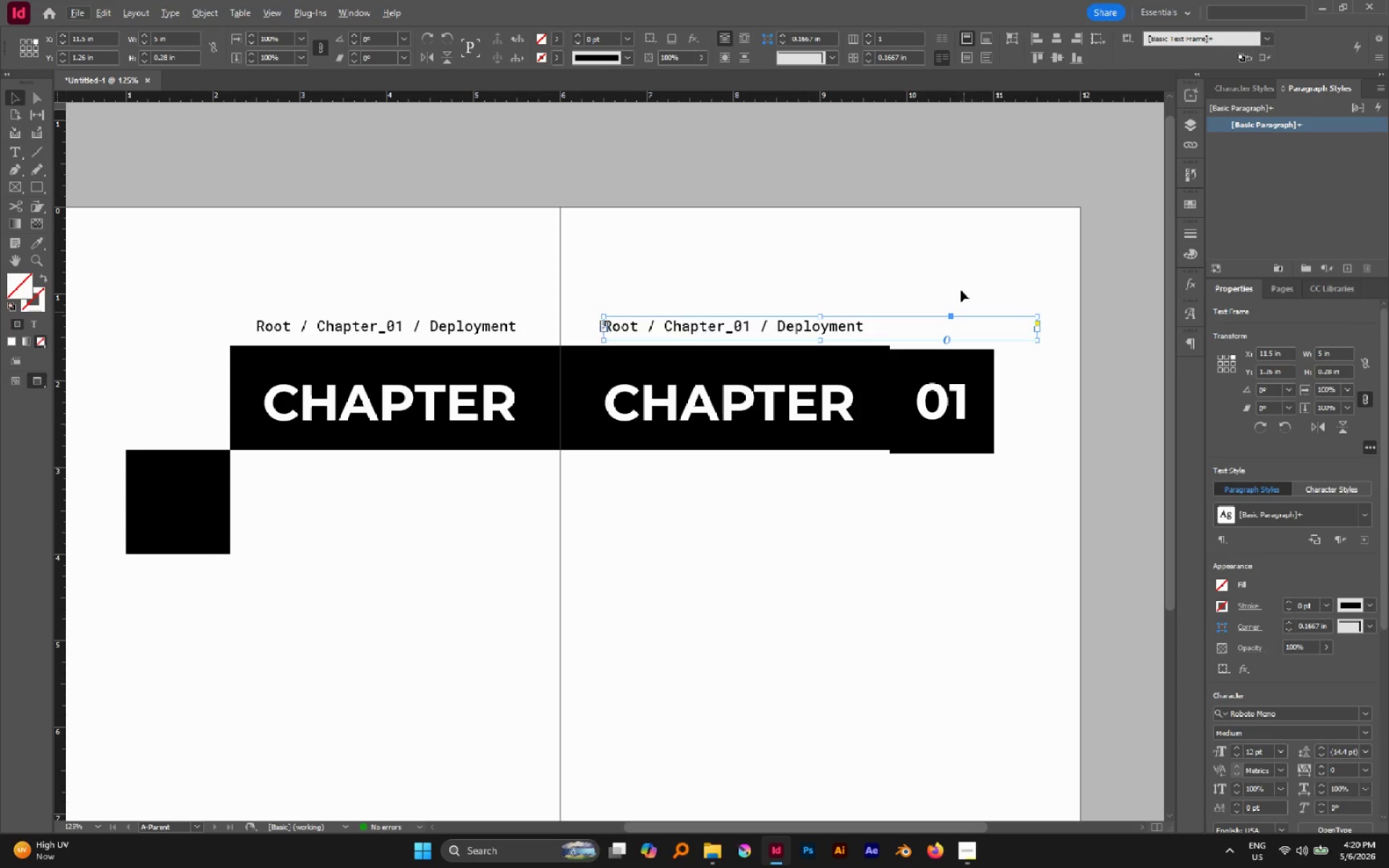 
left_click([953, 252])
 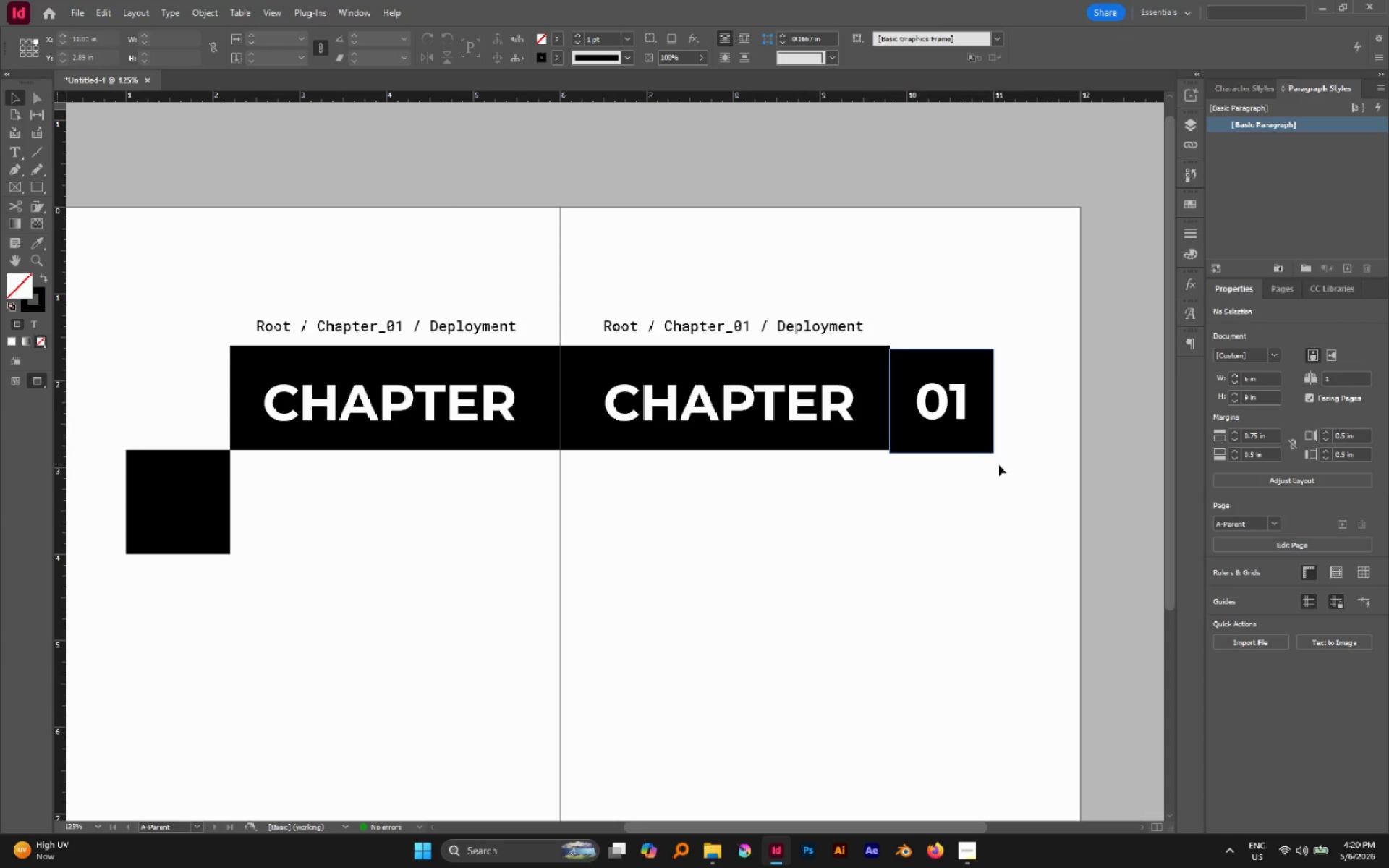 
left_click_drag(start_coordinate=[1006, 482], to_coordinate=[952, 393])
 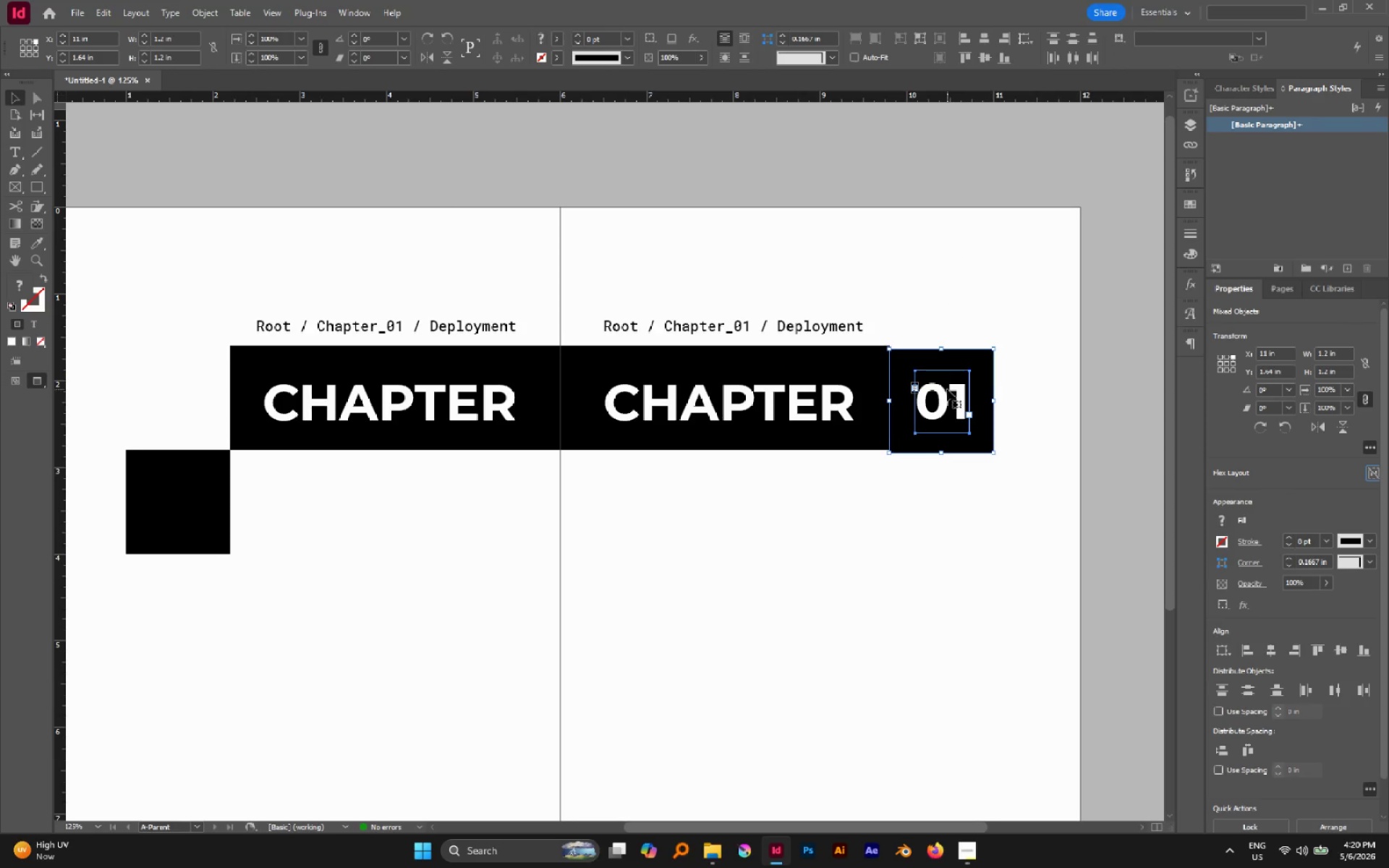 
key(Control+G)
 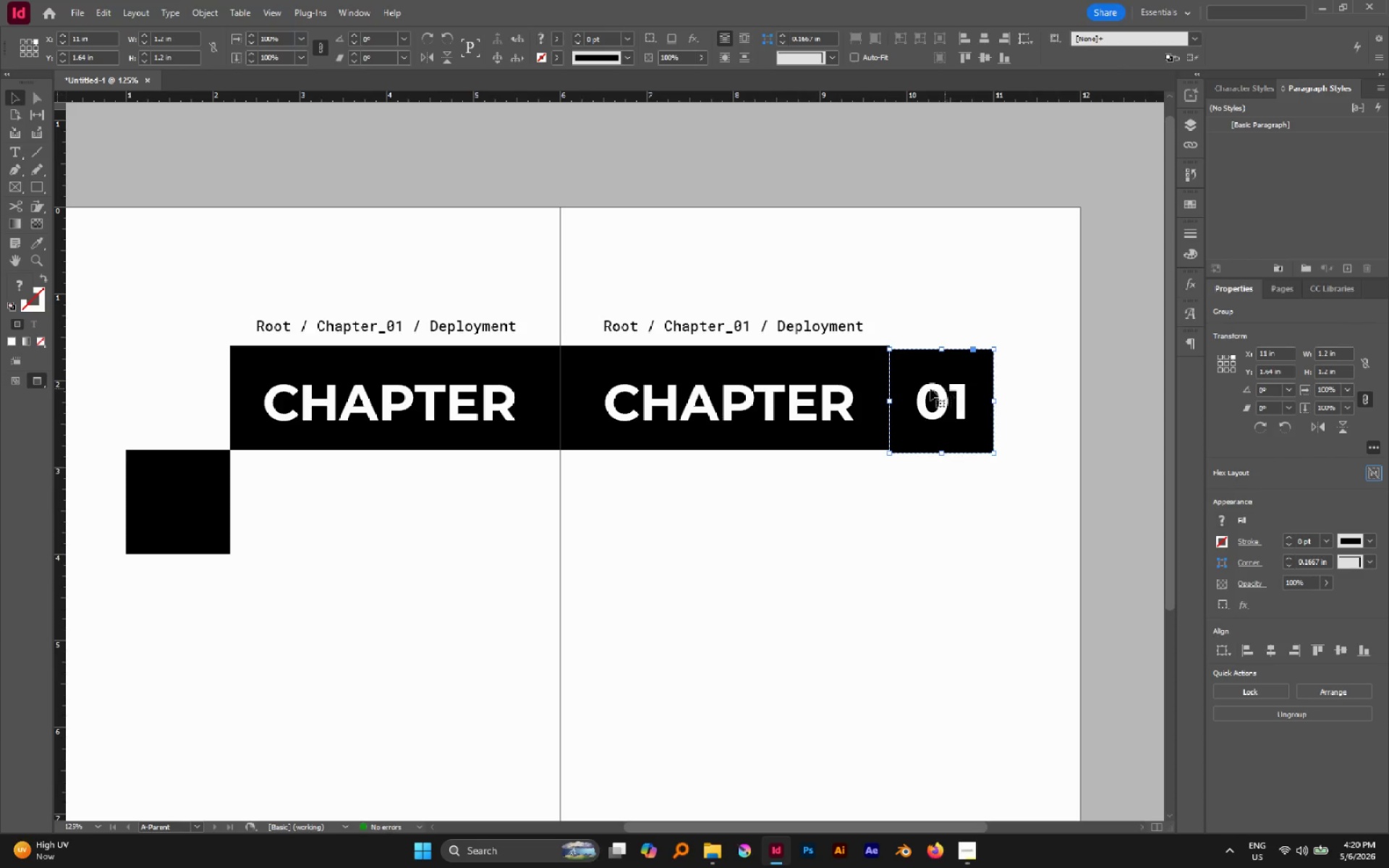 
hold_key(key=ShiftLeft, duration=0.36)
 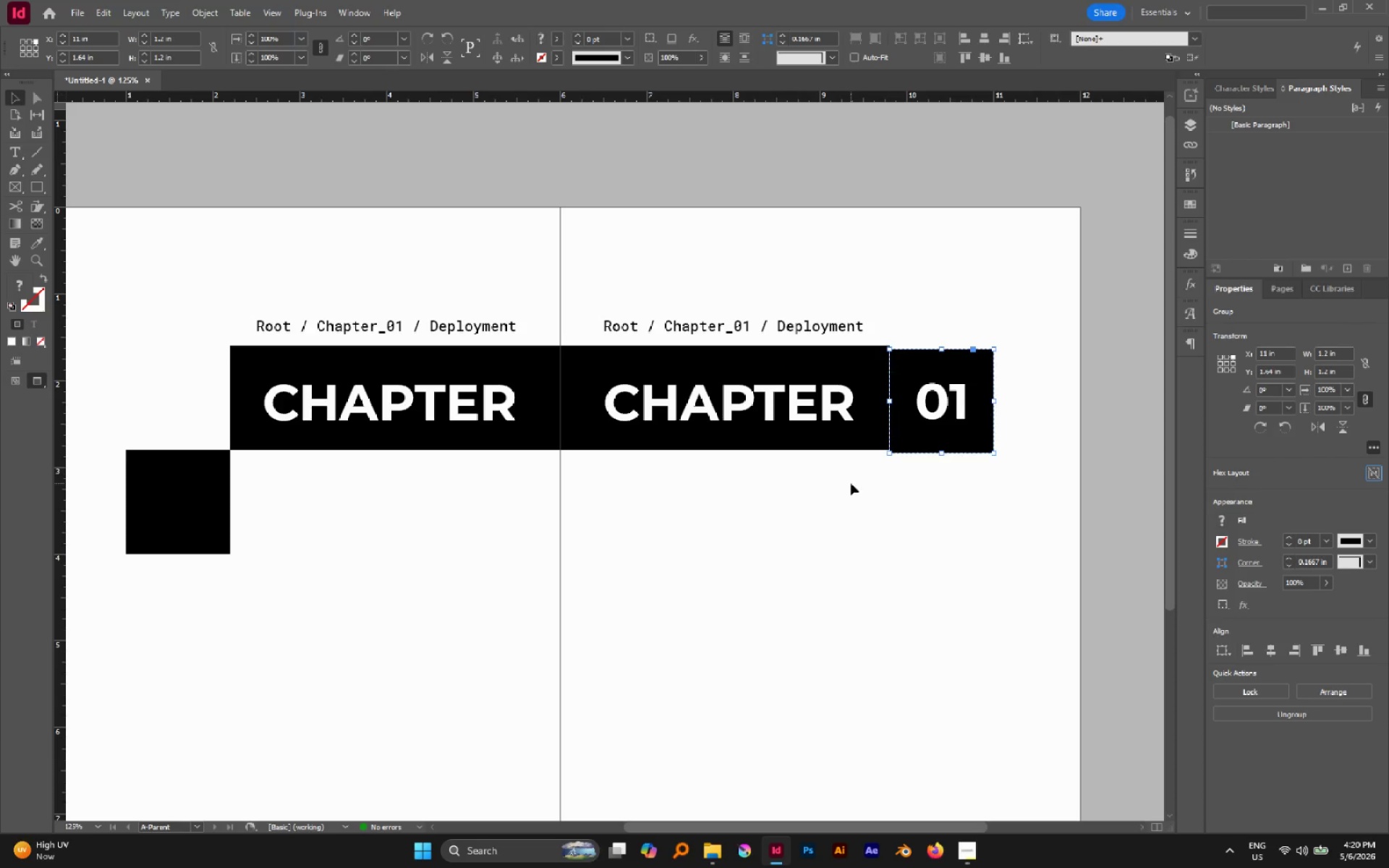 
left_click_drag(start_coordinate=[846, 482], to_coordinate=[755, 381])
 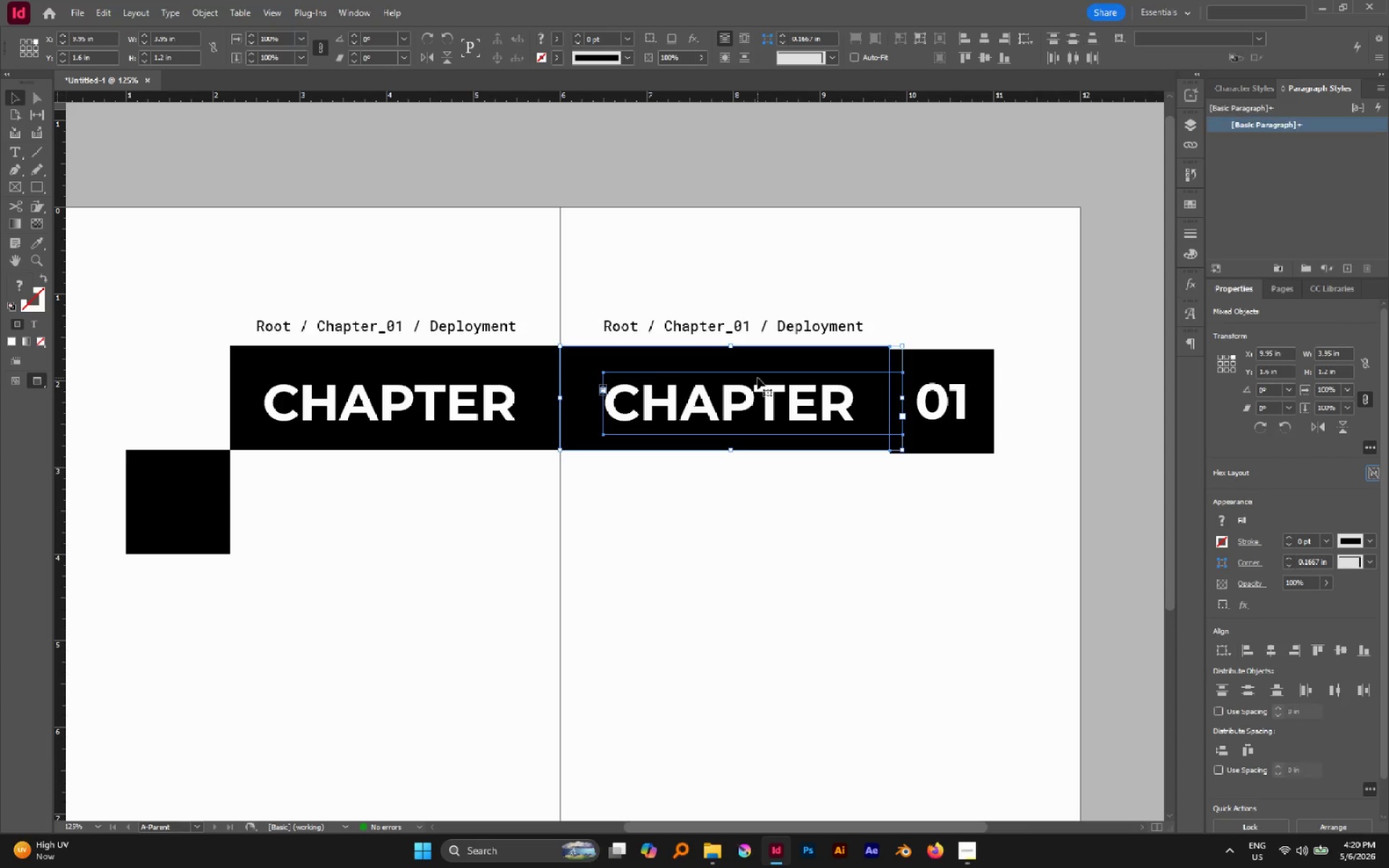 
key(Control+G)
 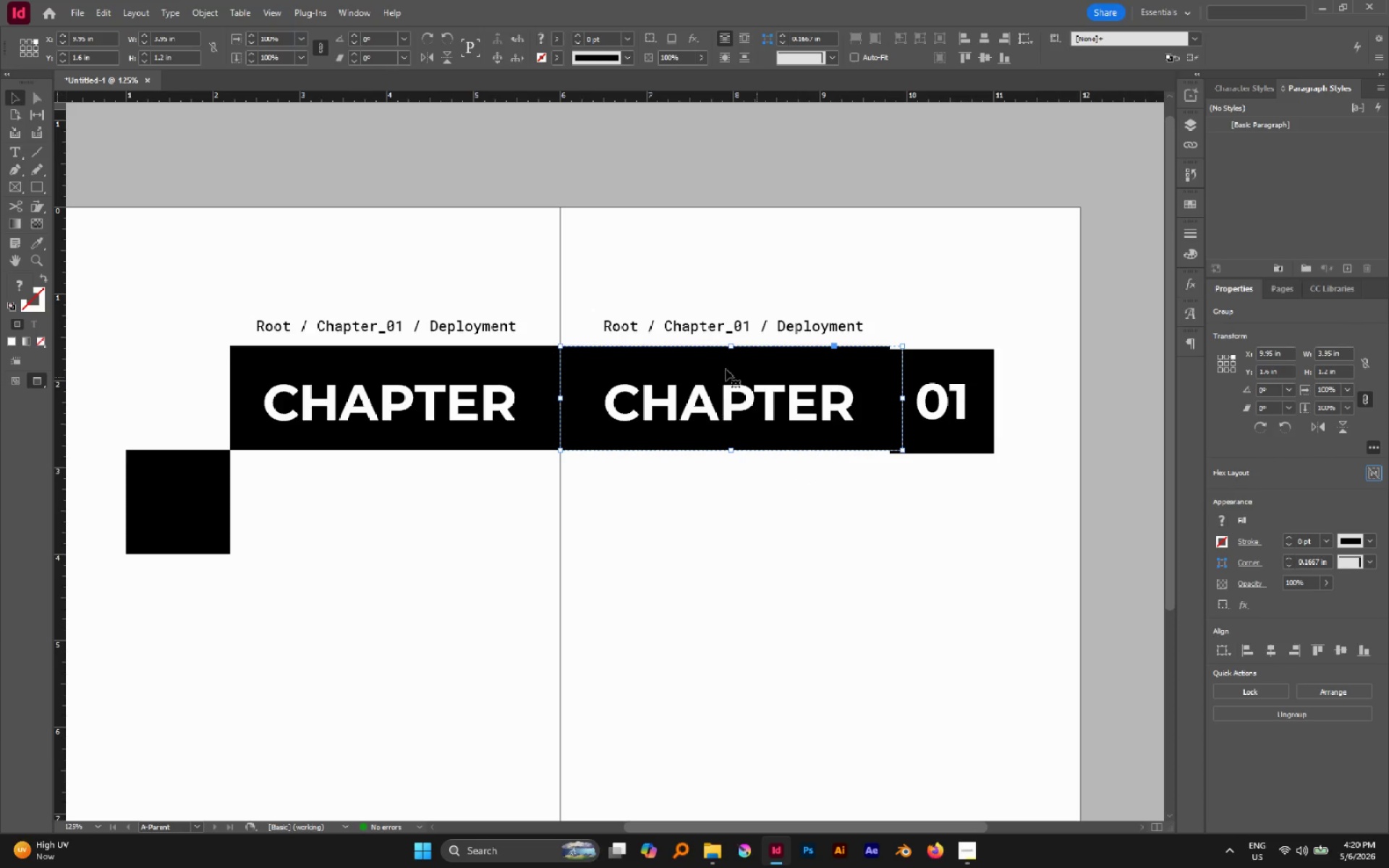 
hold_key(key=ShiftLeft, duration=1.25)
left_click([953, 391])
 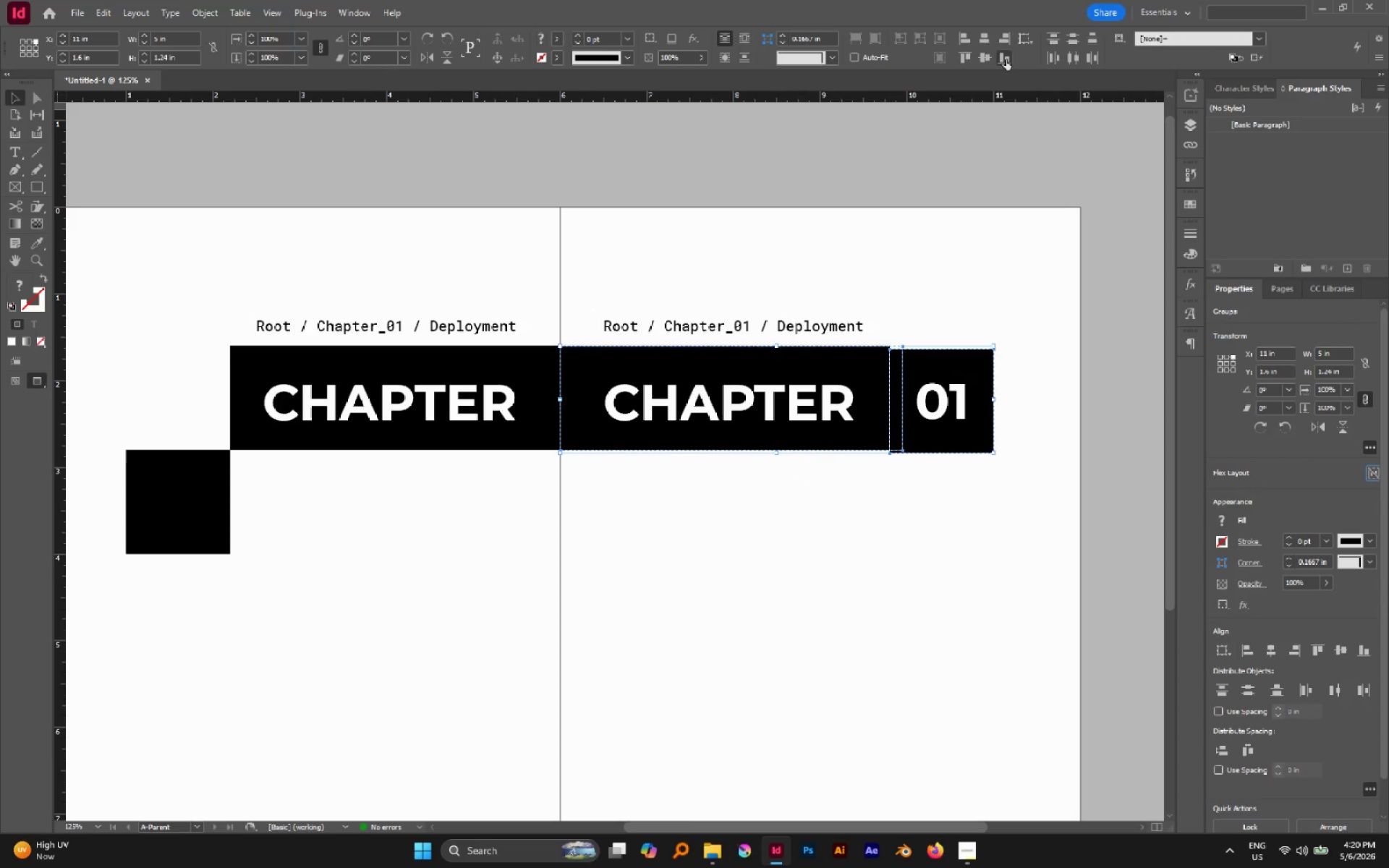 
left_click([969, 56])
 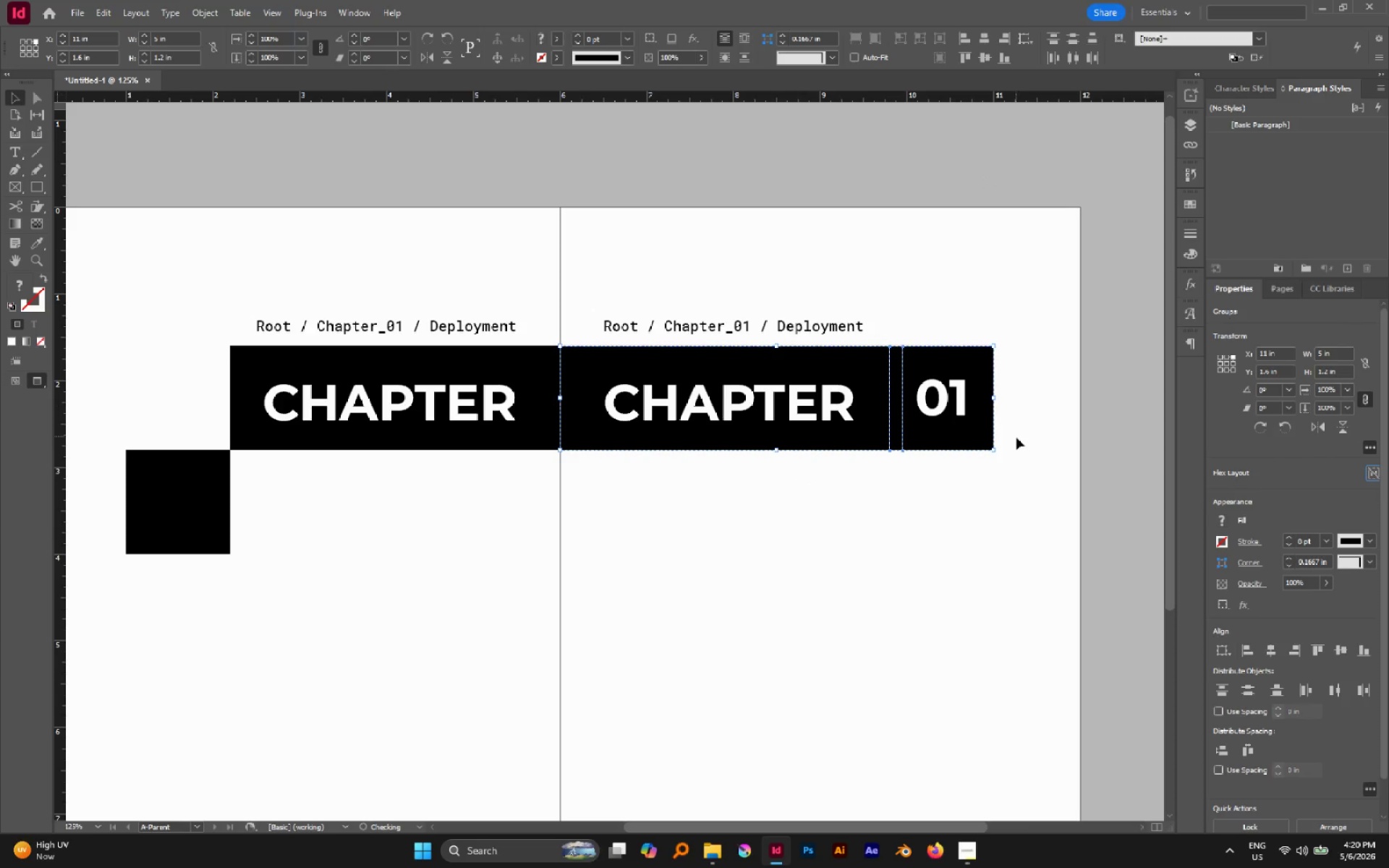 
left_click([1016, 439])
 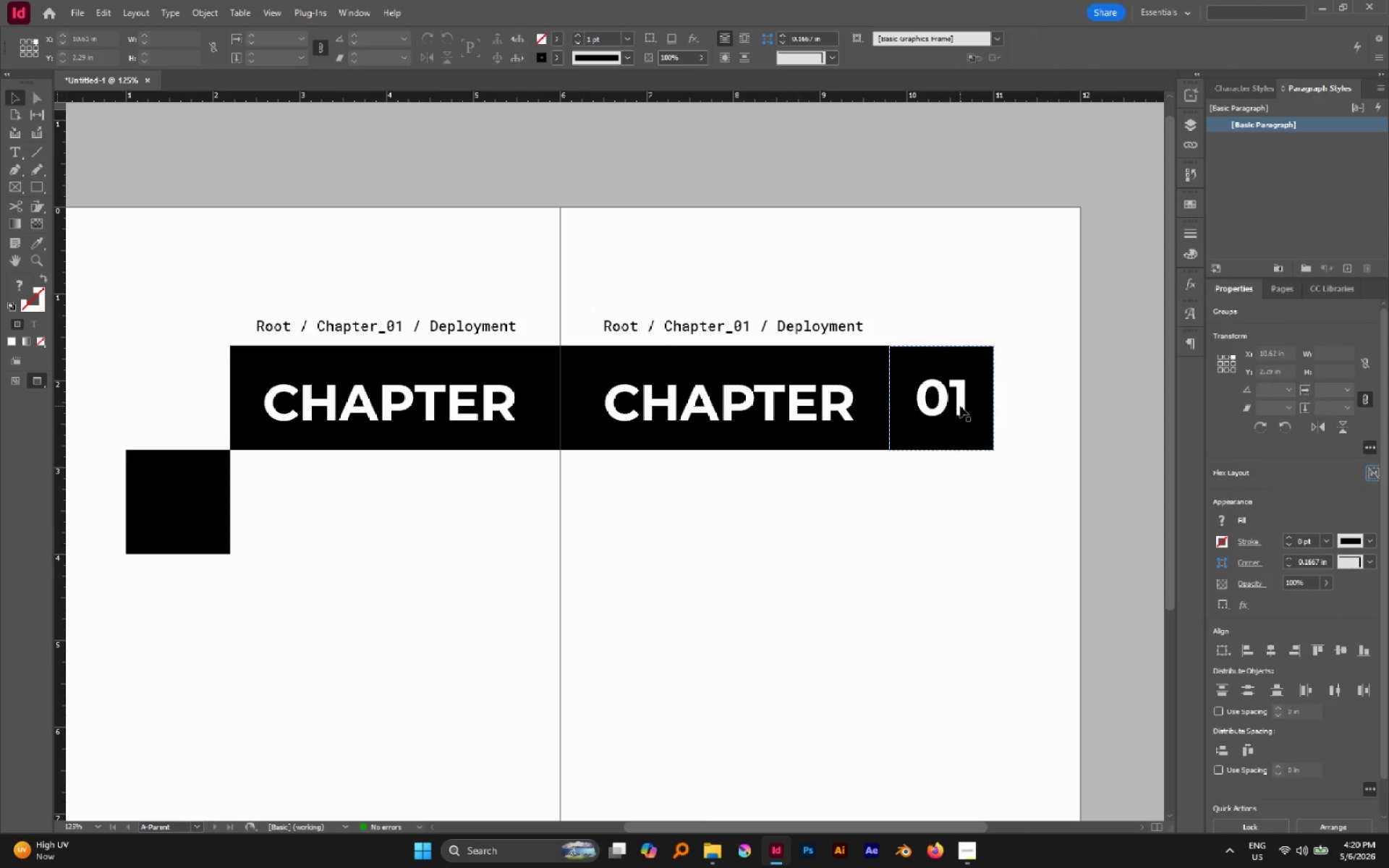 
left_click_drag(start_coordinate=[960, 406], to_coordinate=[983, 405])
 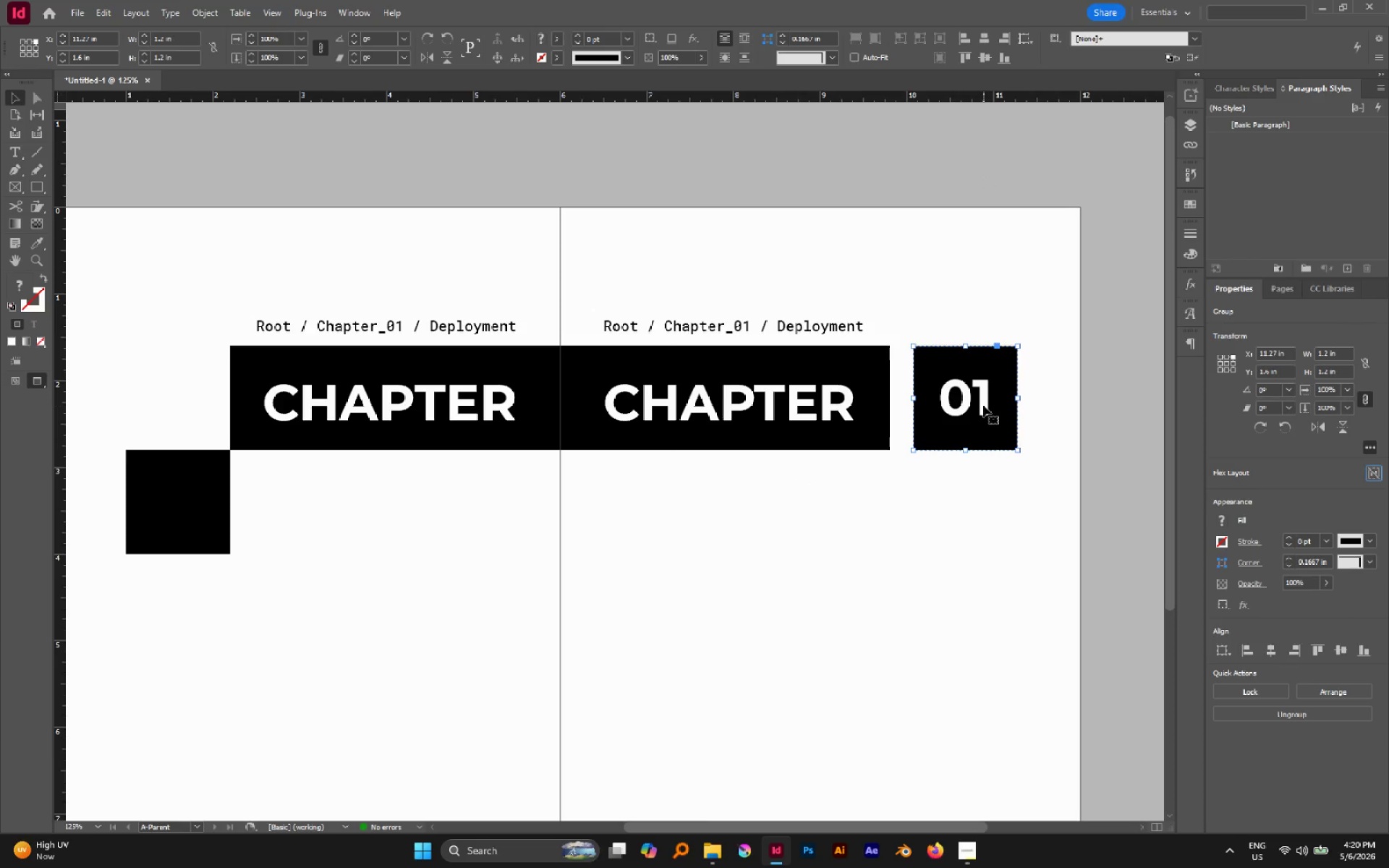 
hold_key(key=ShiftLeft, duration=1.31)
 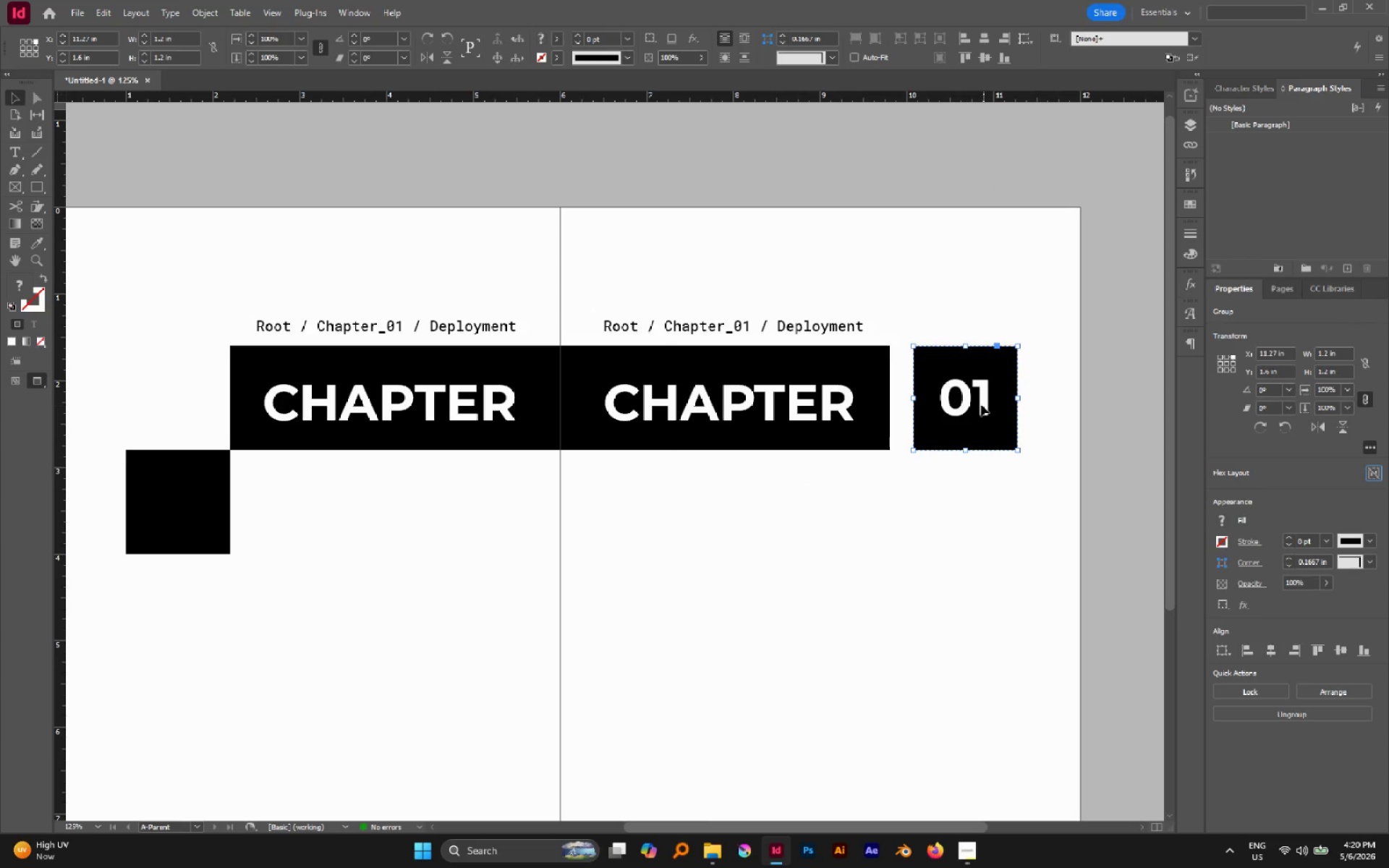 
left_click_drag(start_coordinate=[983, 405], to_coordinate=[972, 401])
 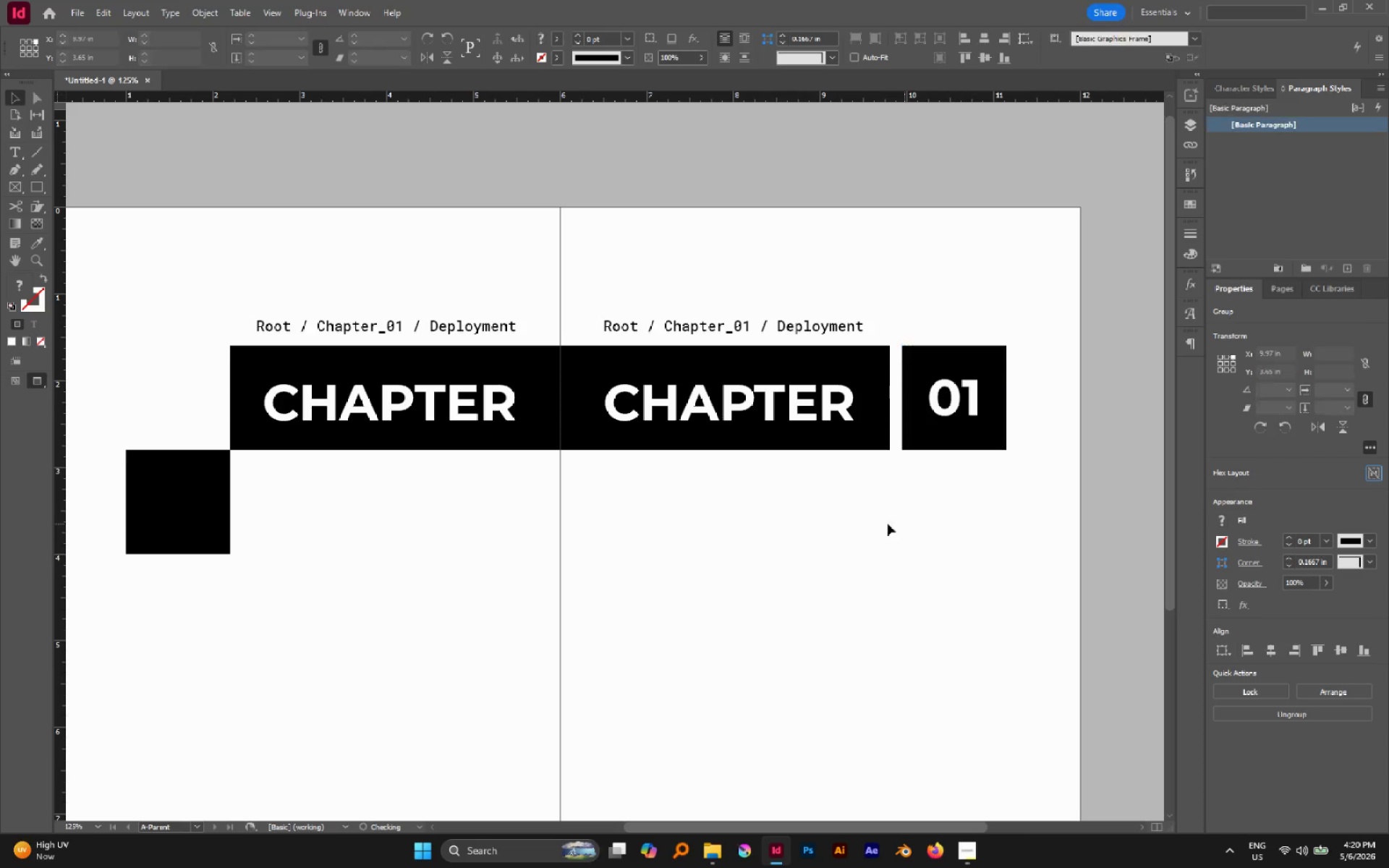 
hold_key(key=ShiftLeft, duration=0.73)
 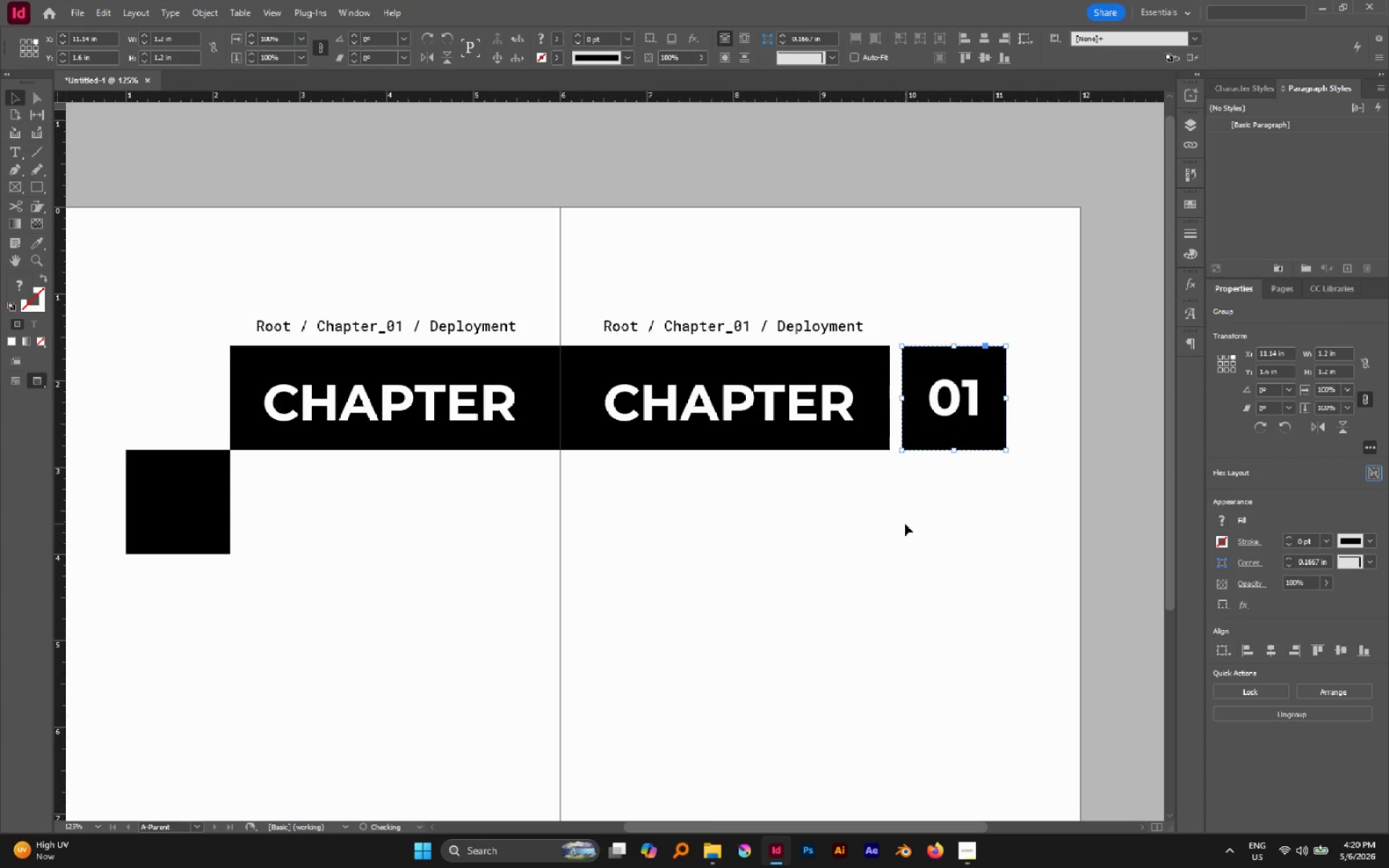 
left_click([905, 524])
 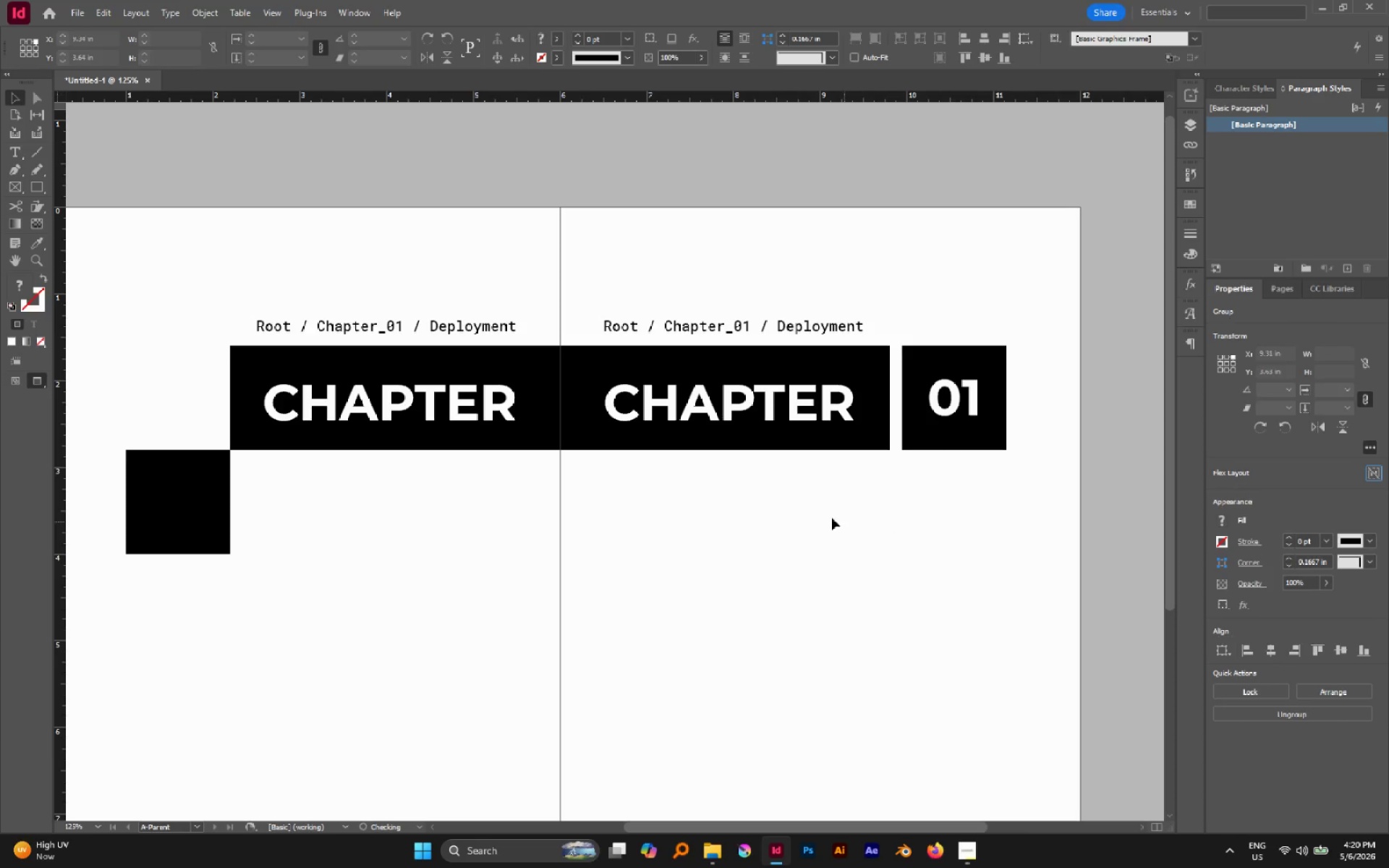 
hold_key(key=AltLeft, duration=0.86)
scroll: coordinate [831, 518], scroll_direction: down, amount: 2.0
 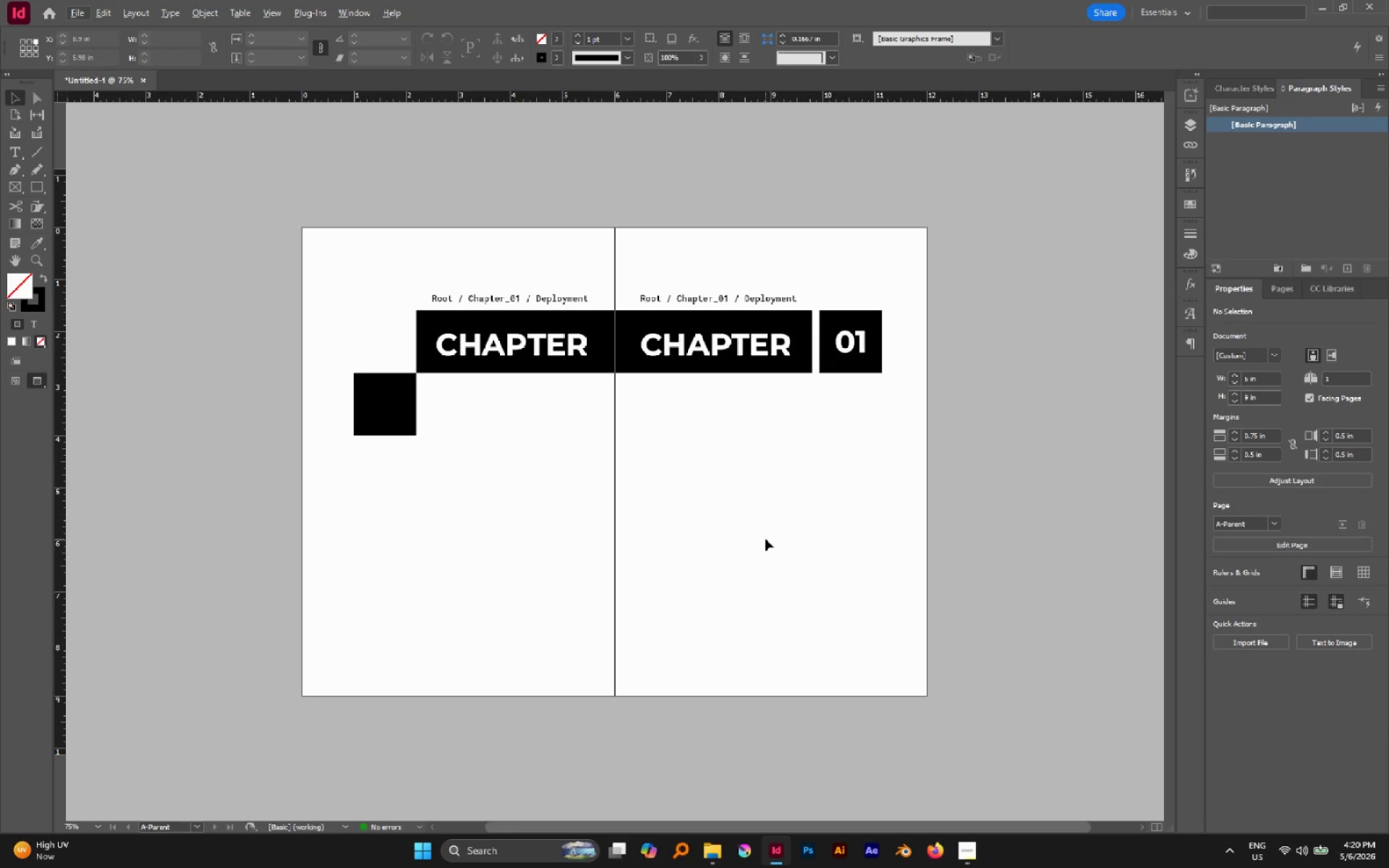 
wait(10.02)
 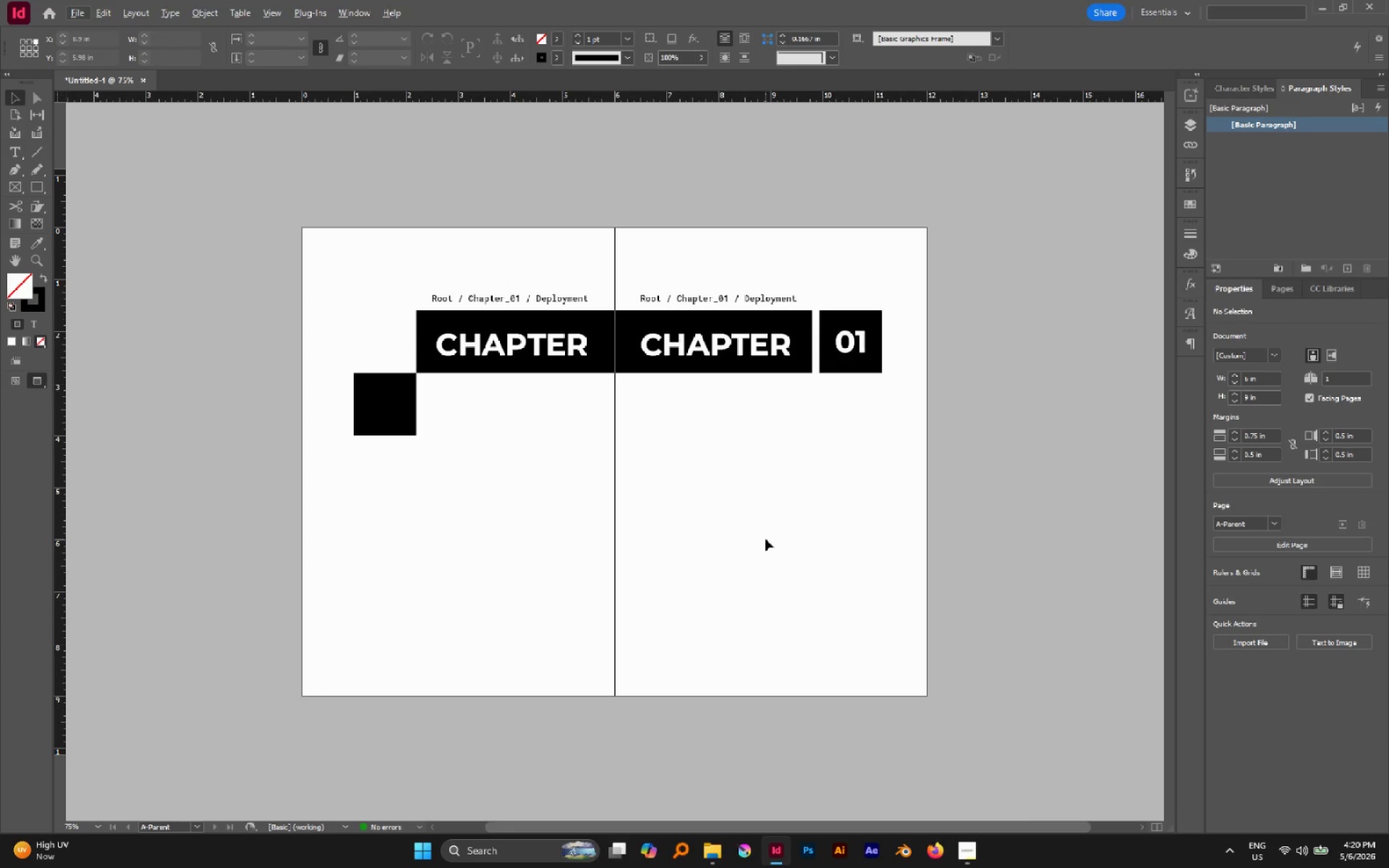 
left_click([650, 344])
 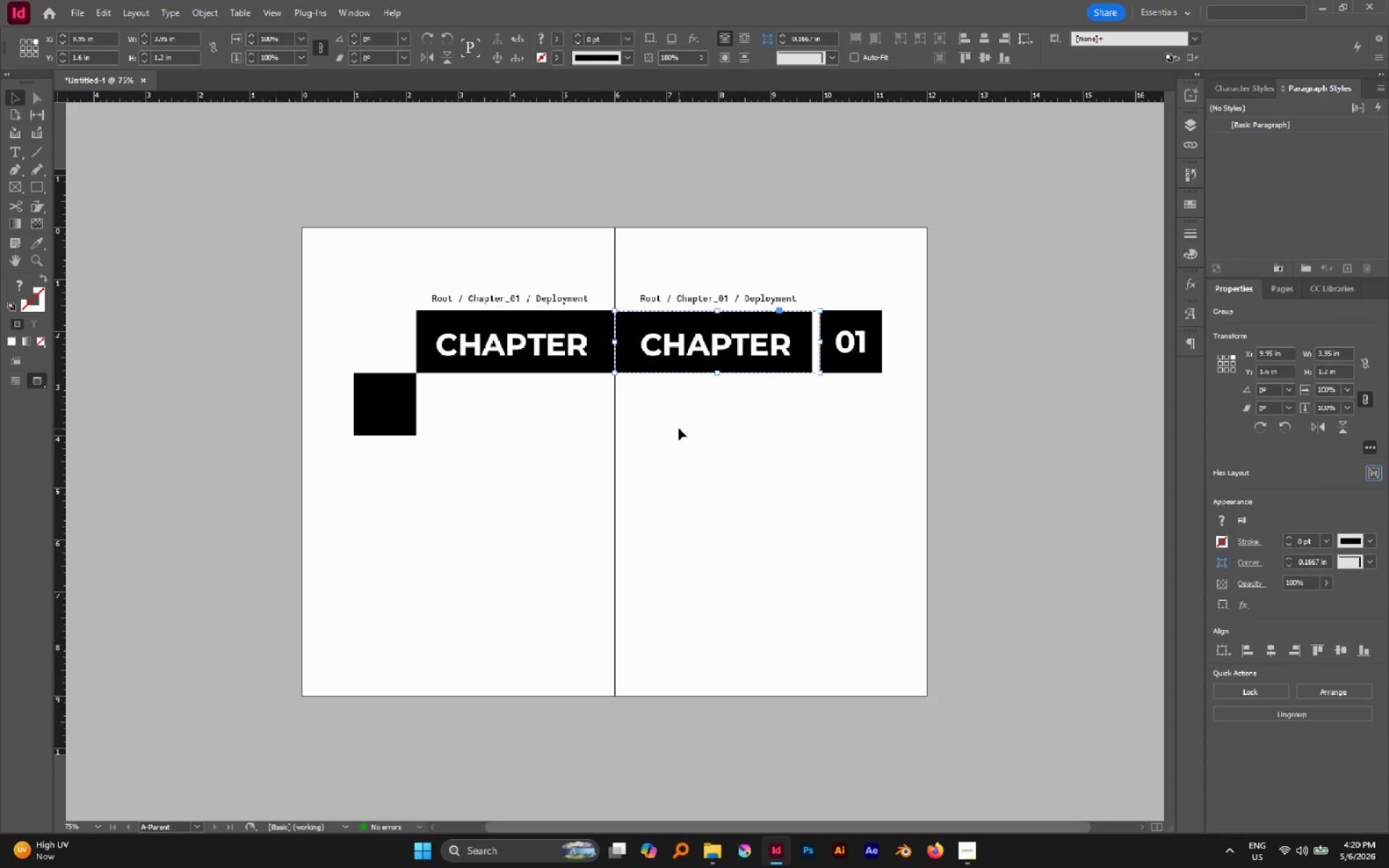 
wait(6.86)
 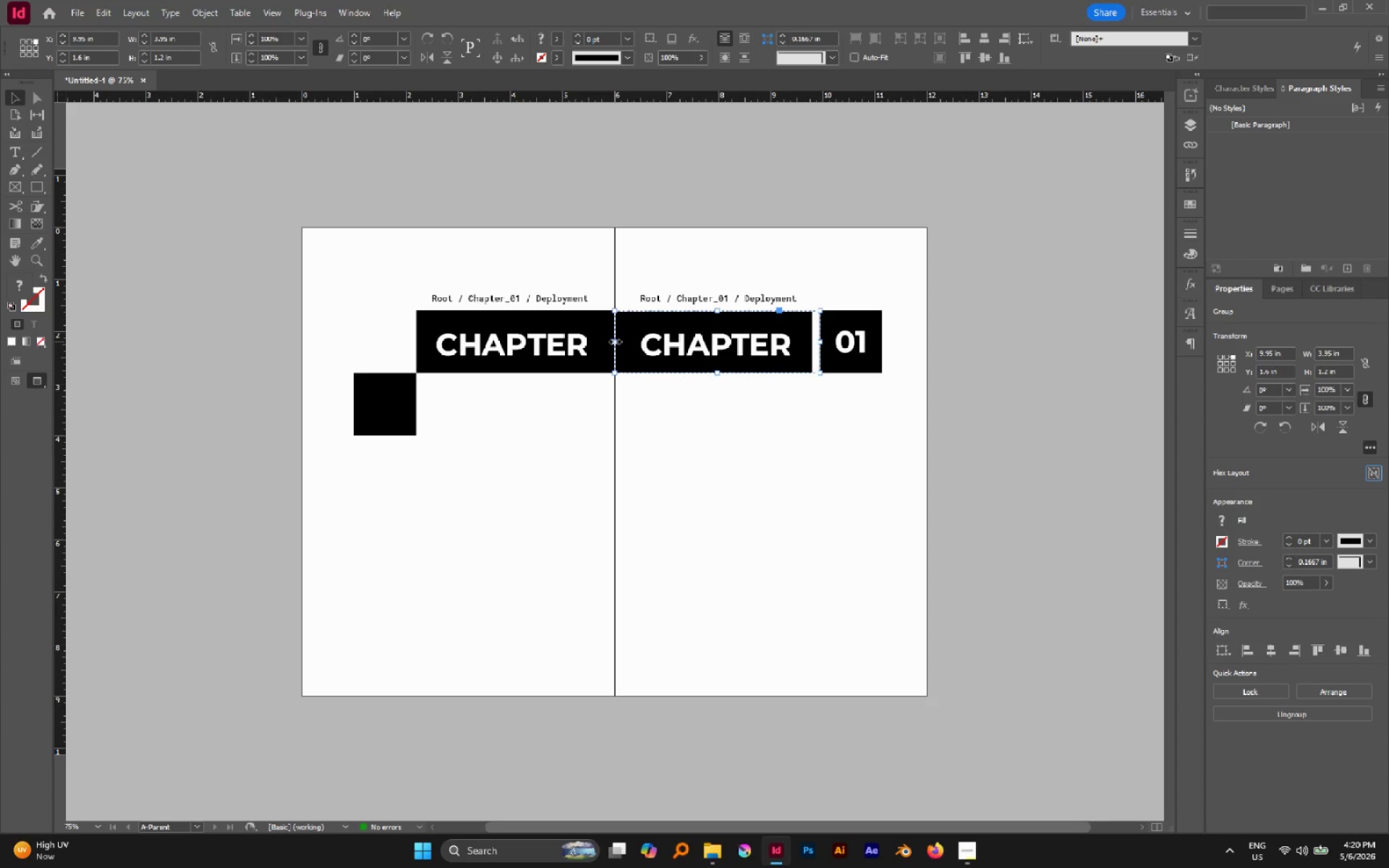 
double_click([161, 133])
 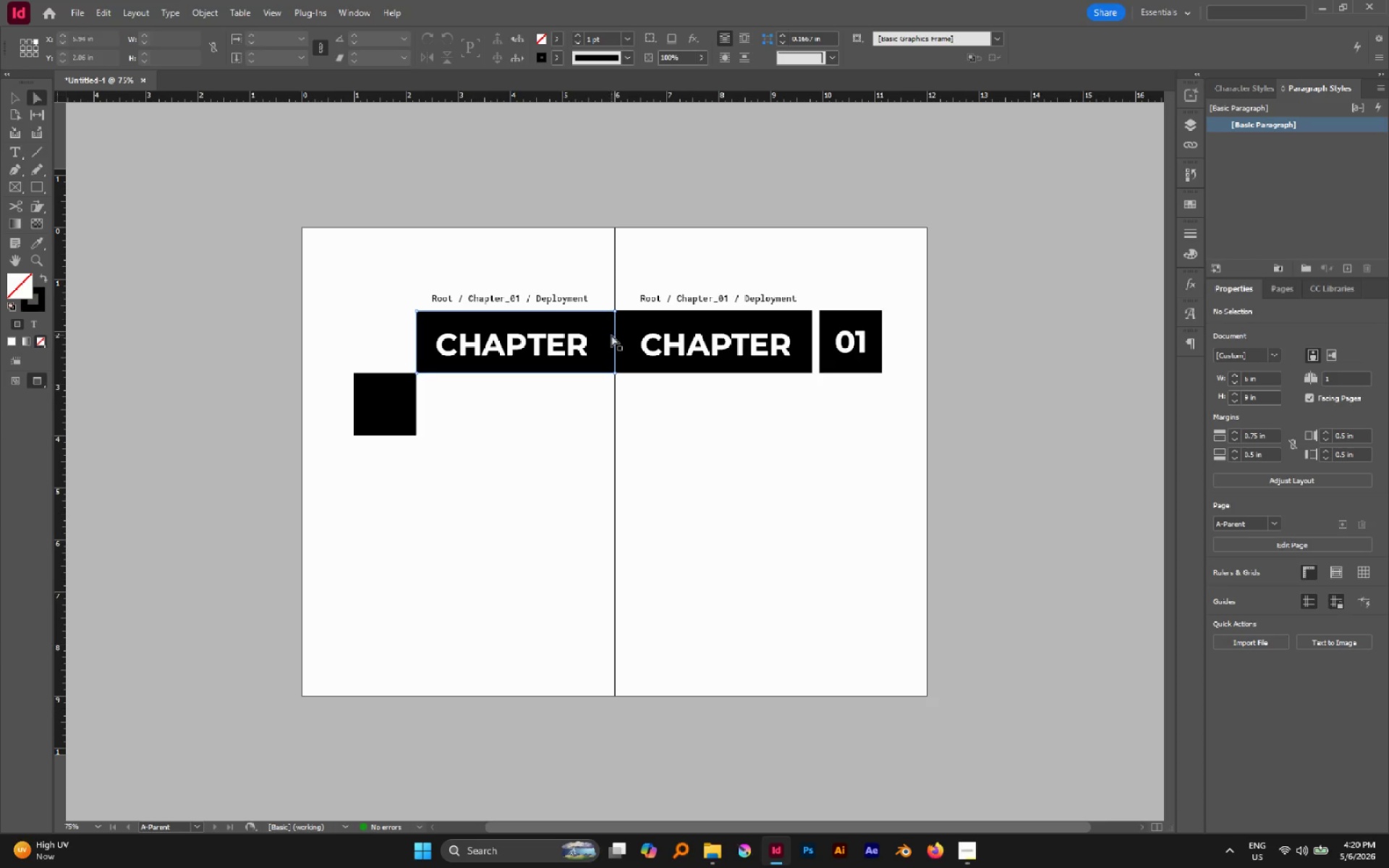 
left_click([621, 326])
 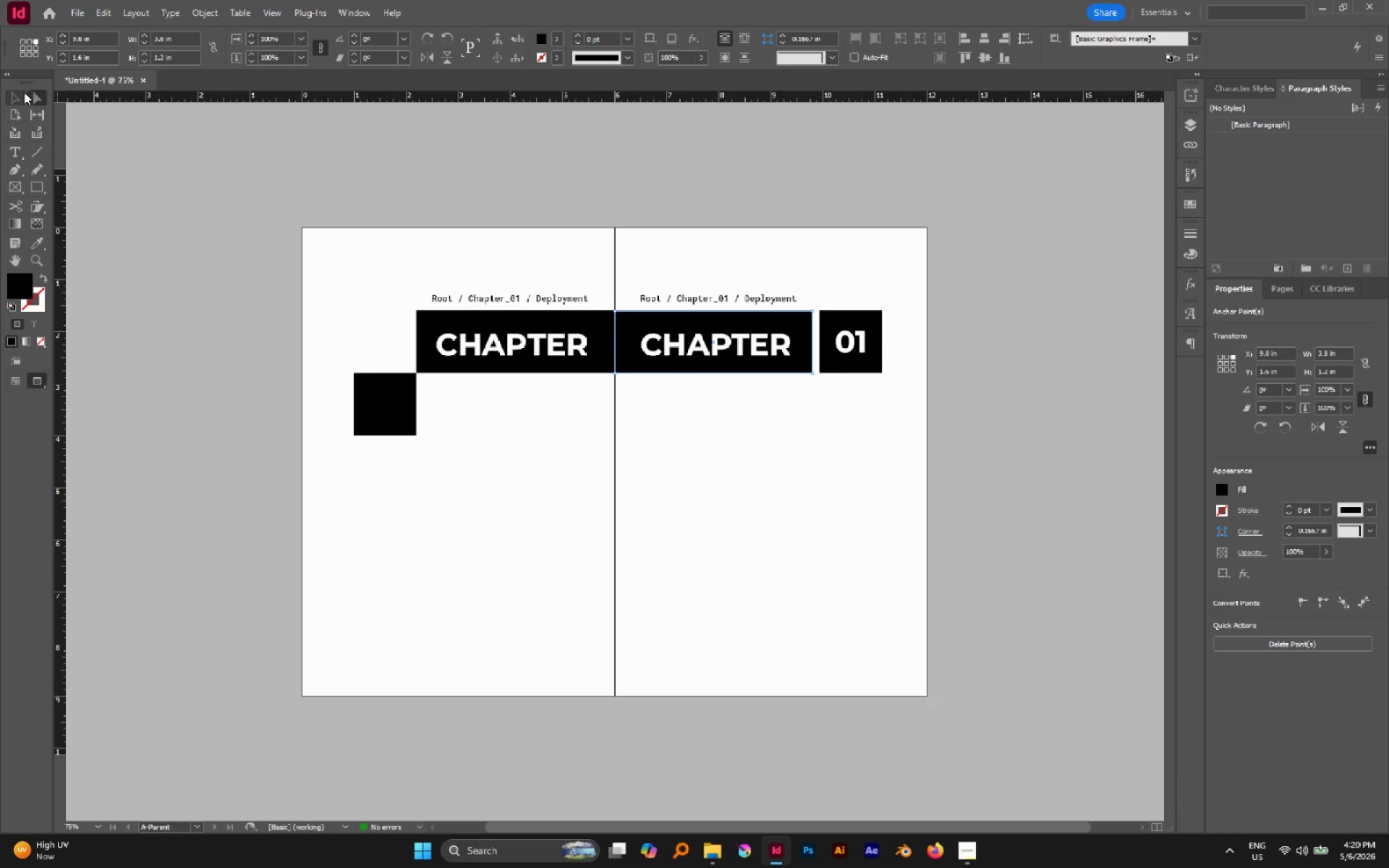 
left_click([20, 95])
 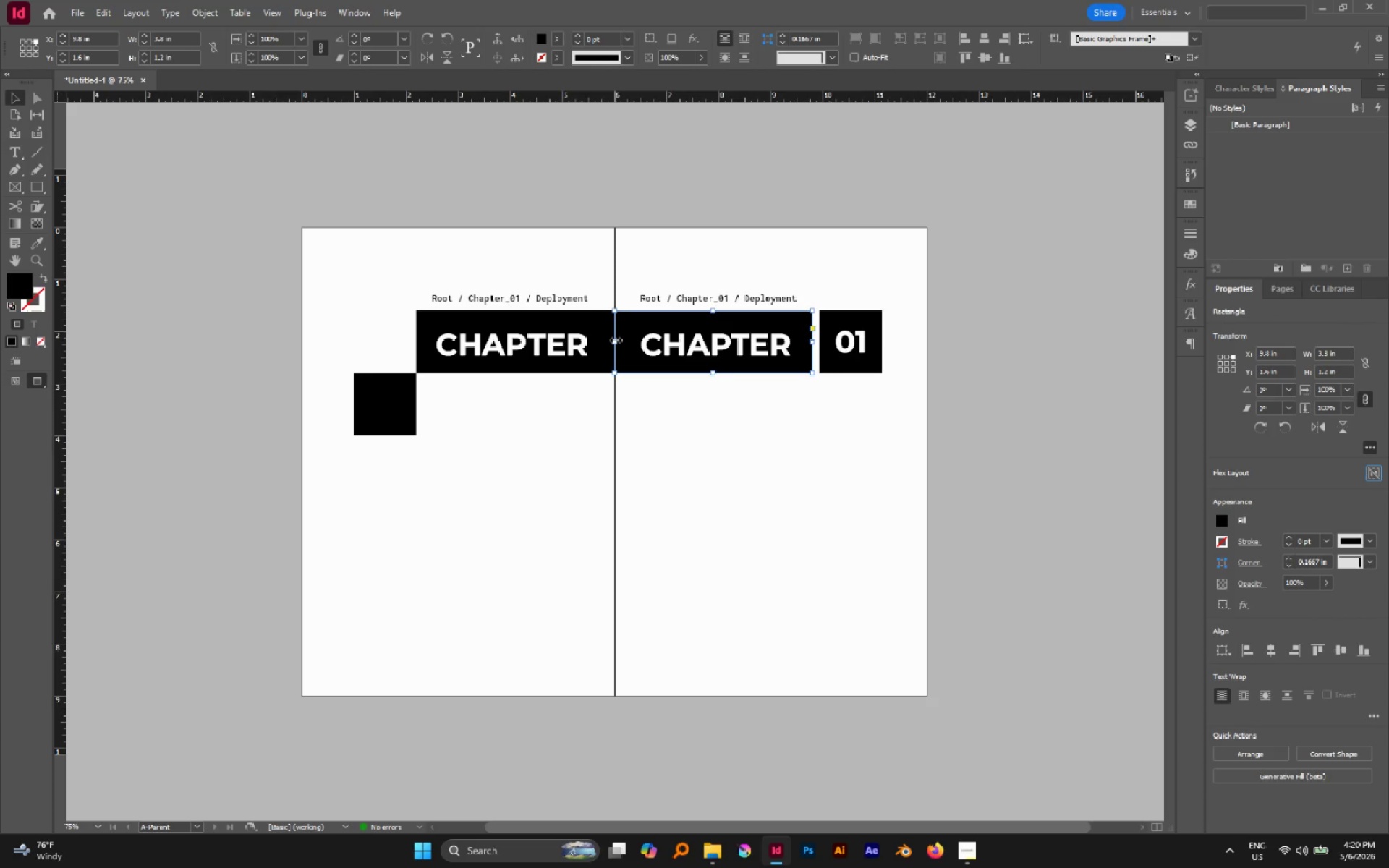 
left_click_drag(start_coordinate=[616, 340], to_coordinate=[797, 357])
 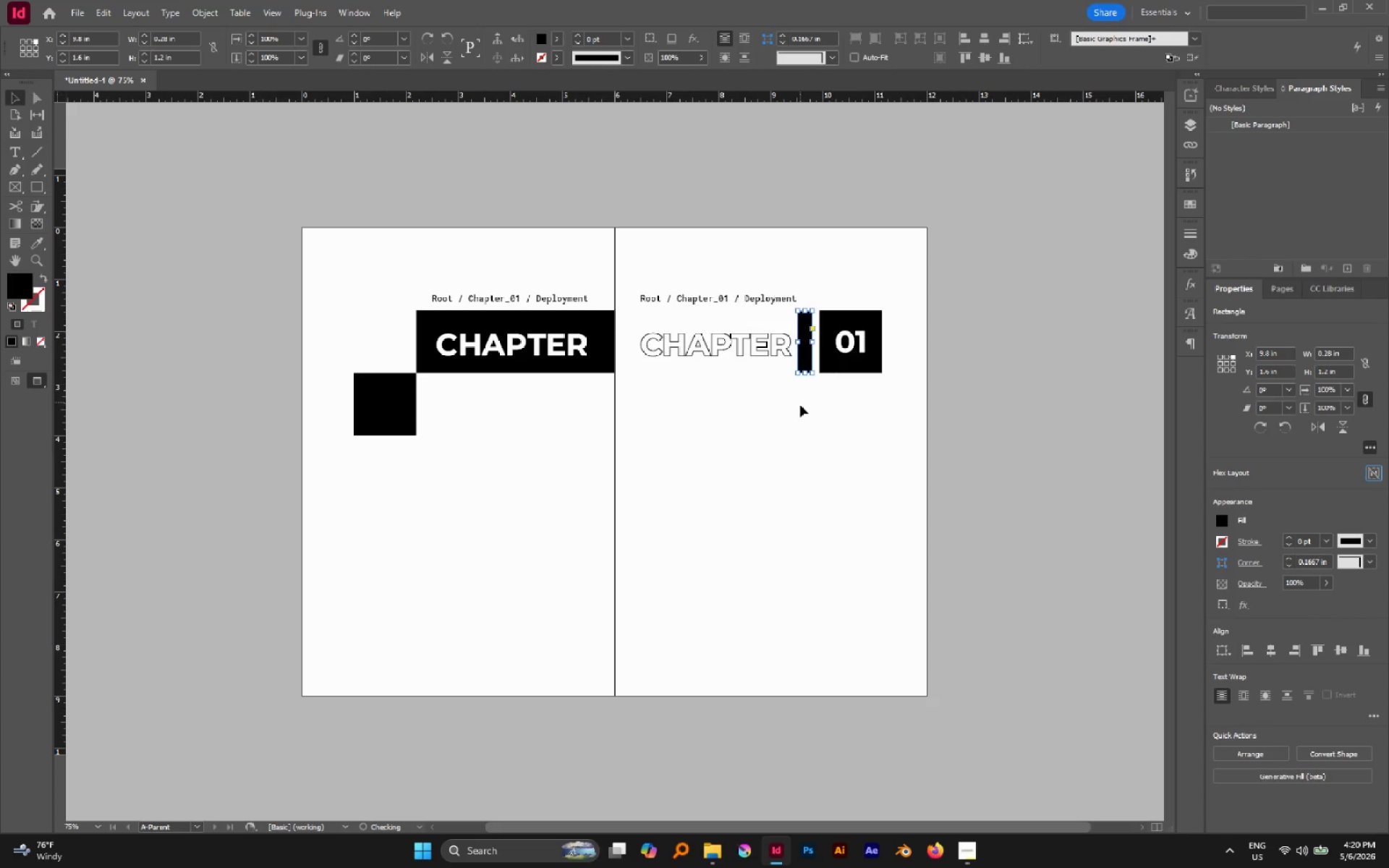 
left_click([800, 408])
 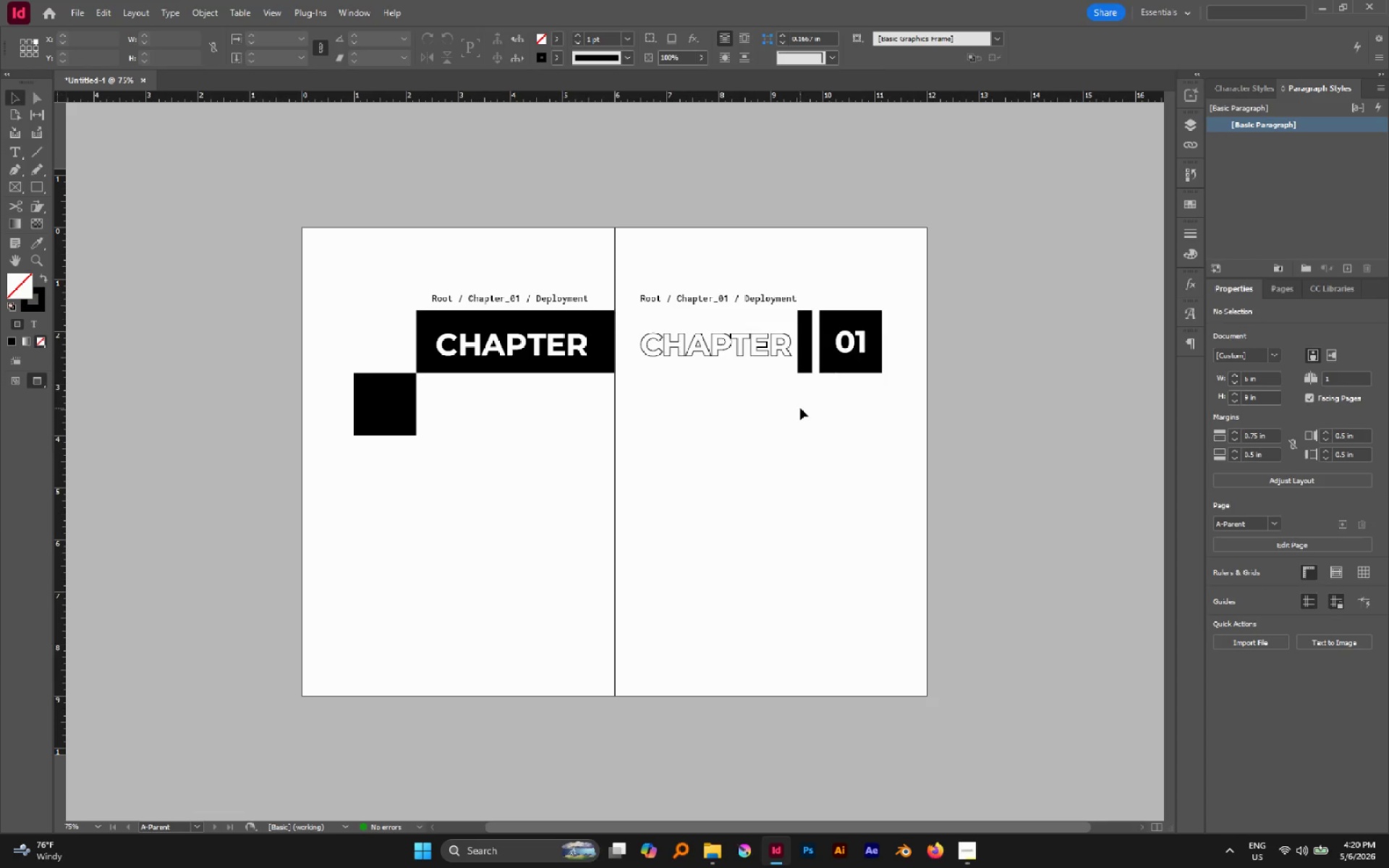 
left_click([710, 338])
 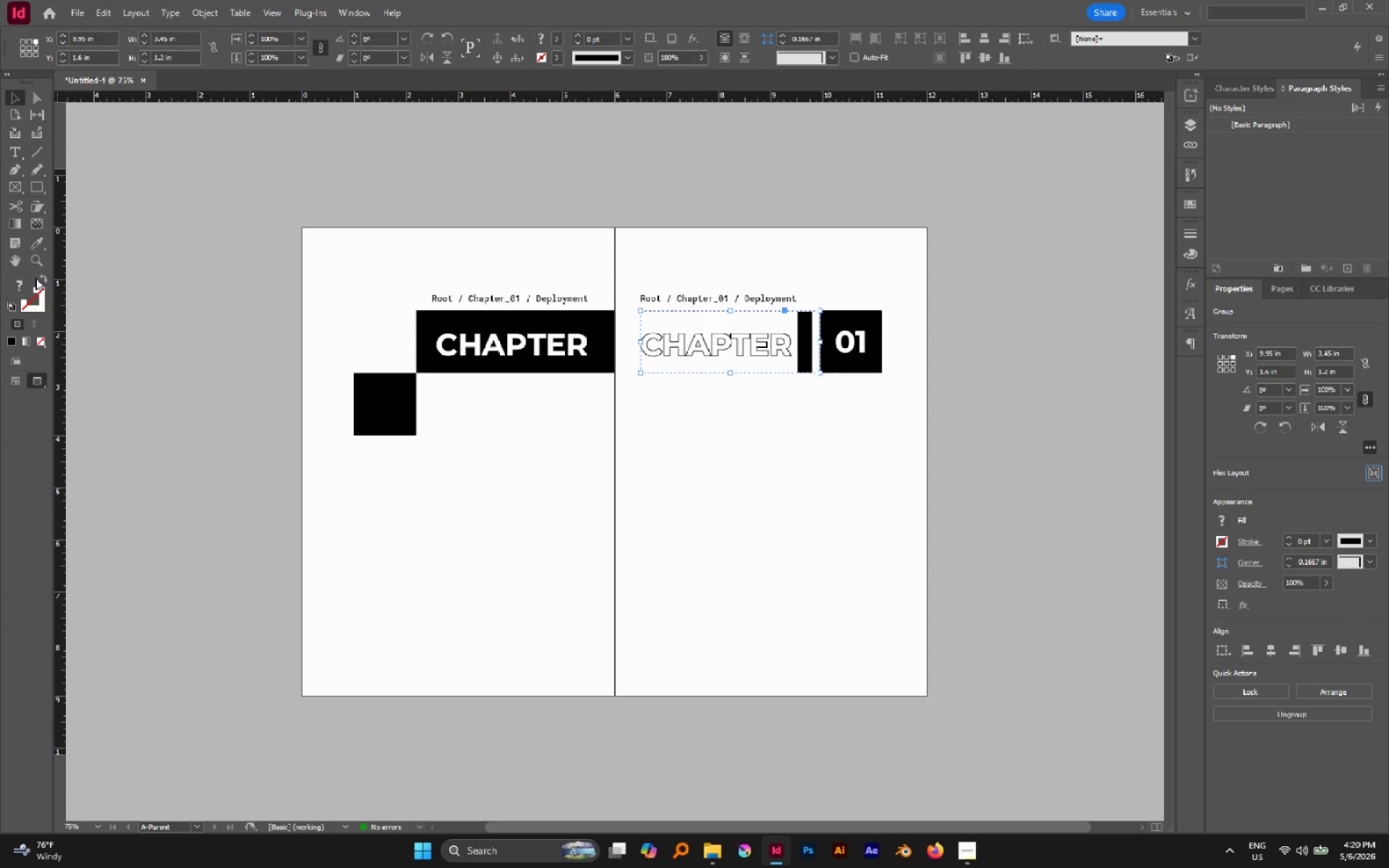 
left_click([39, 278])
 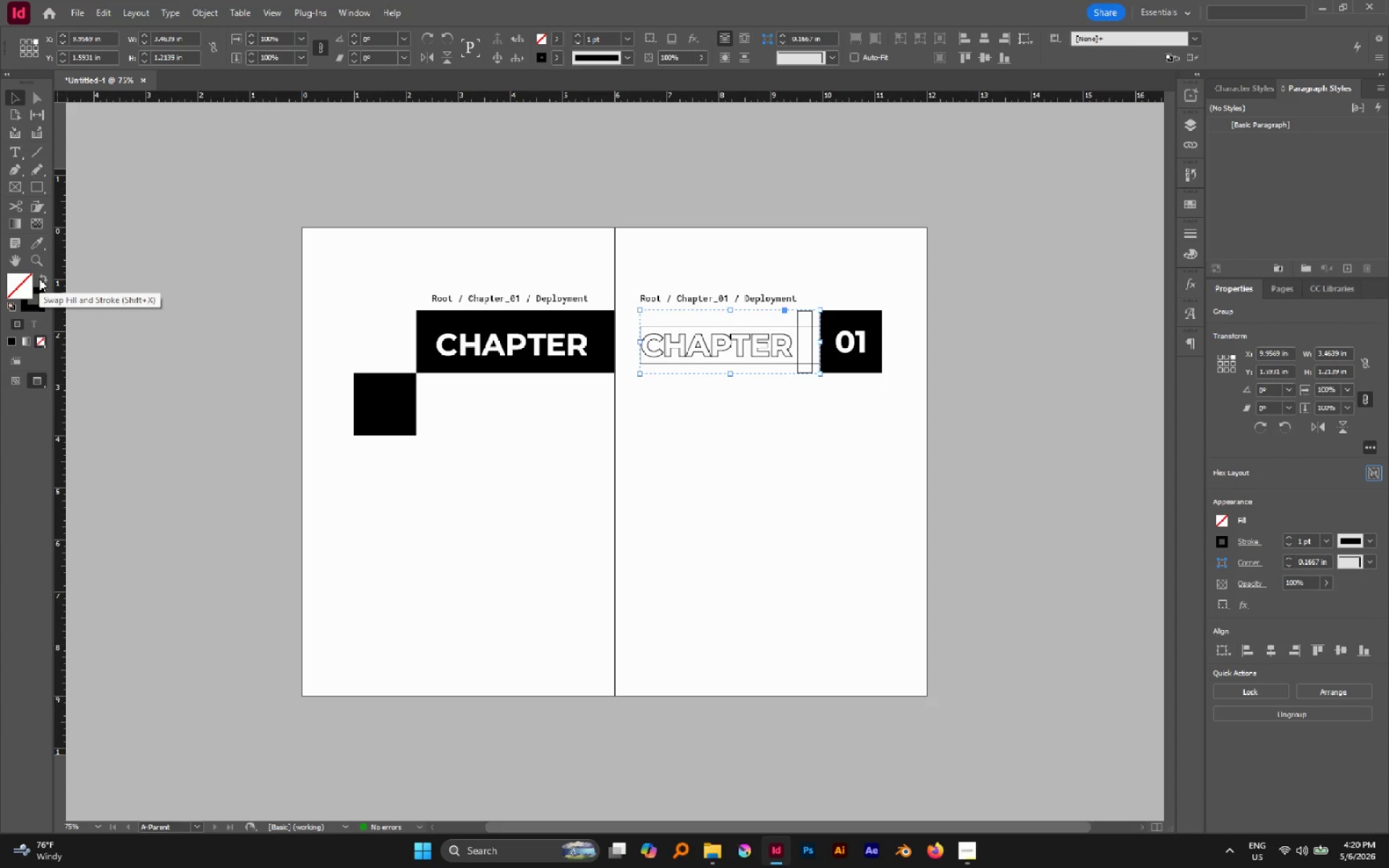 
left_click([39, 278])
 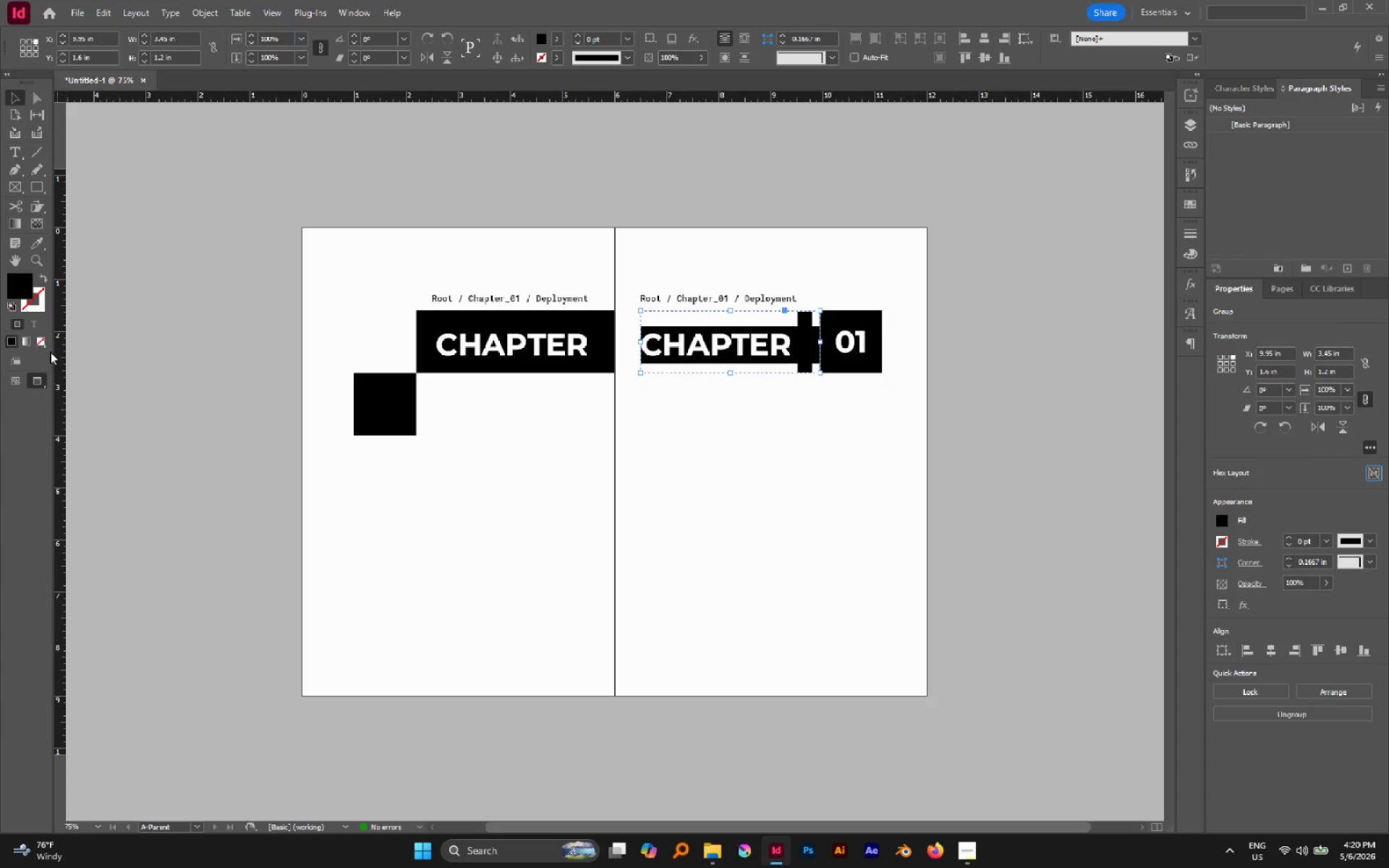 
left_click([41, 345])
 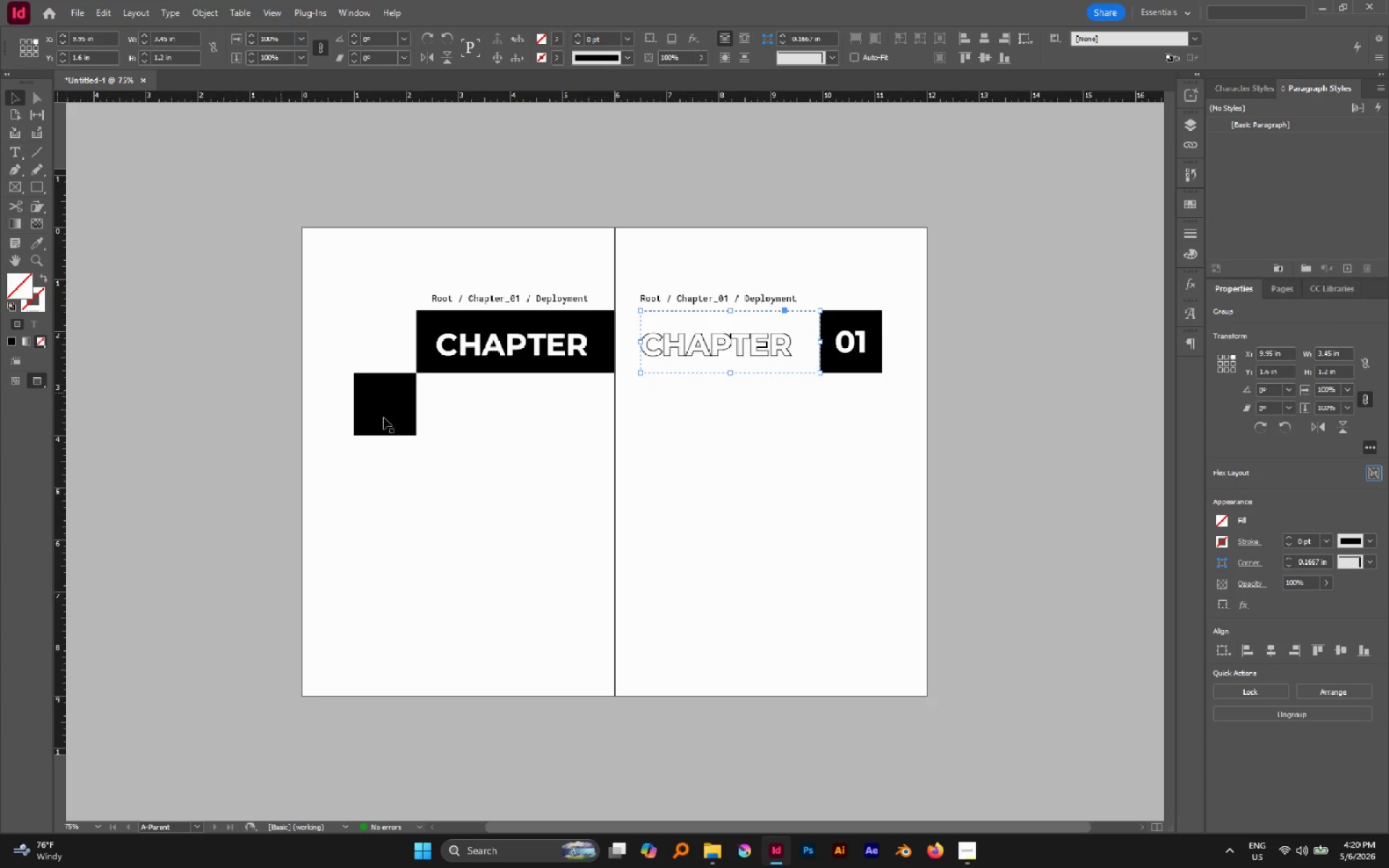 
left_click([790, 493])
 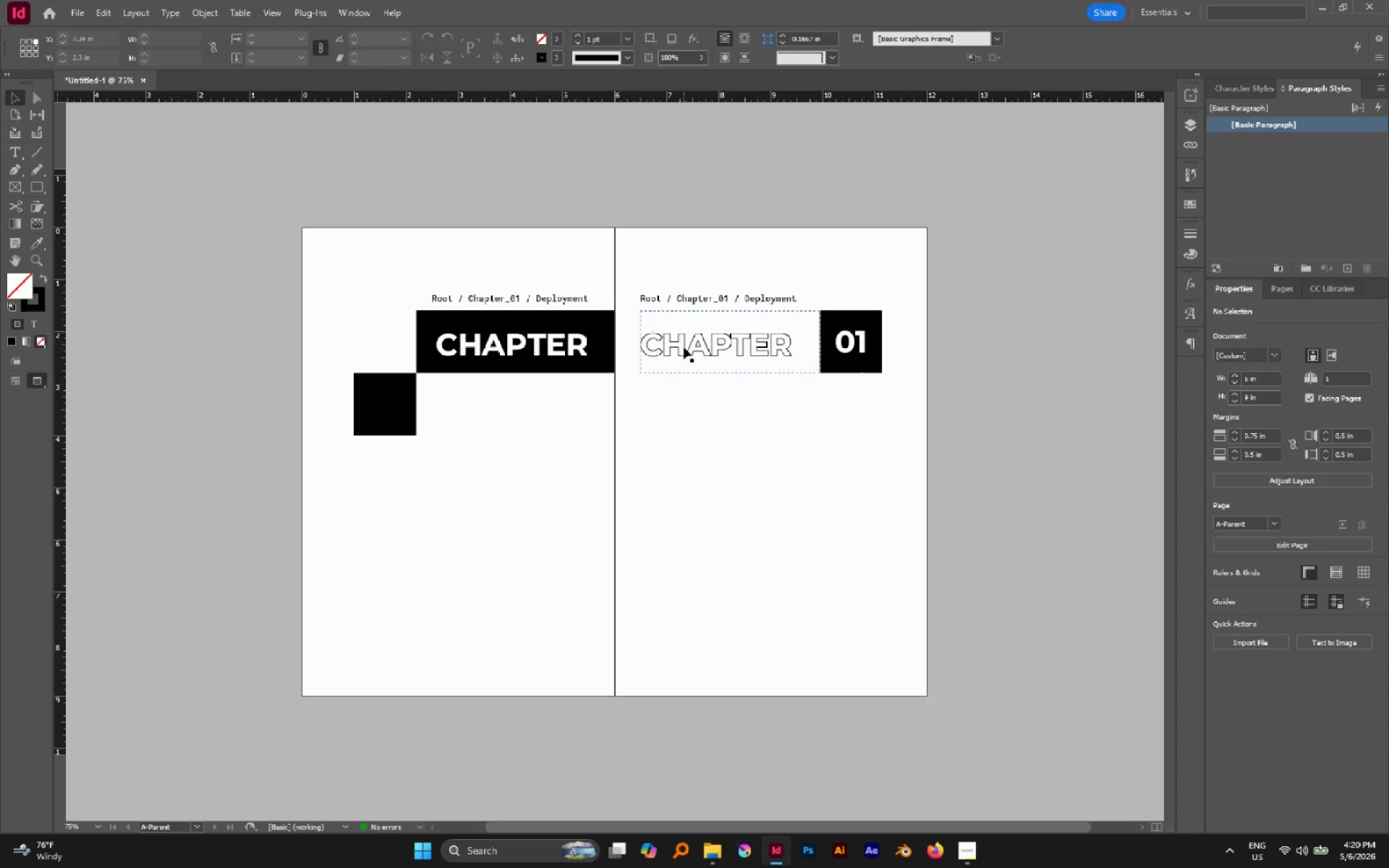 
double_click([684, 347])
 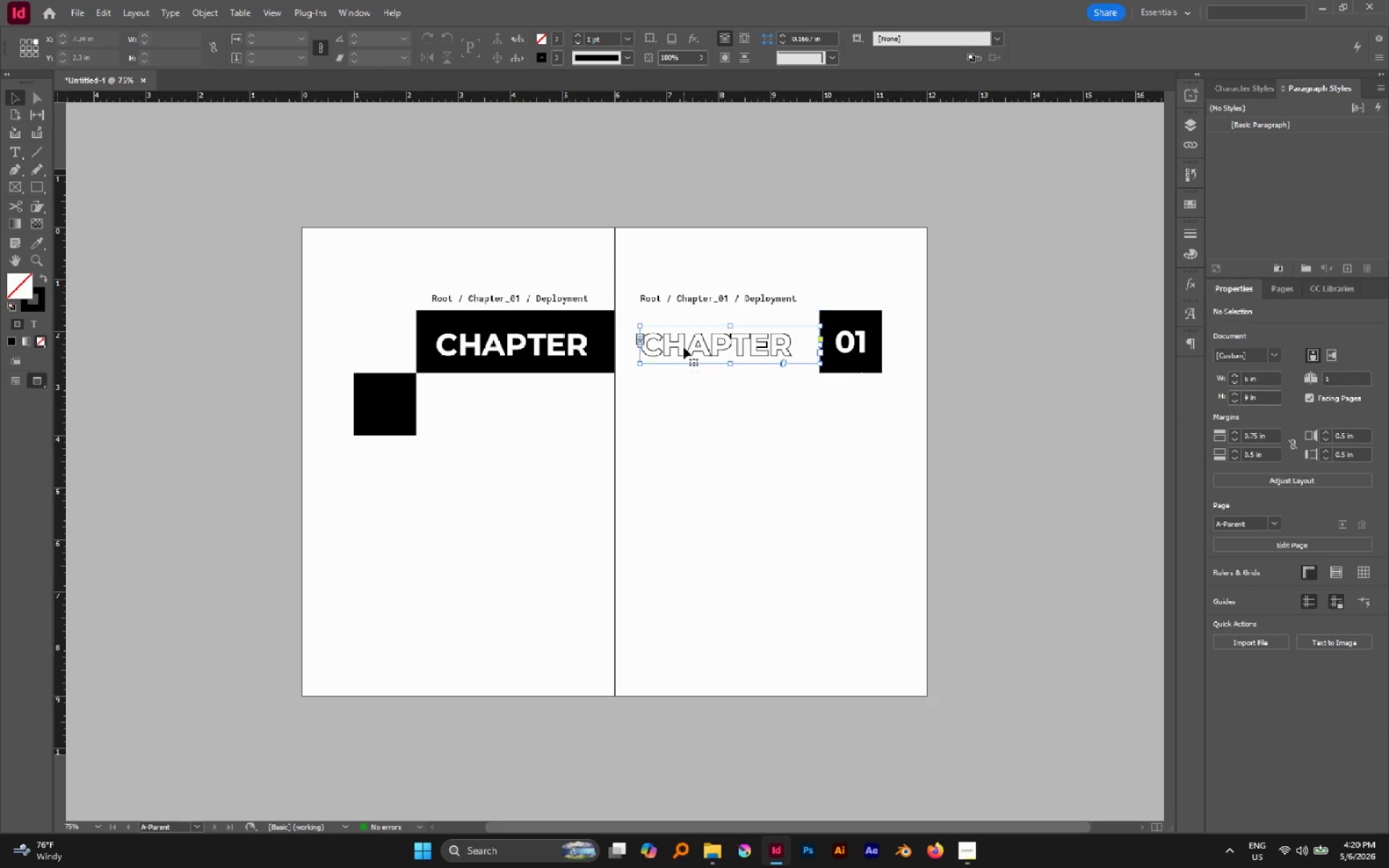 
triple_click([684, 347])
 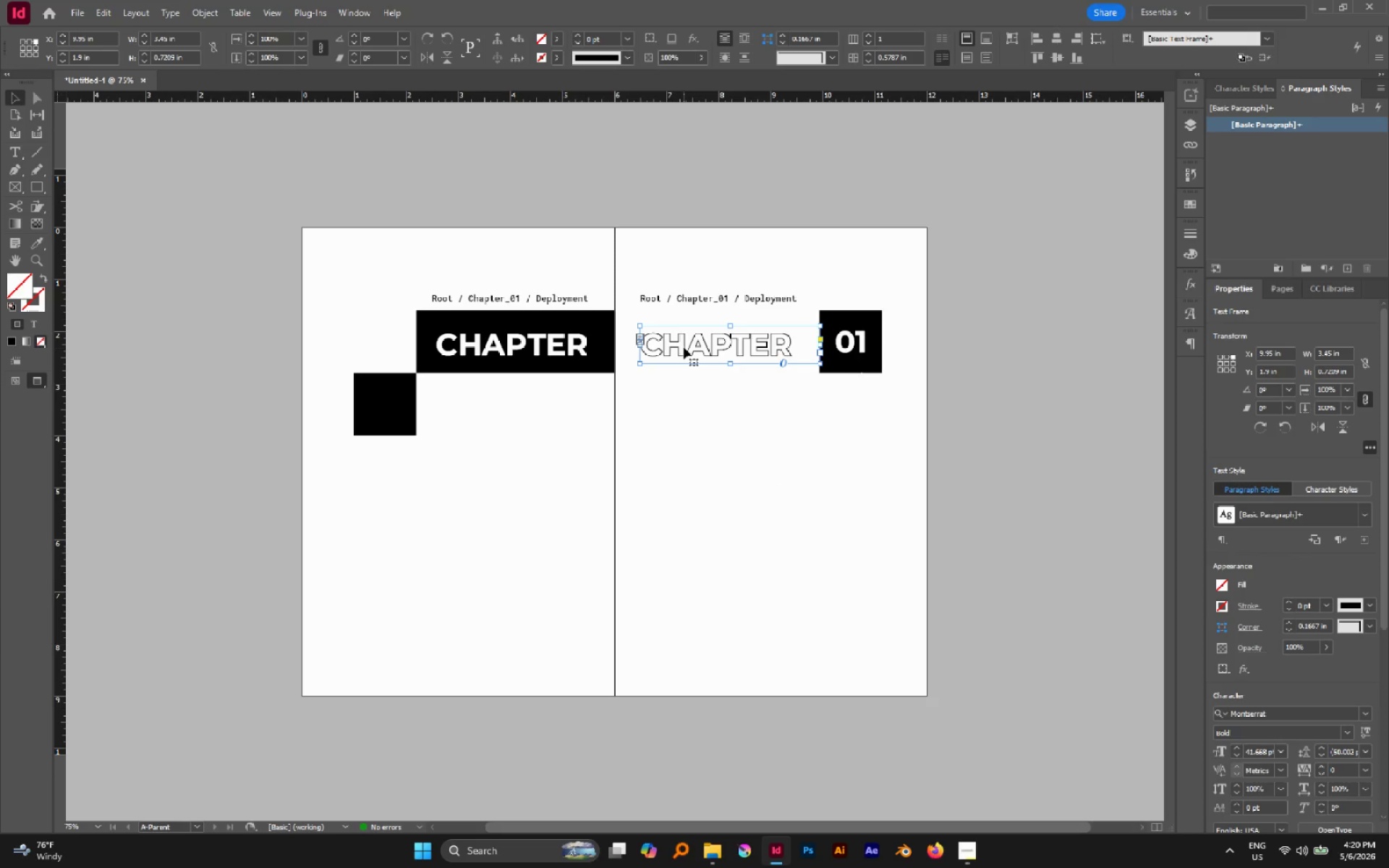 
double_click([684, 347])
 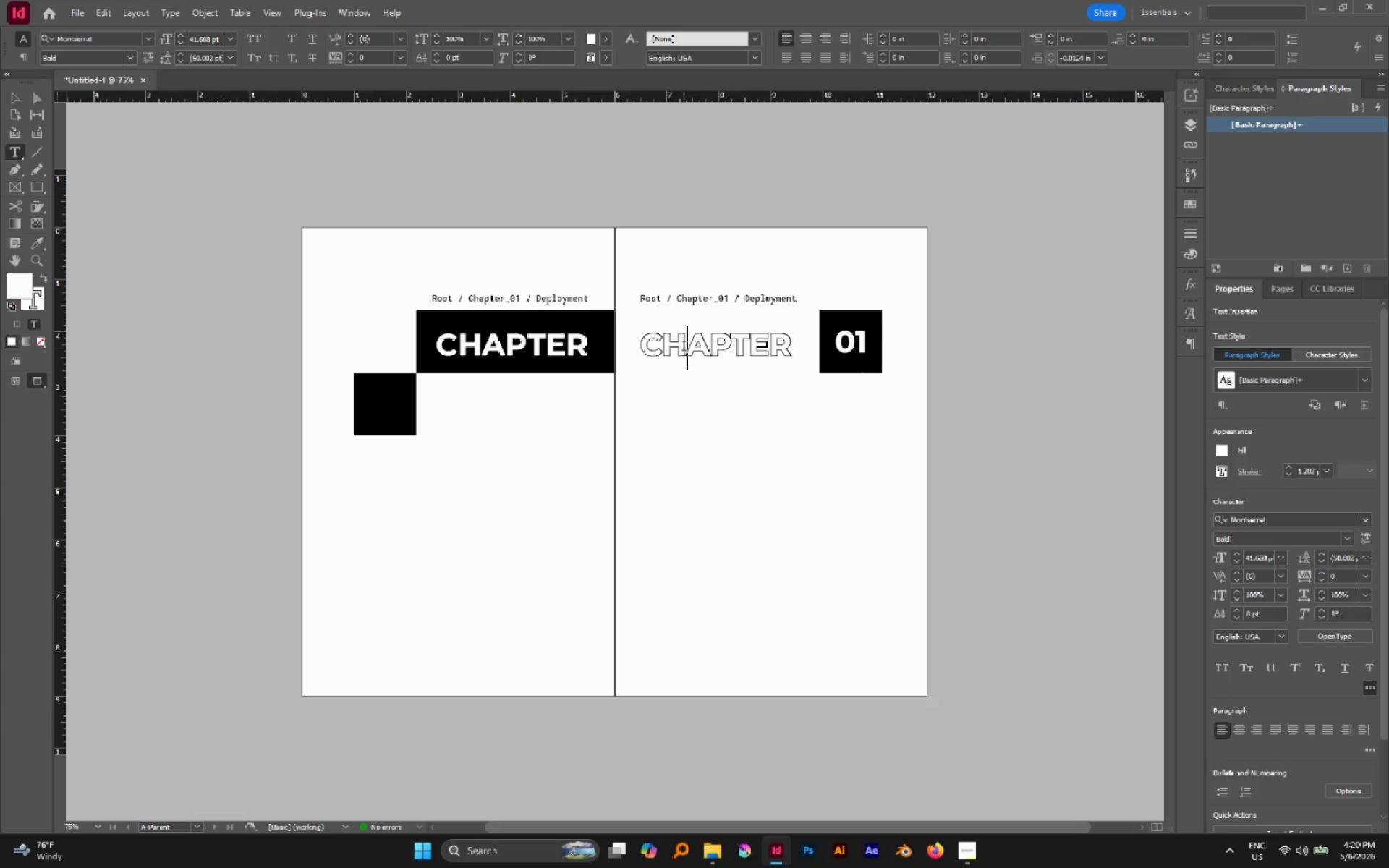 
double_click([684, 347])
 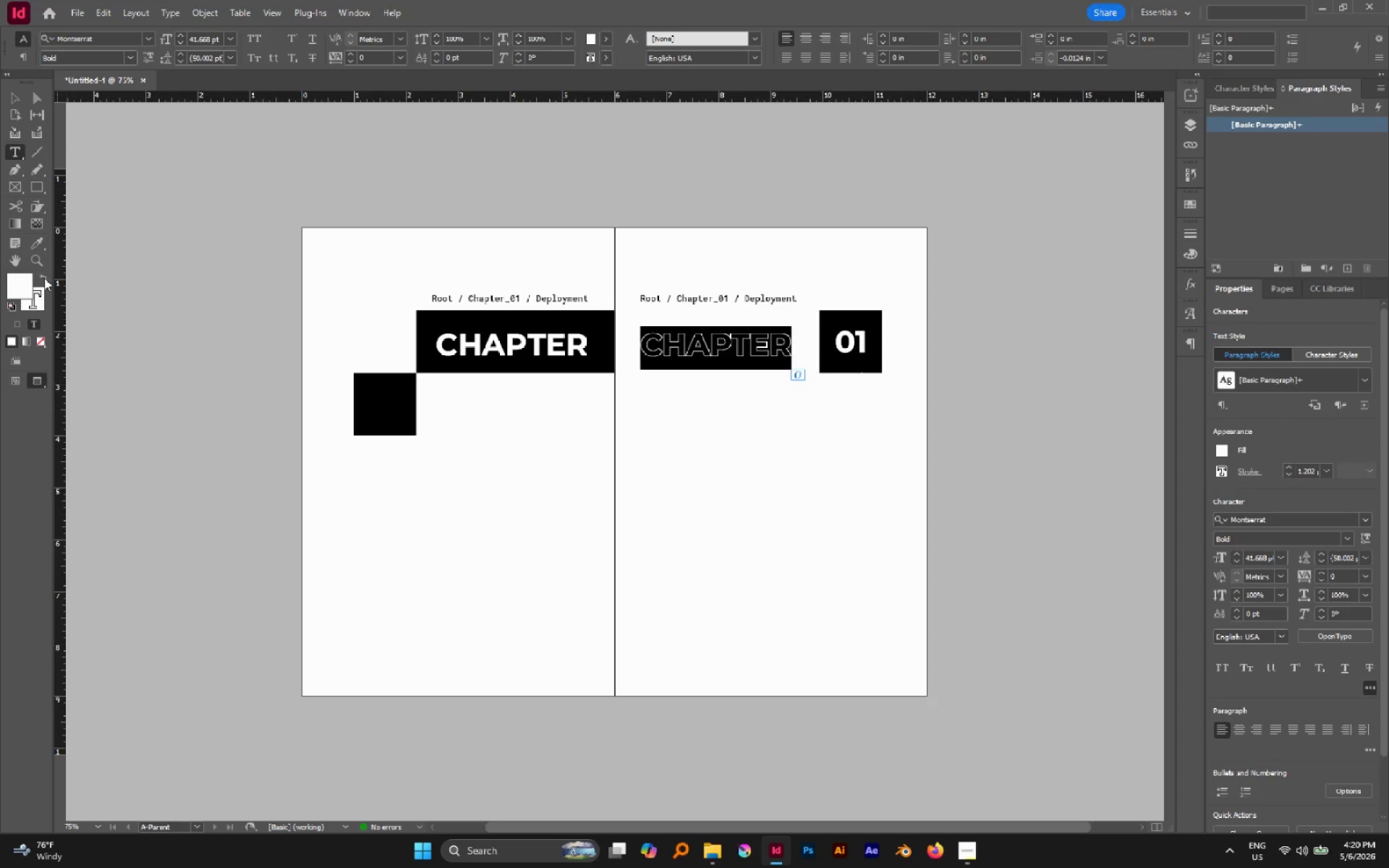 
left_click([36, 294])
 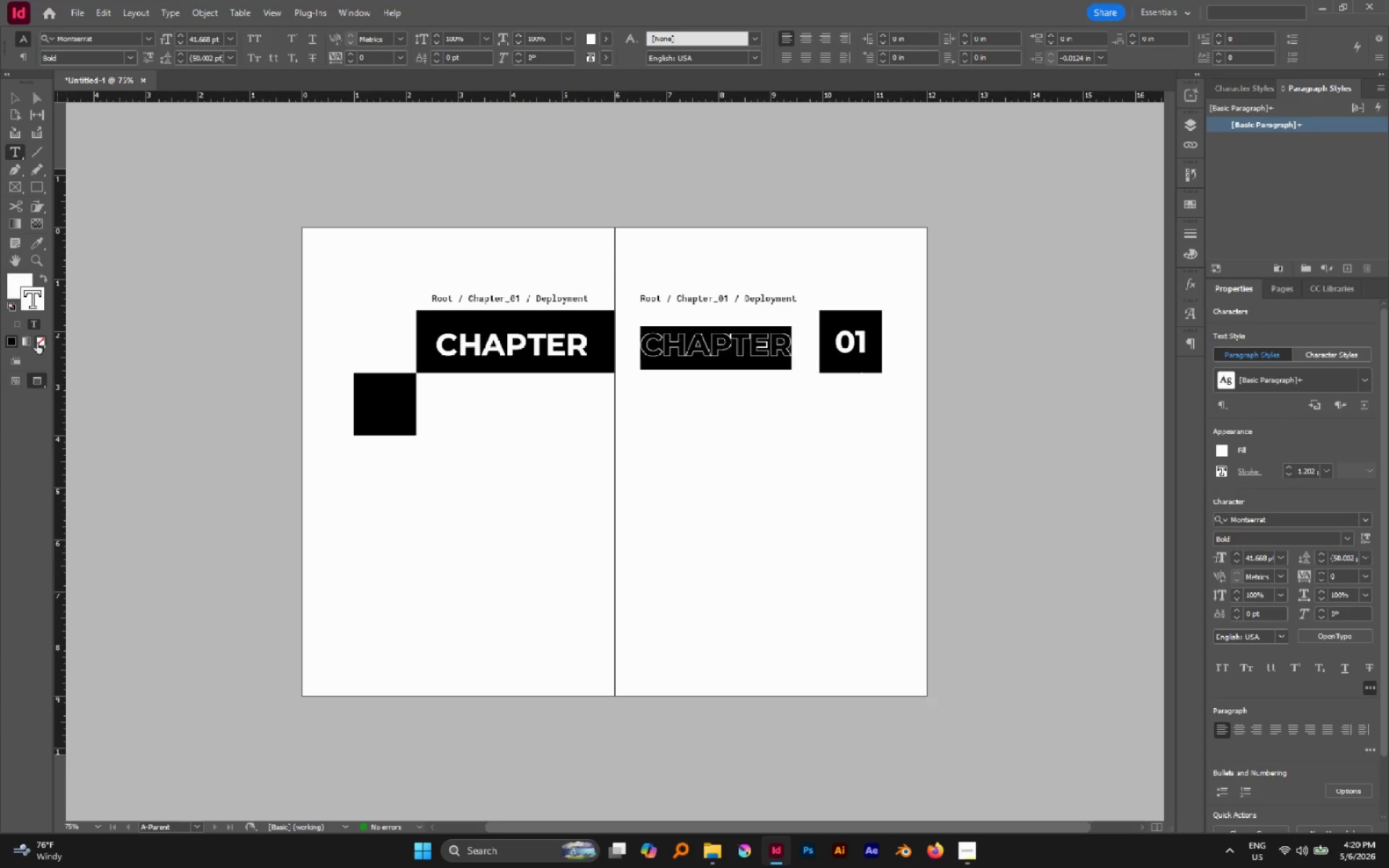 
left_click([38, 341])
 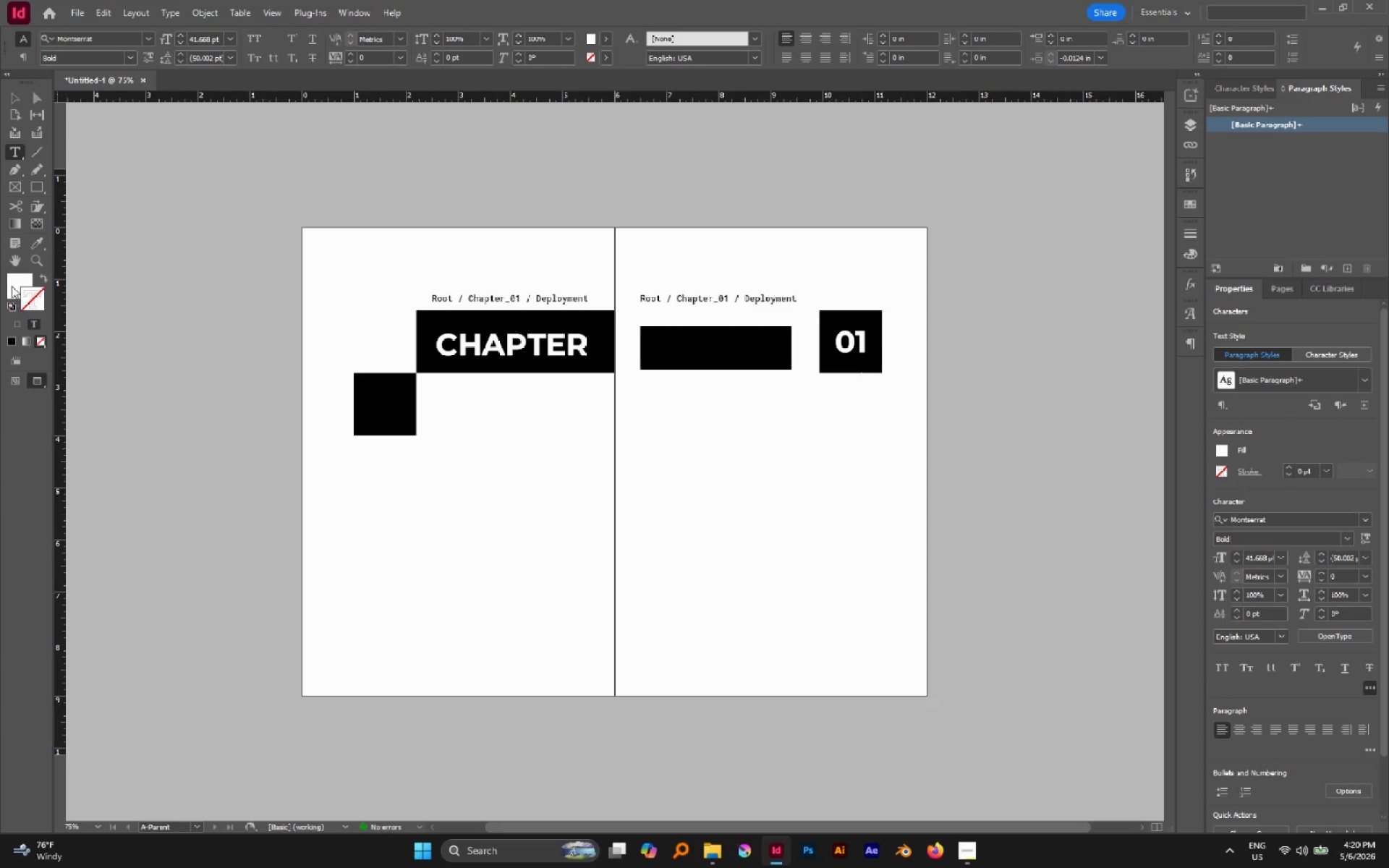 
left_click([12, 285])
 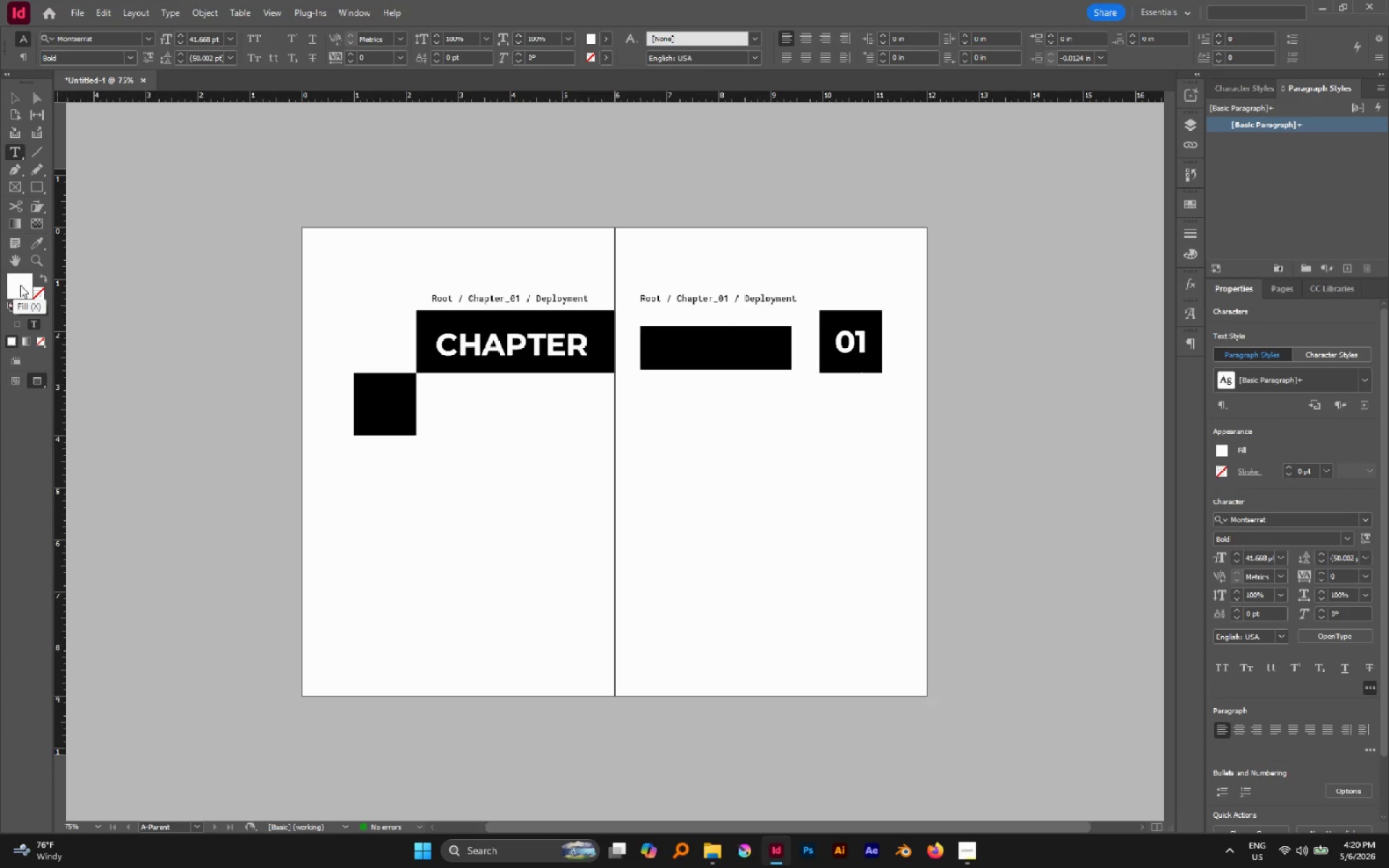 
double_click([20, 285])
 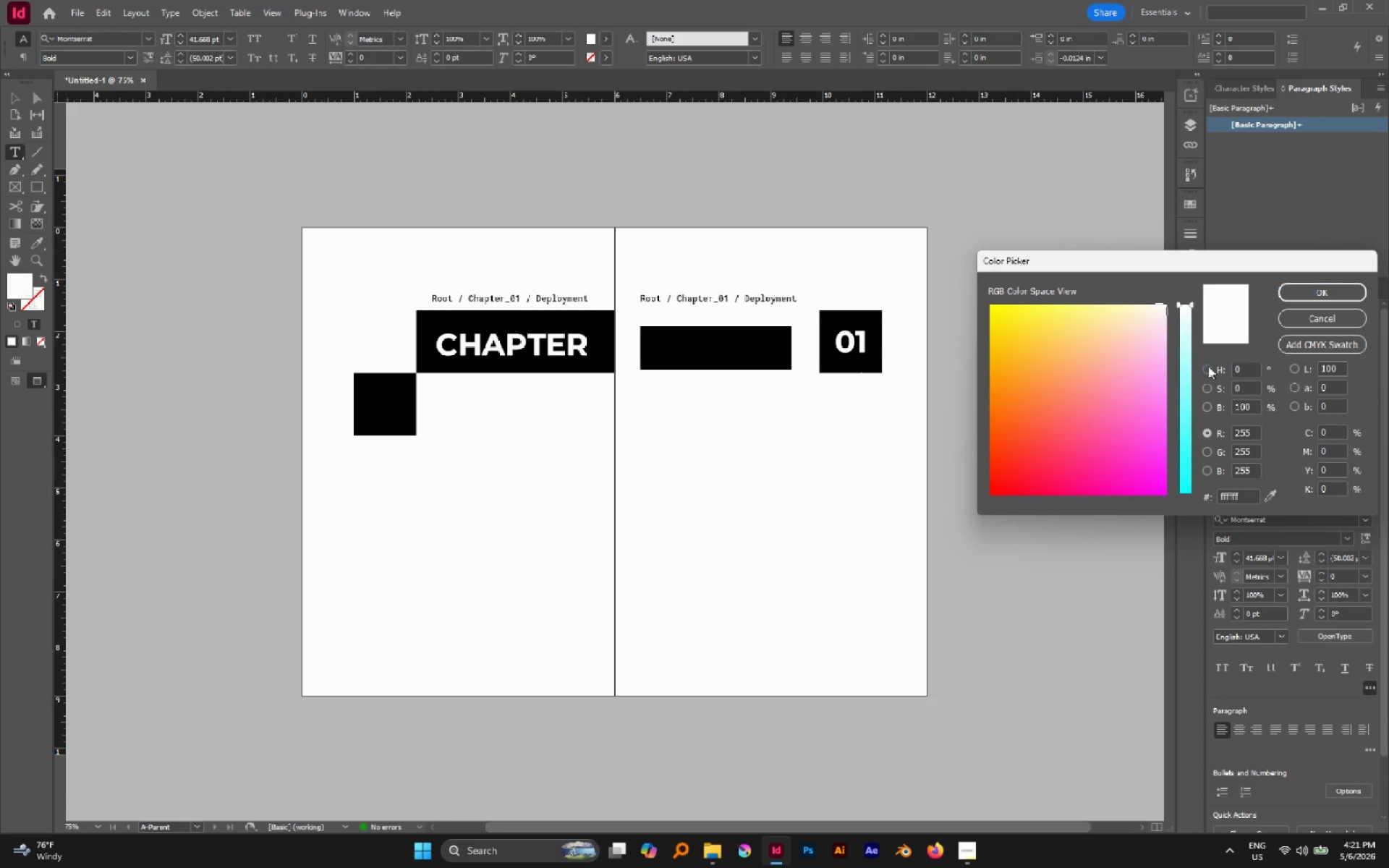 
left_click_drag(start_coordinate=[1085, 365], to_coordinate=[1003, 527])
 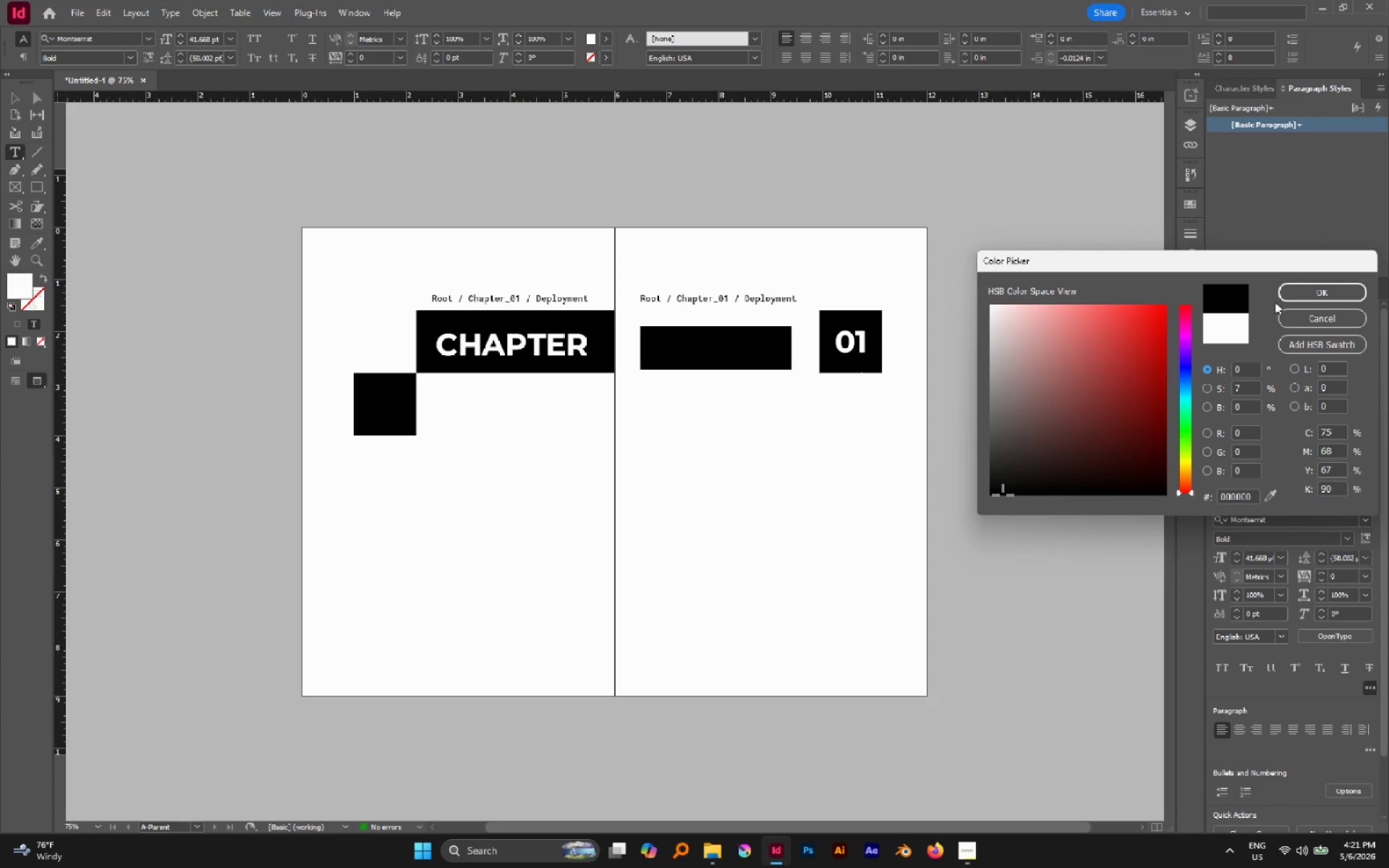 
left_click([1278, 289])
 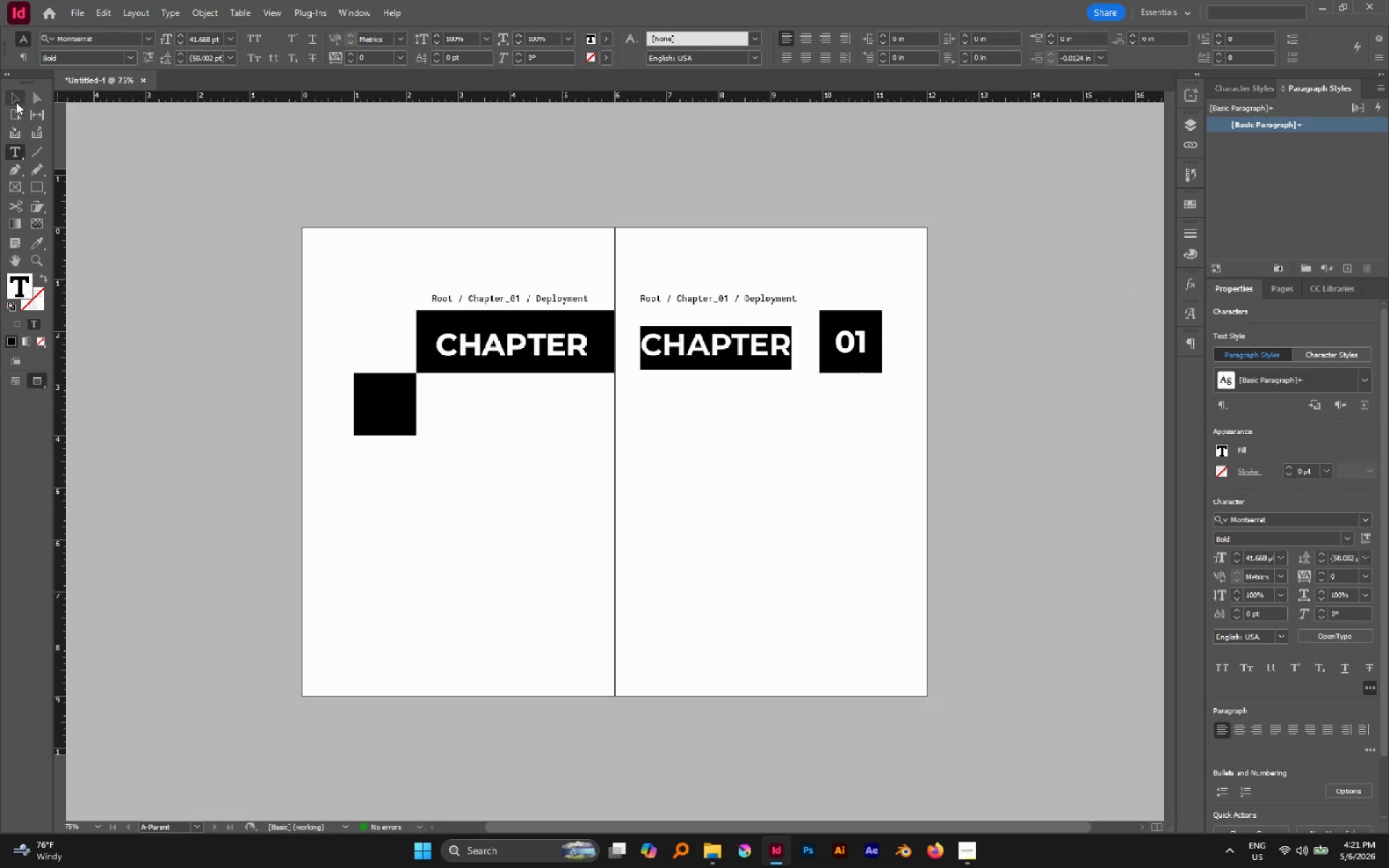 
double_click([354, 212])
 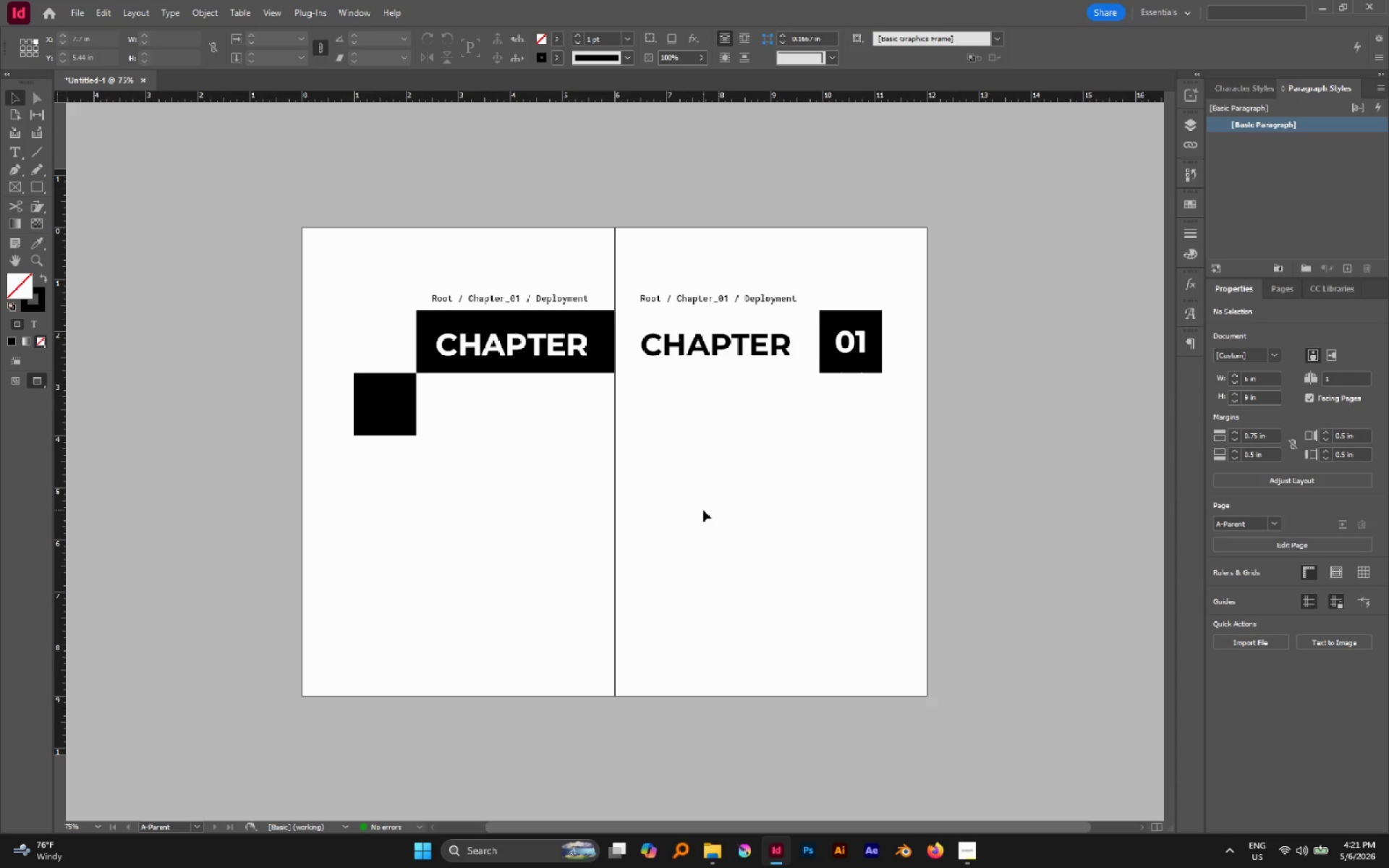 
wait(8.17)
 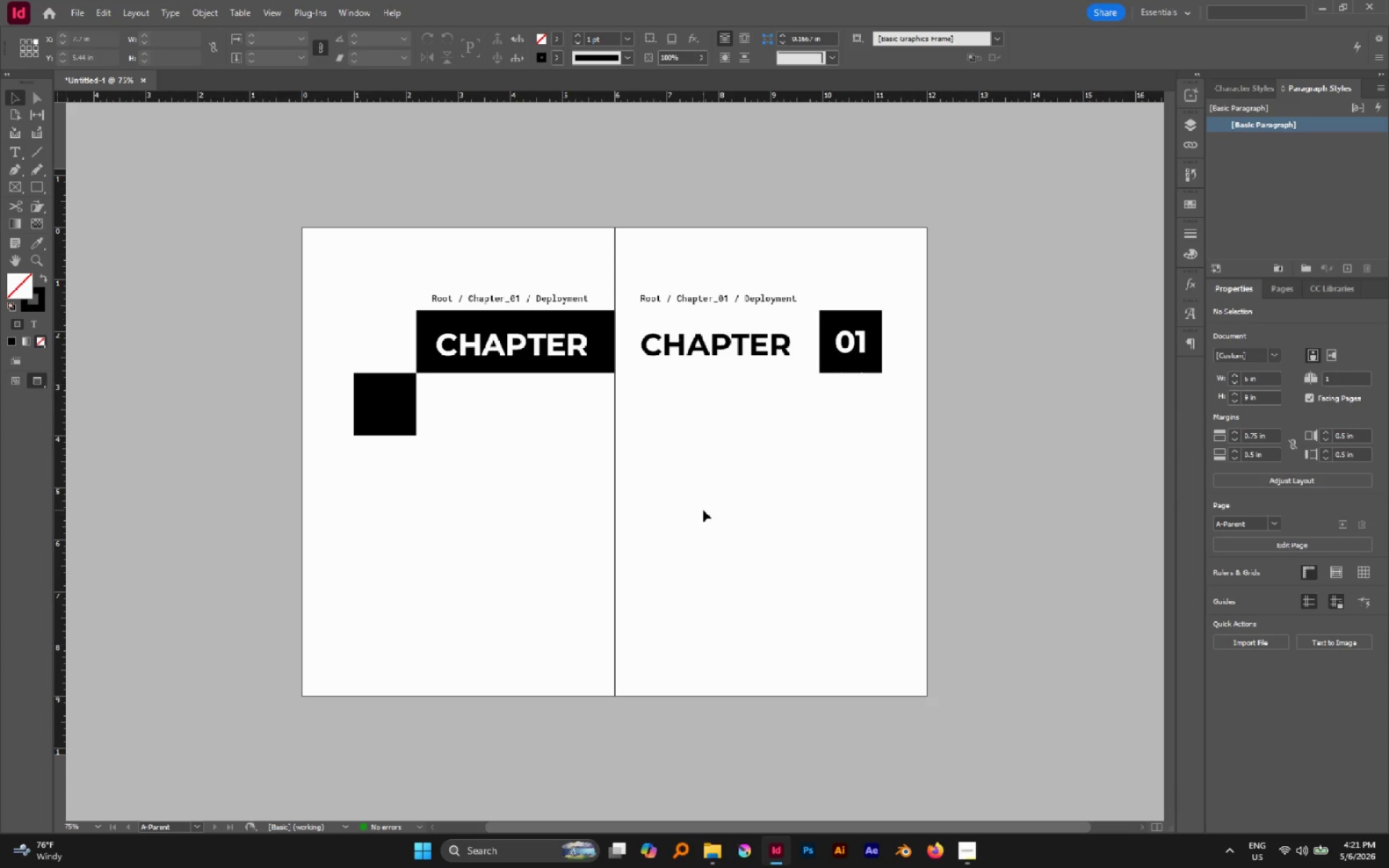 
key(Control+Z)
 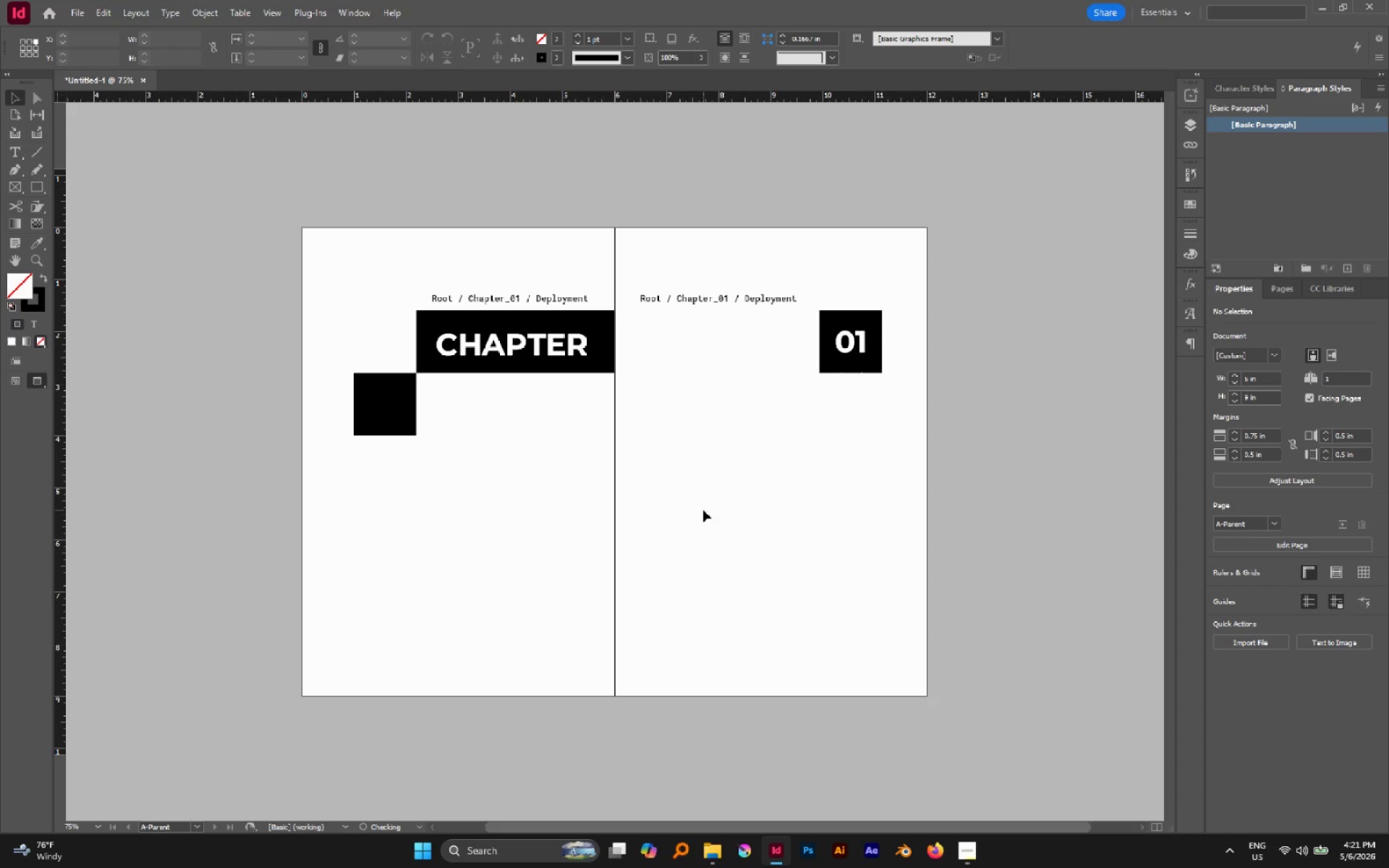 
key(Control+Z)
 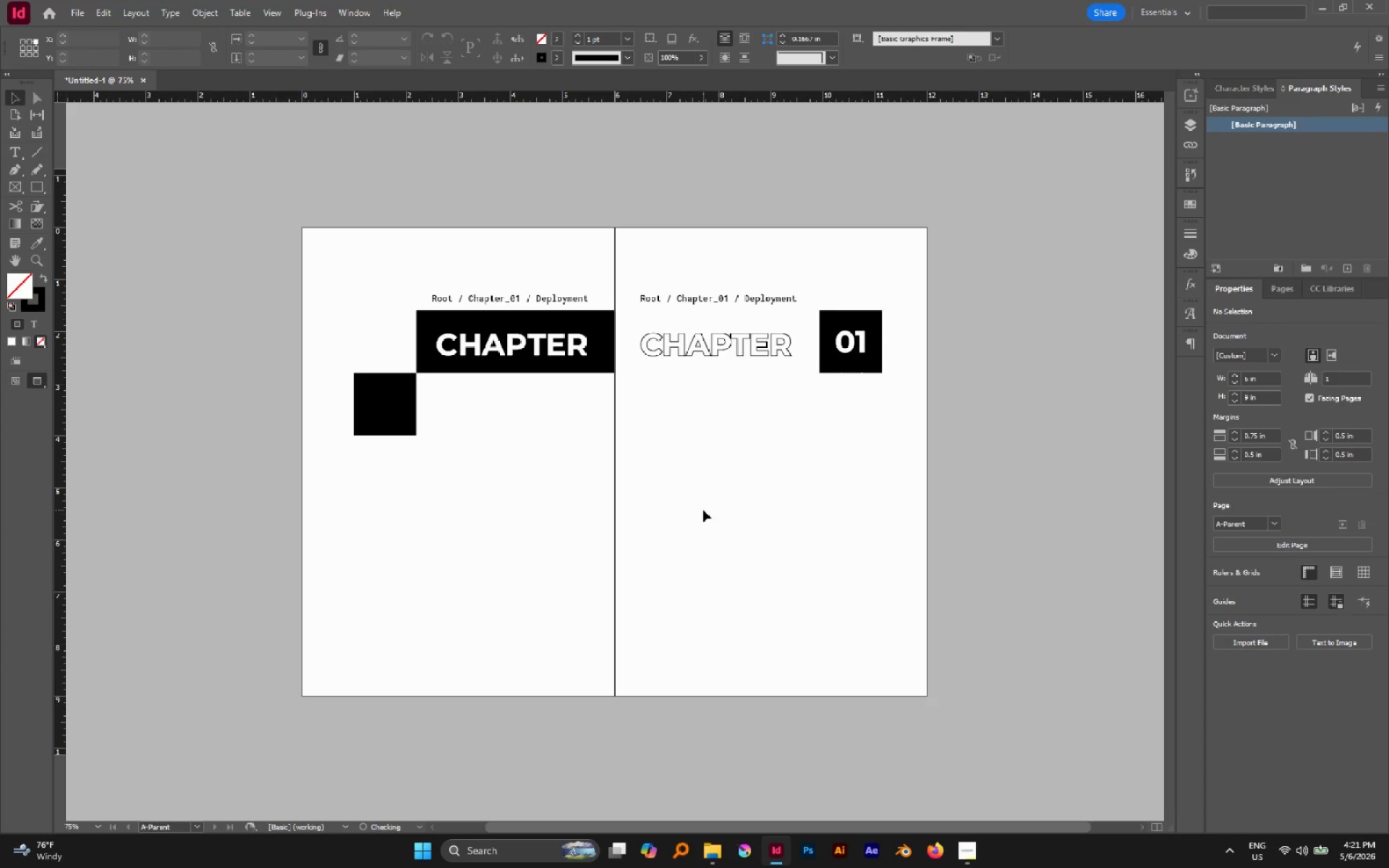 
key(Control+Z)
 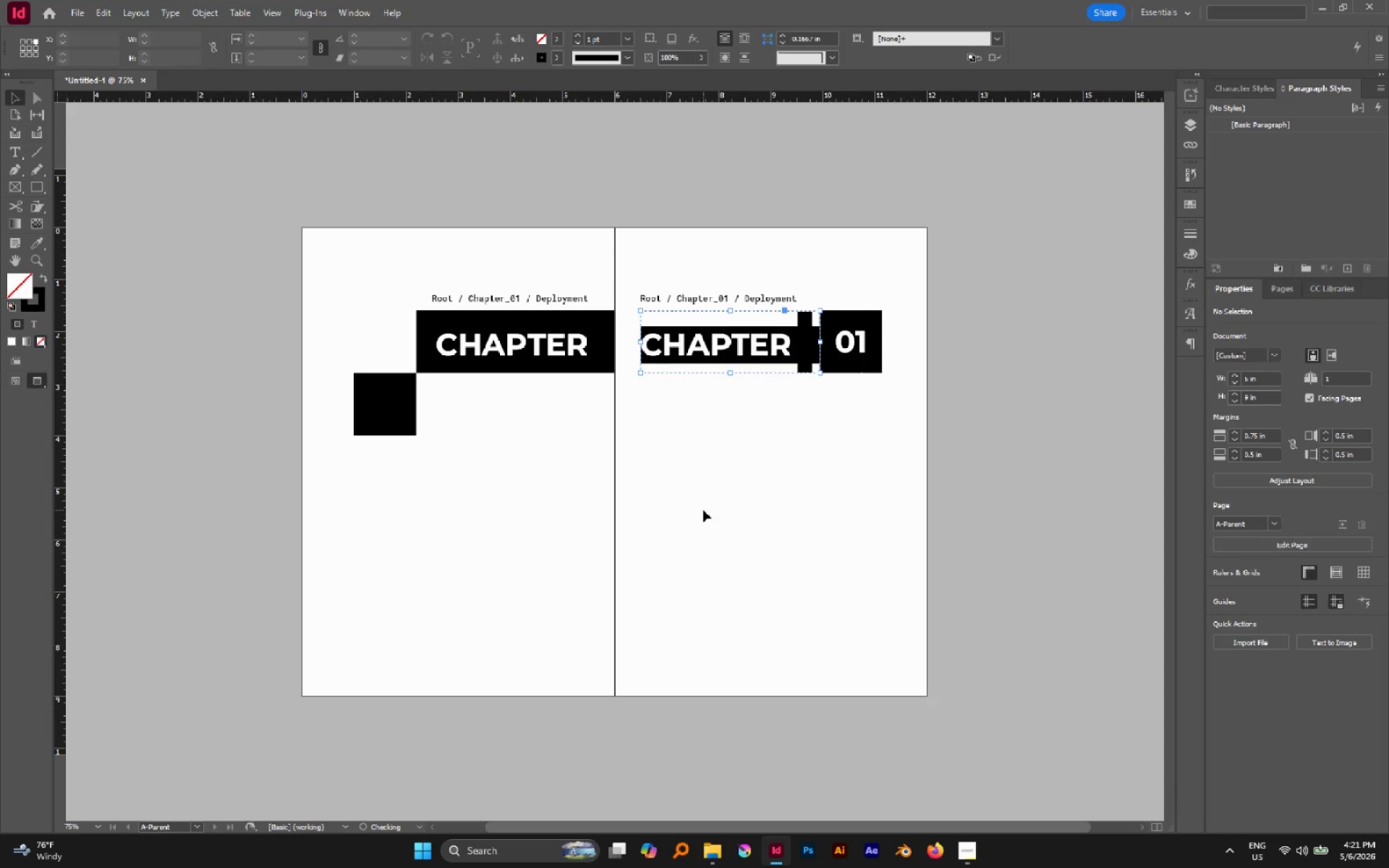 
key(Control+Z)
 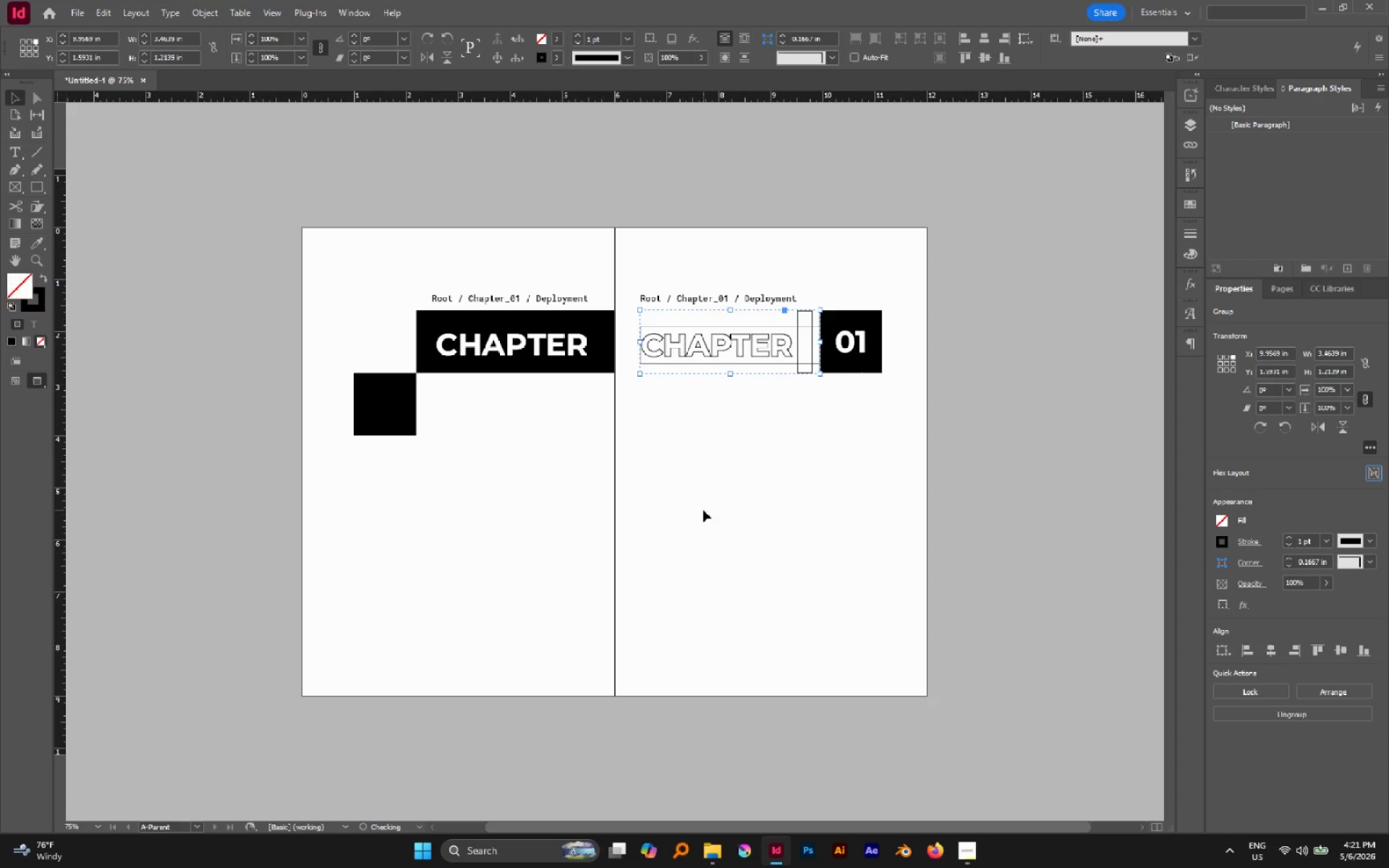 
key(Control+Z)
 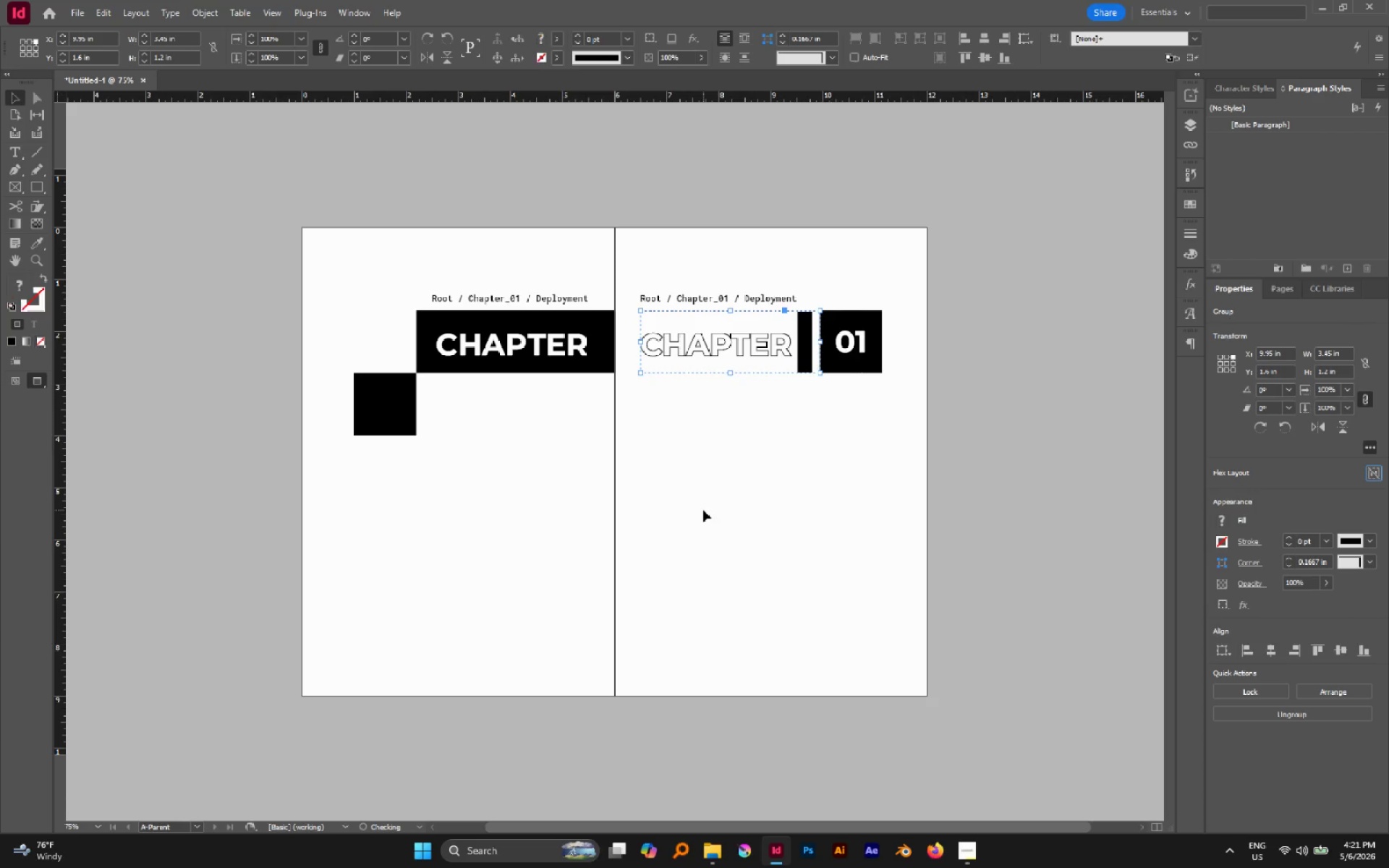 
key(Control+Z)
 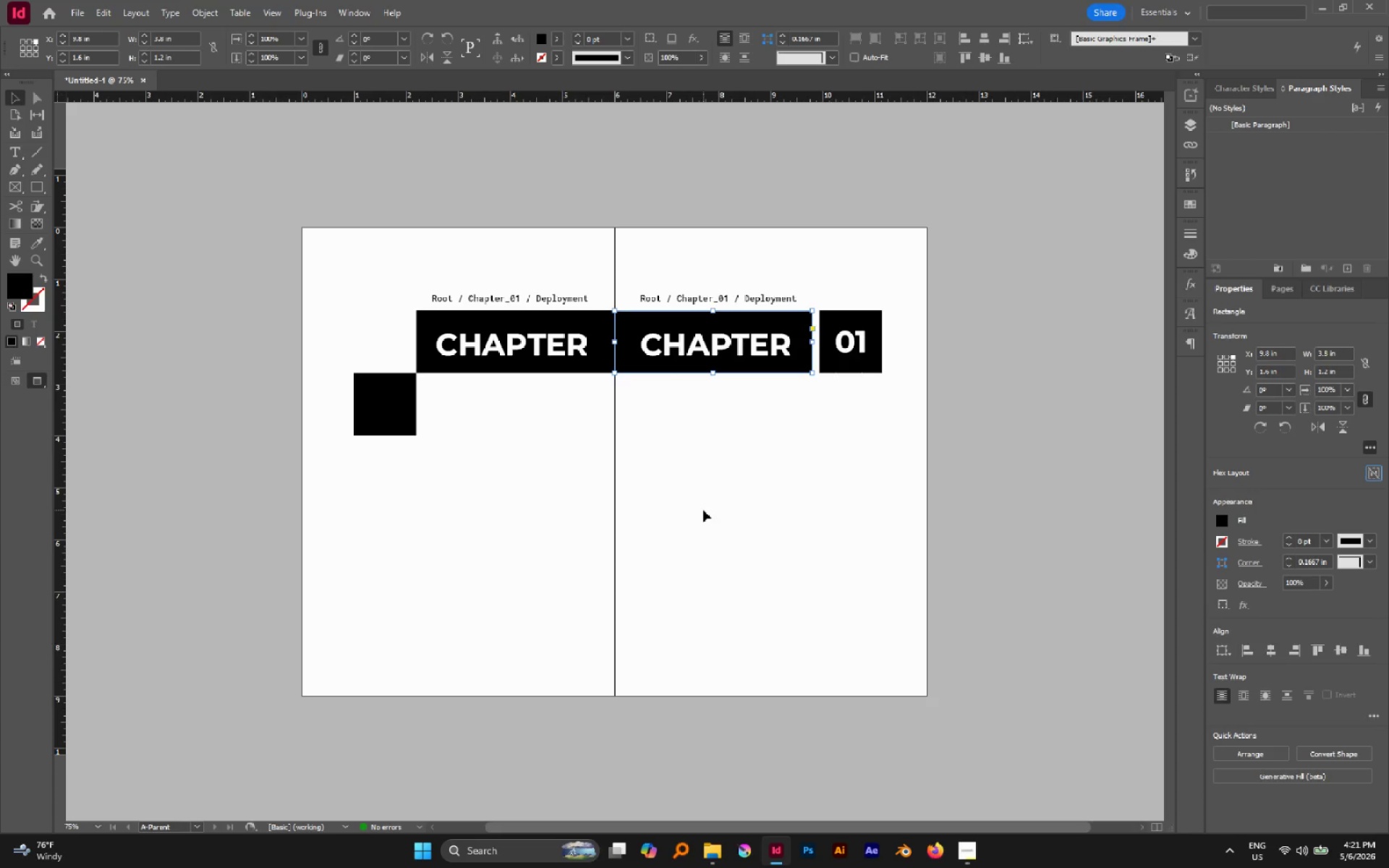 
left_click([703, 510])
 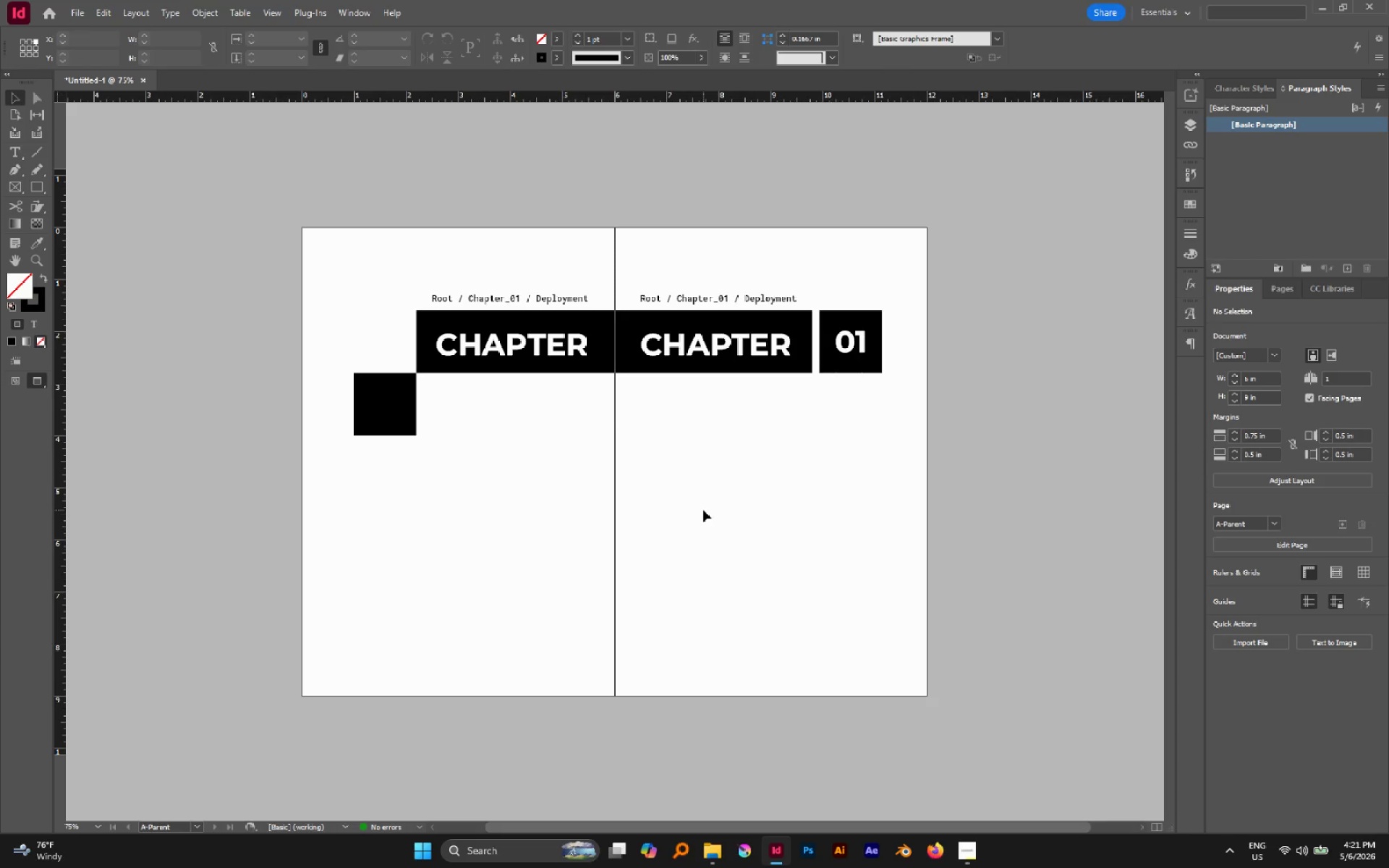 
left_click_drag(start_coordinate=[932, 434], to_coordinate=[825, 294])
 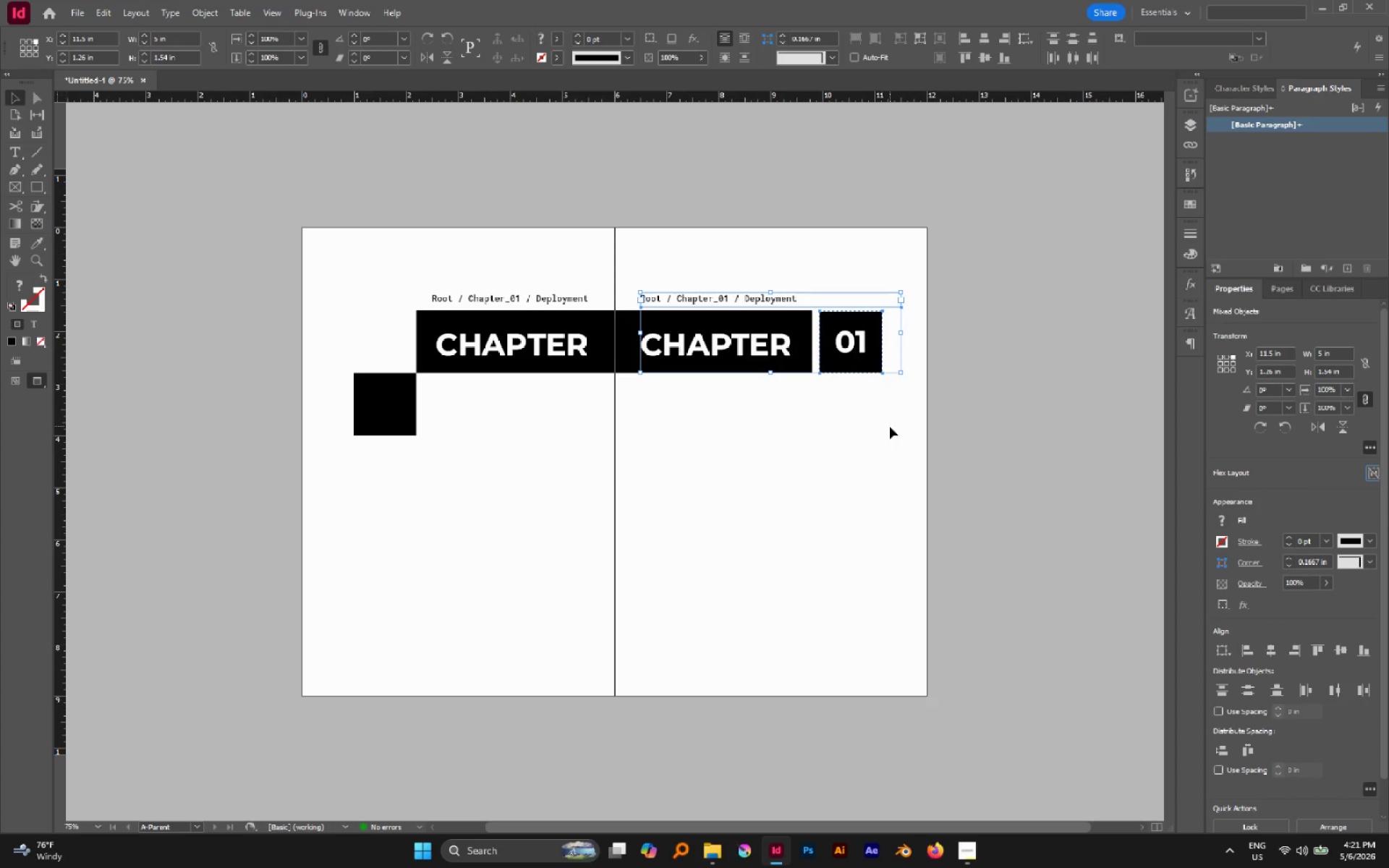 
double_click([833, 340])
 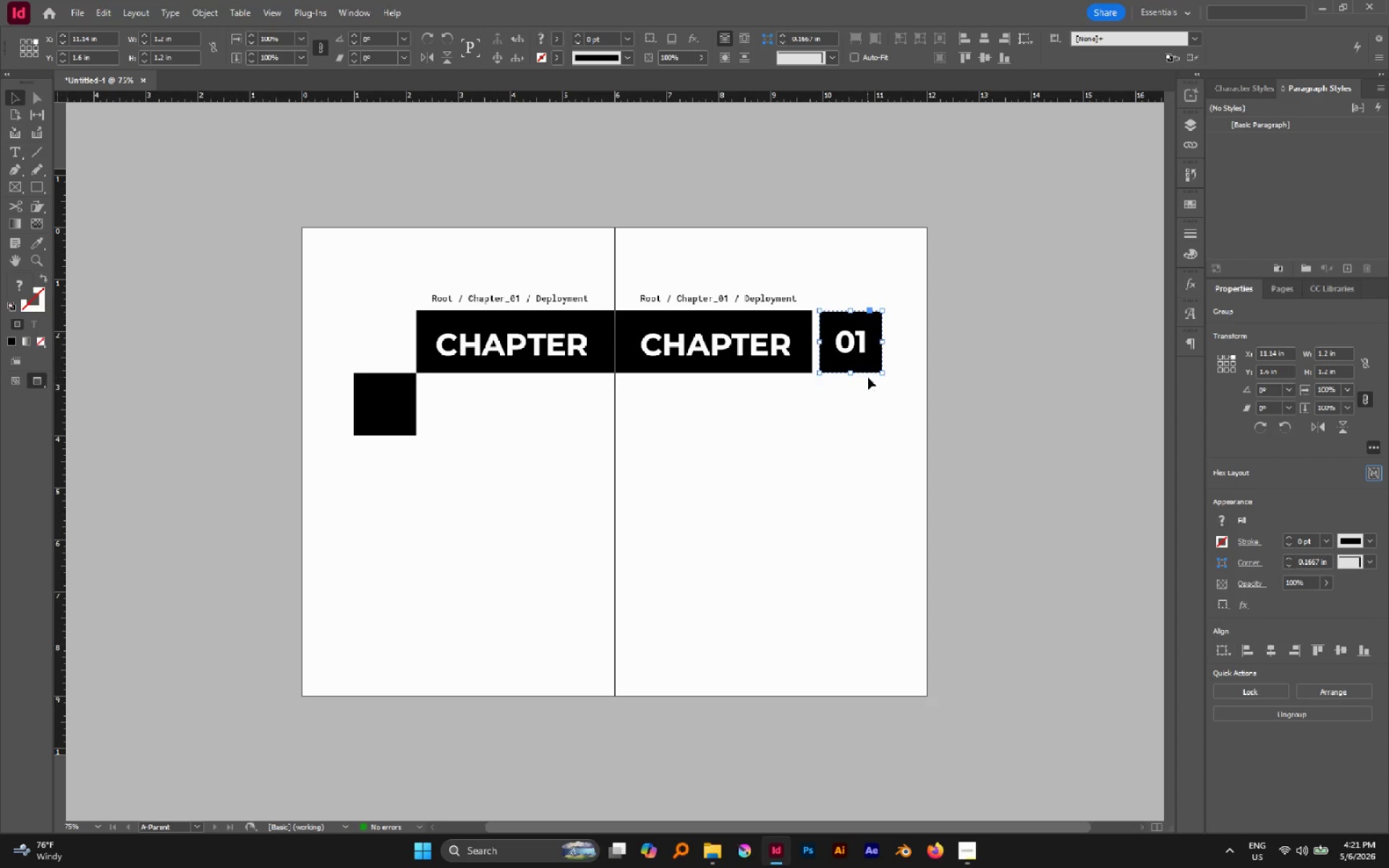 
hold_key(key=CapsLock, duration=1.36)
 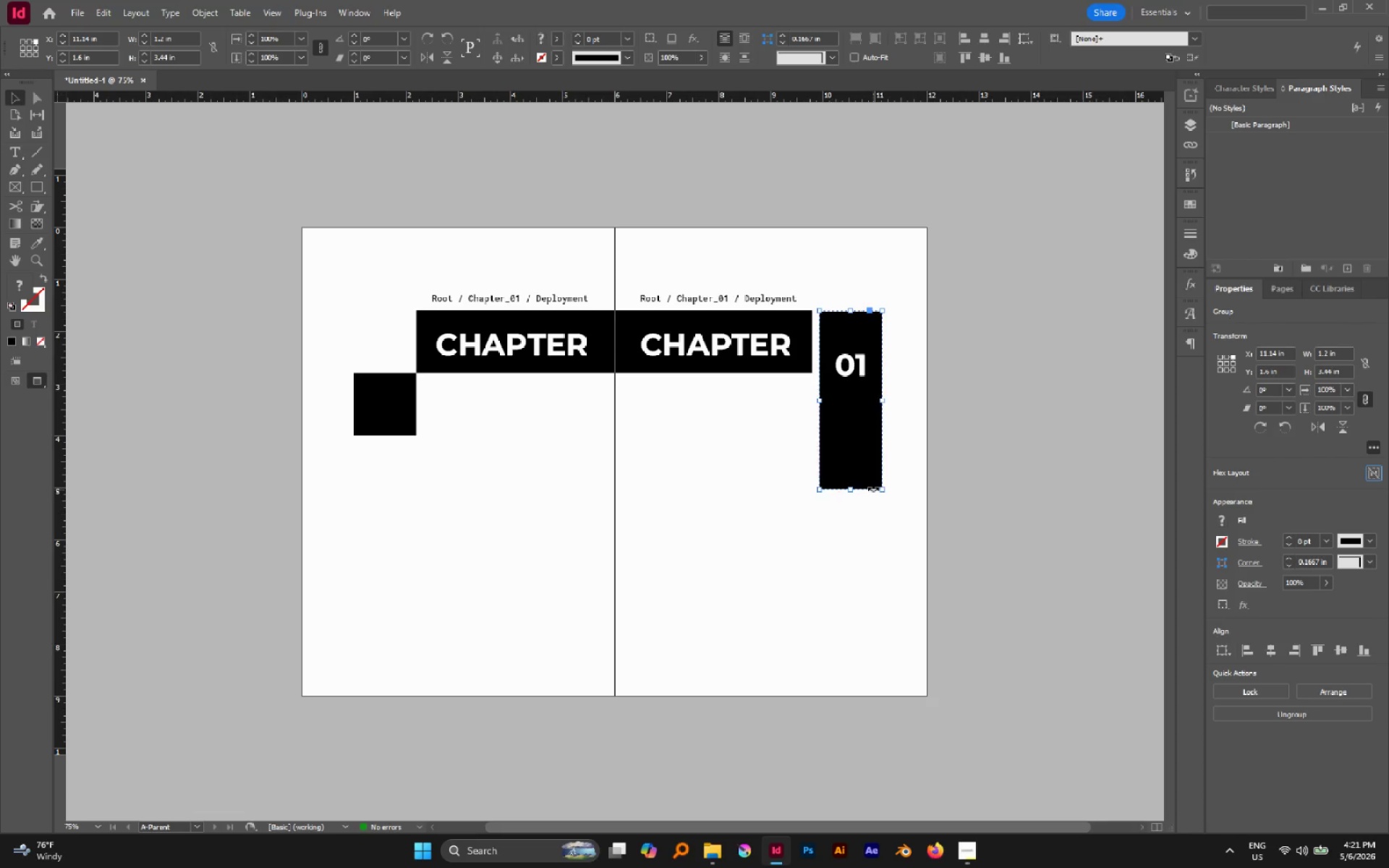 
left_click_drag(start_coordinate=[851, 375], to_coordinate=[873, 490])
 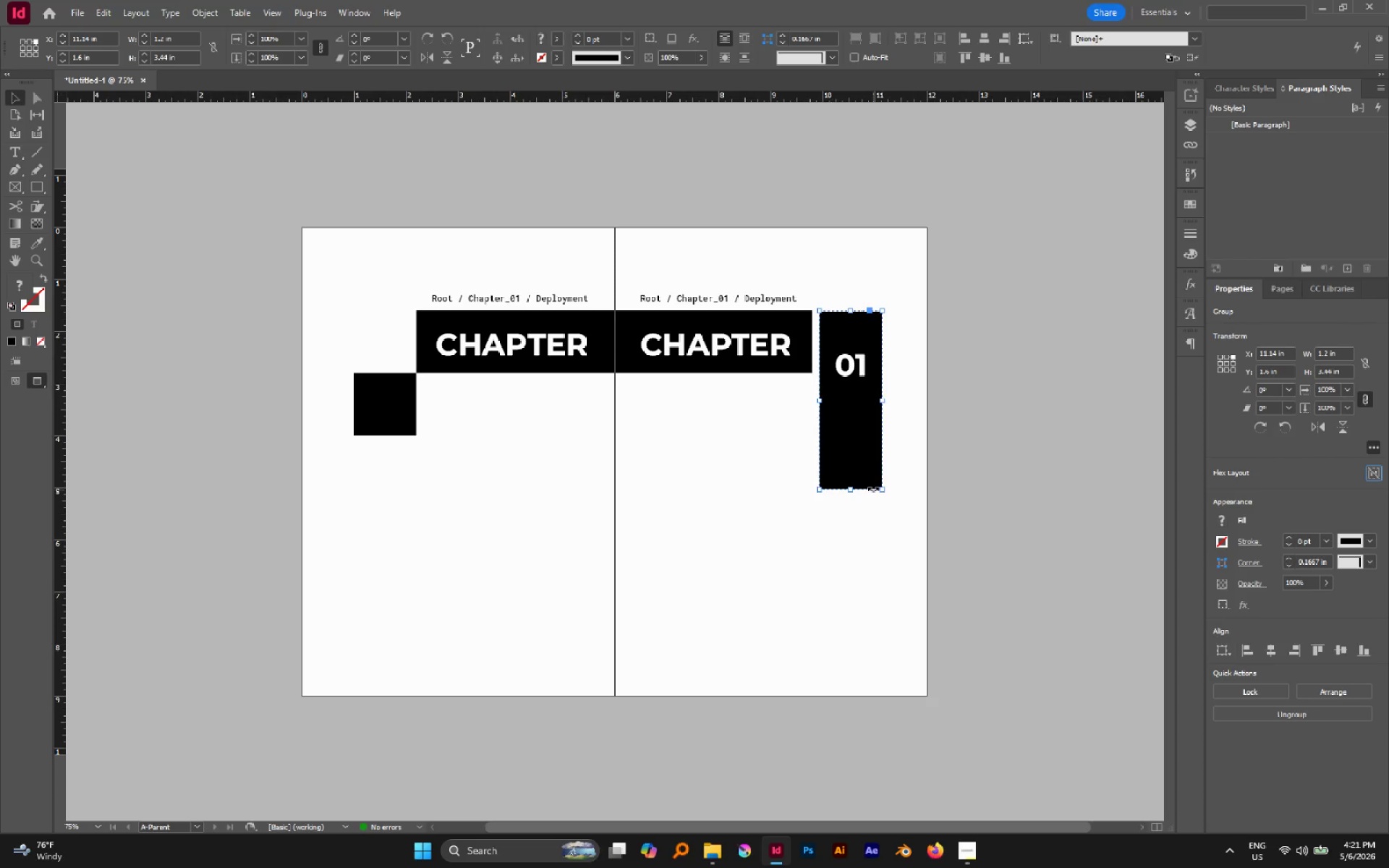 
key(Control+ControlLeft)
 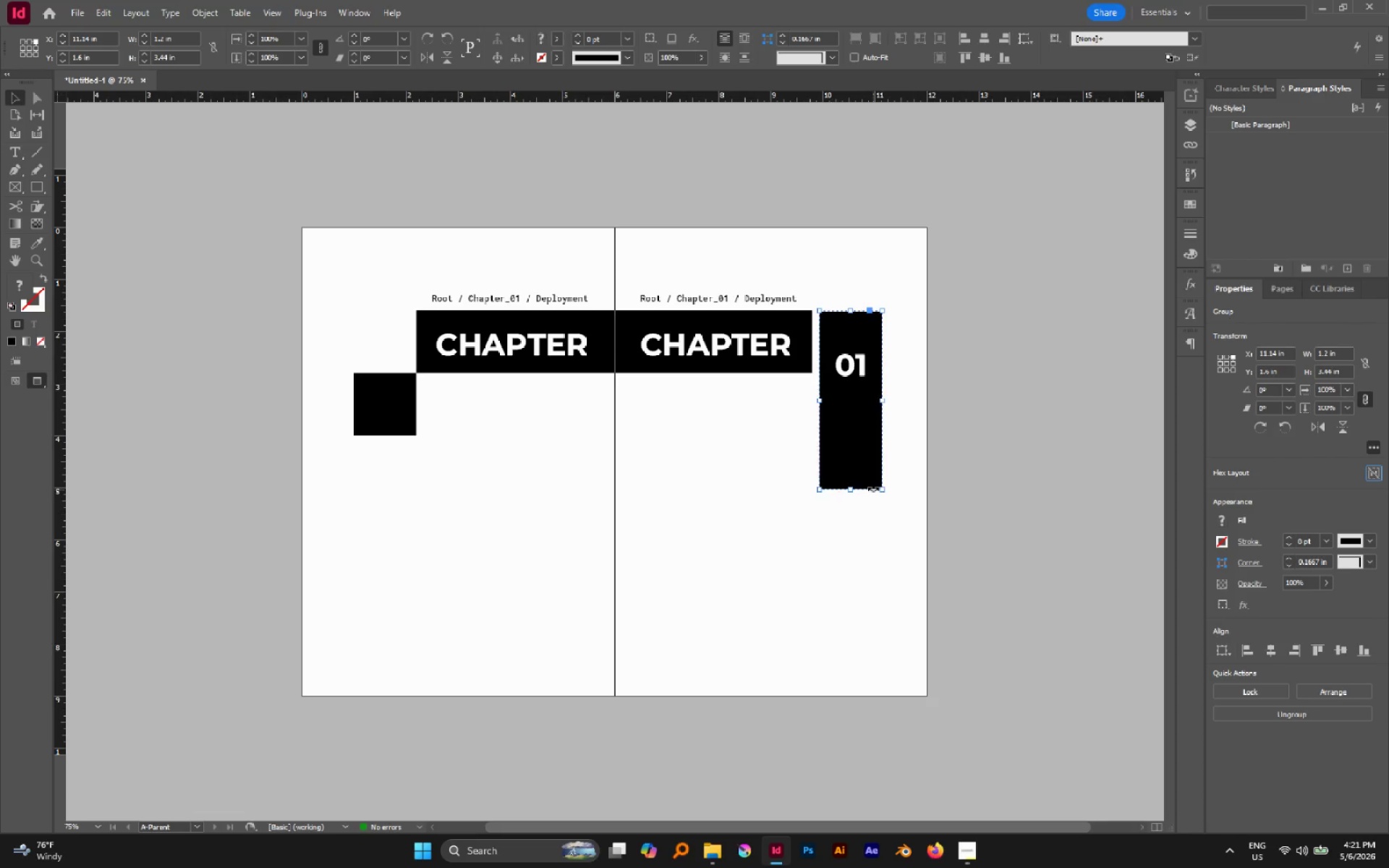 
key(Control+Z)
 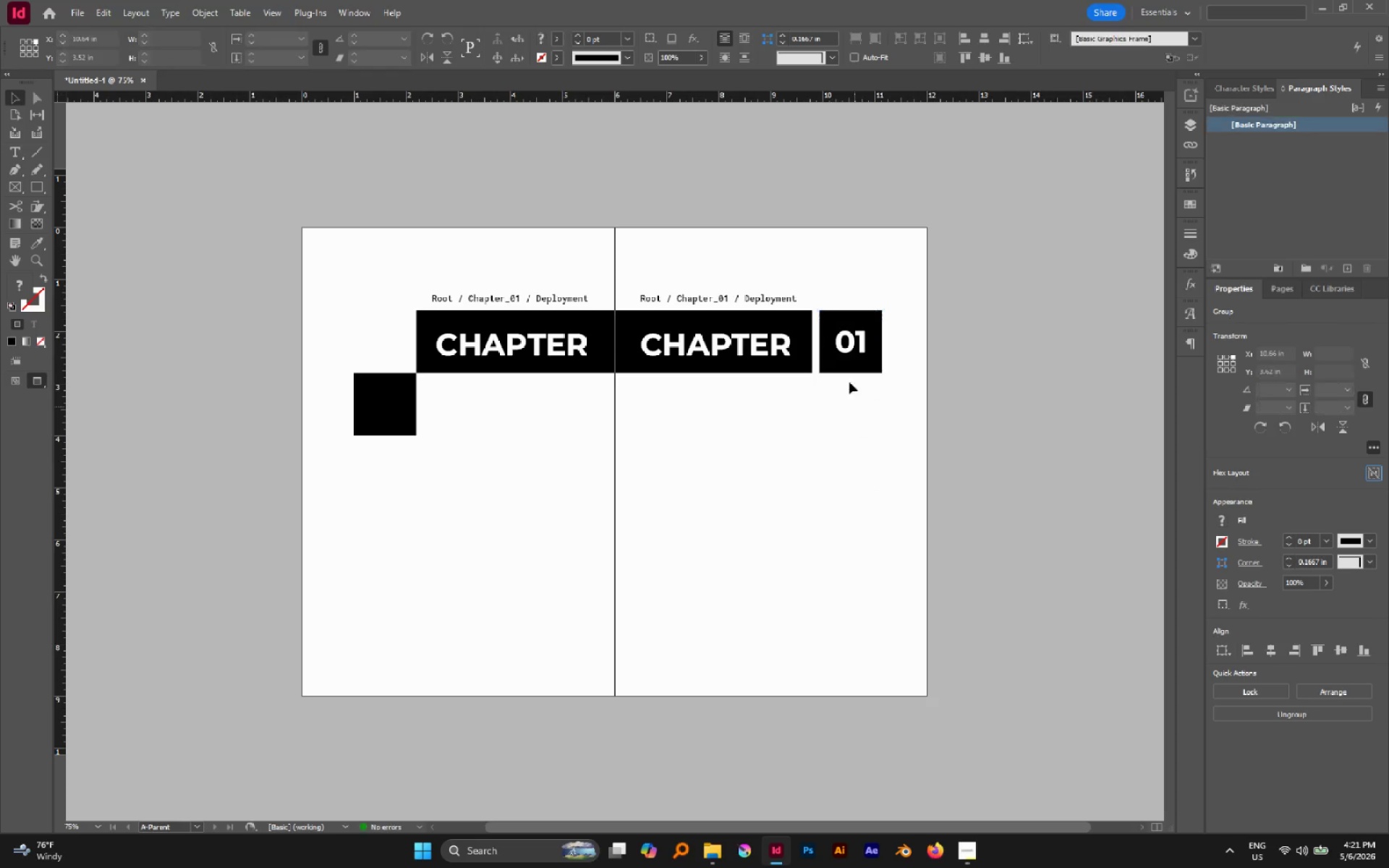 
double_click([846, 357])
 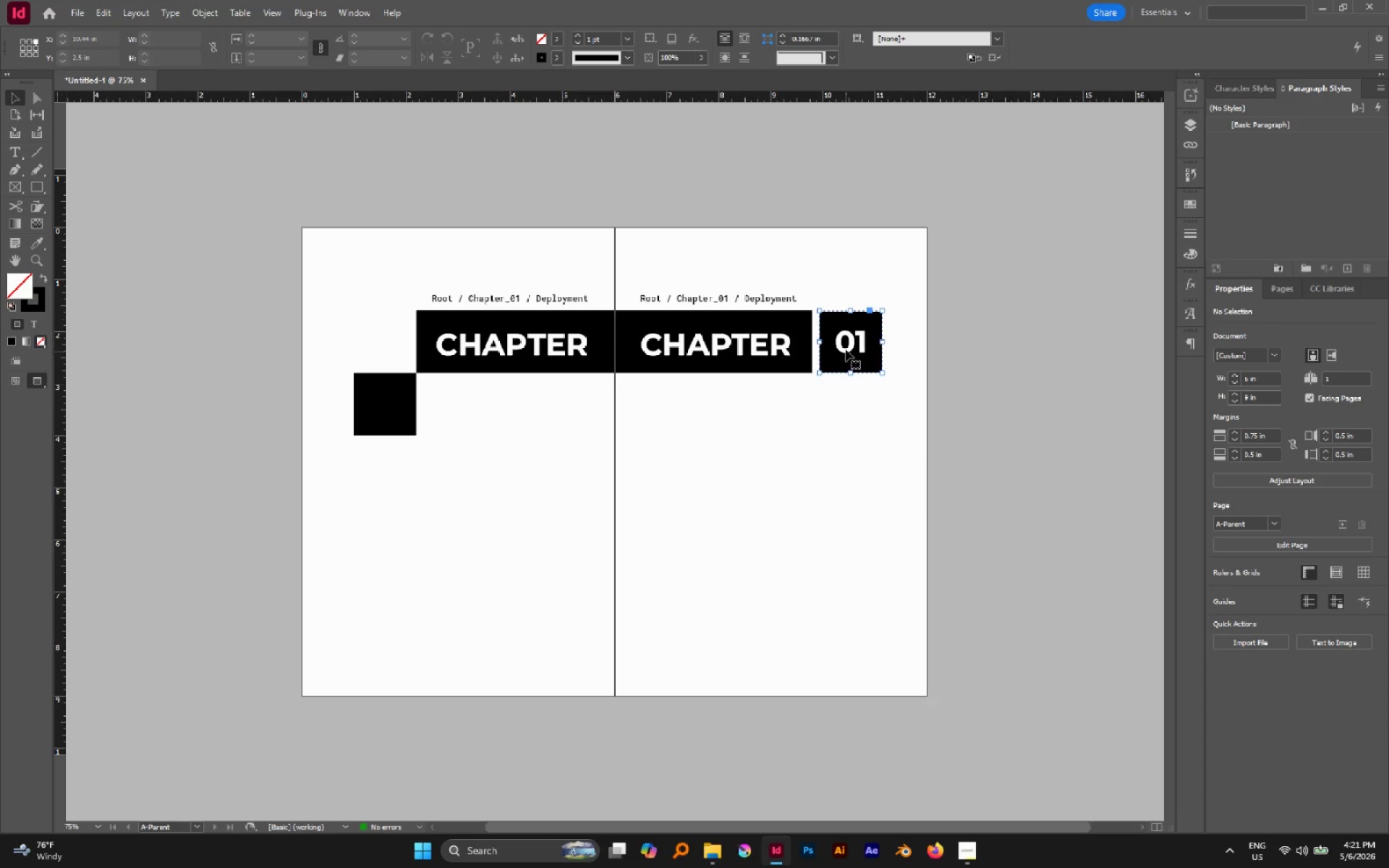 
left_click_drag(start_coordinate=[846, 350], to_coordinate=[845, 424])
 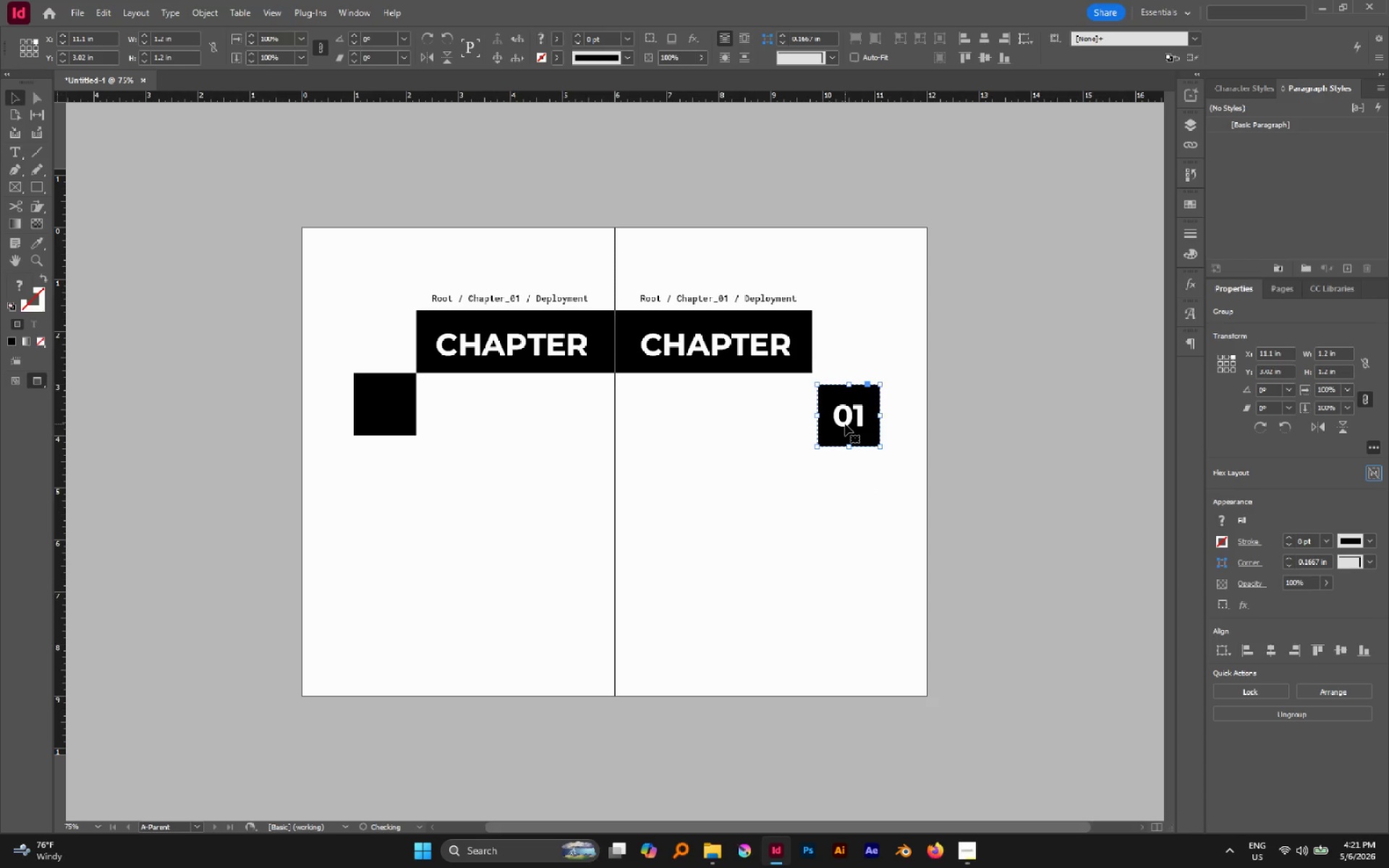 
key(Z)
 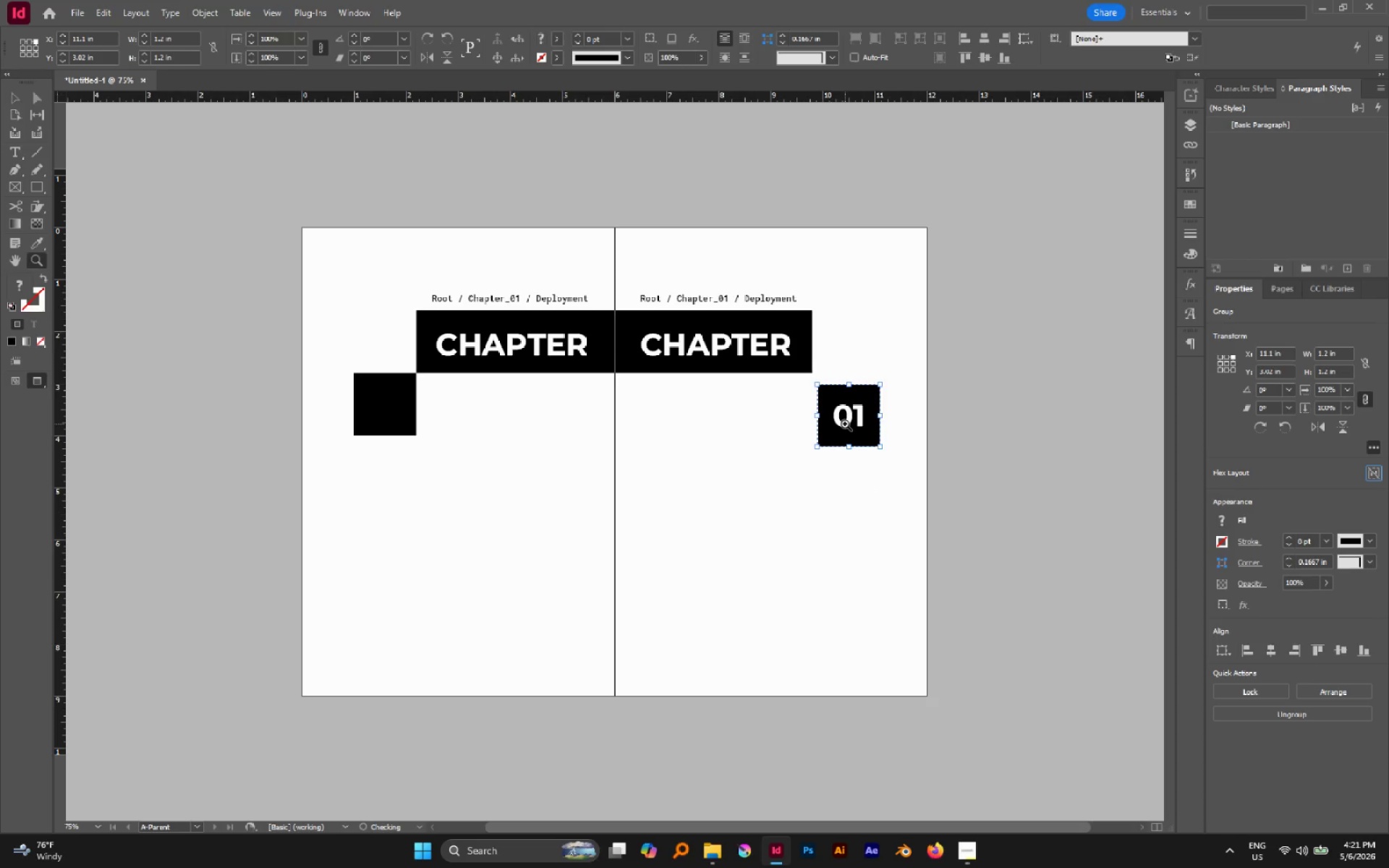 
key(Control+ControlLeft)
 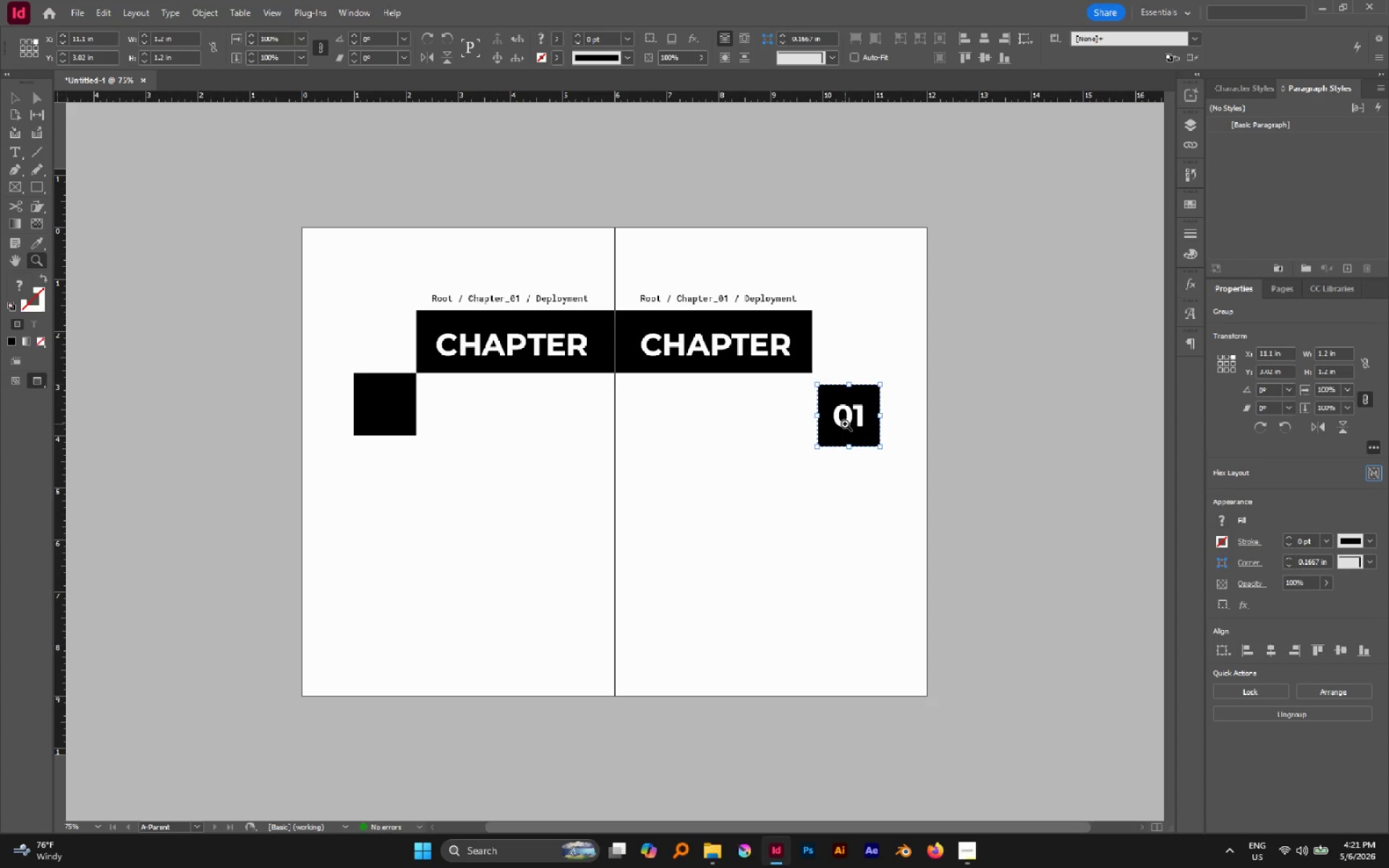 
key(Control+ControlLeft)
 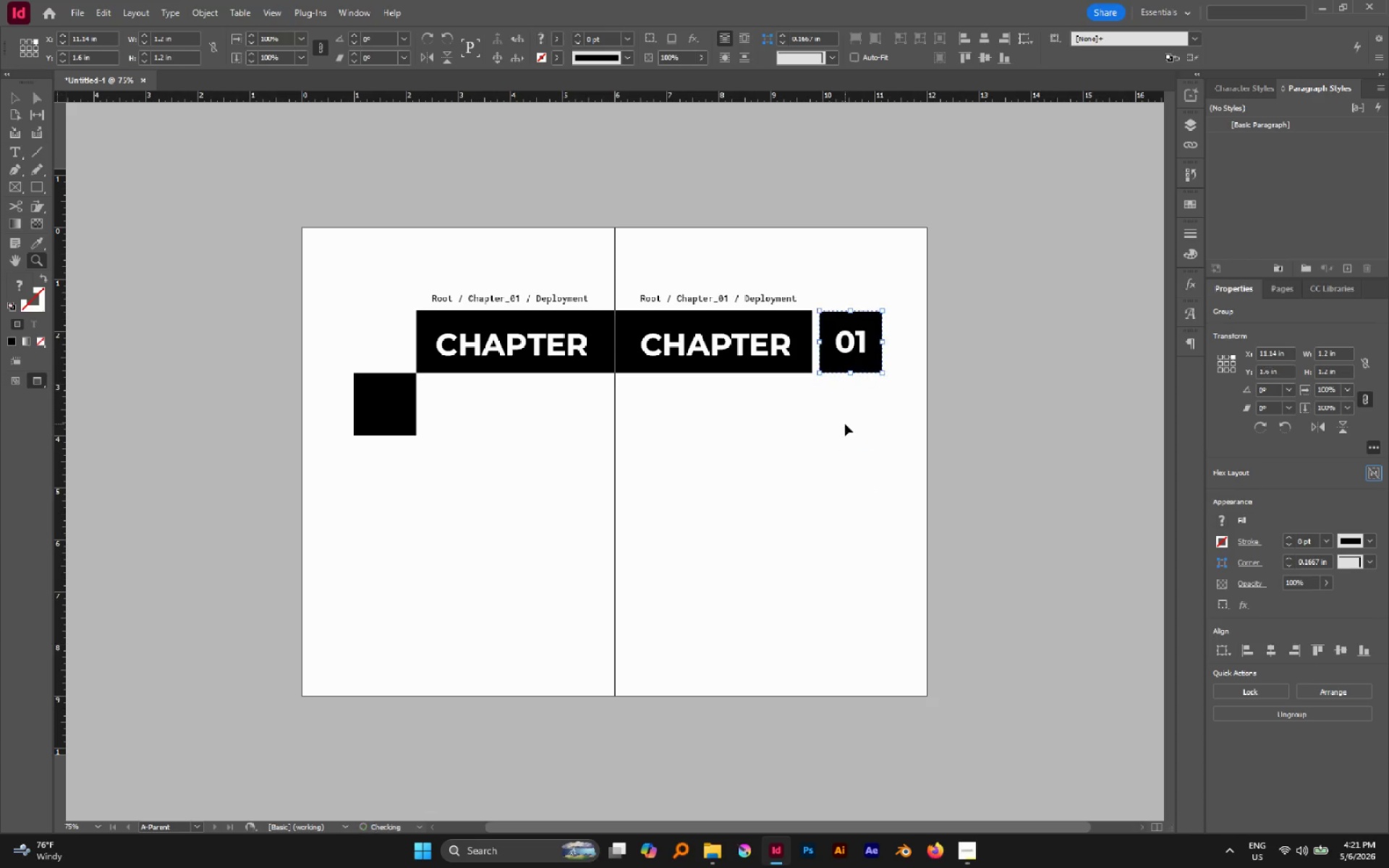 
key(Control+Z)
 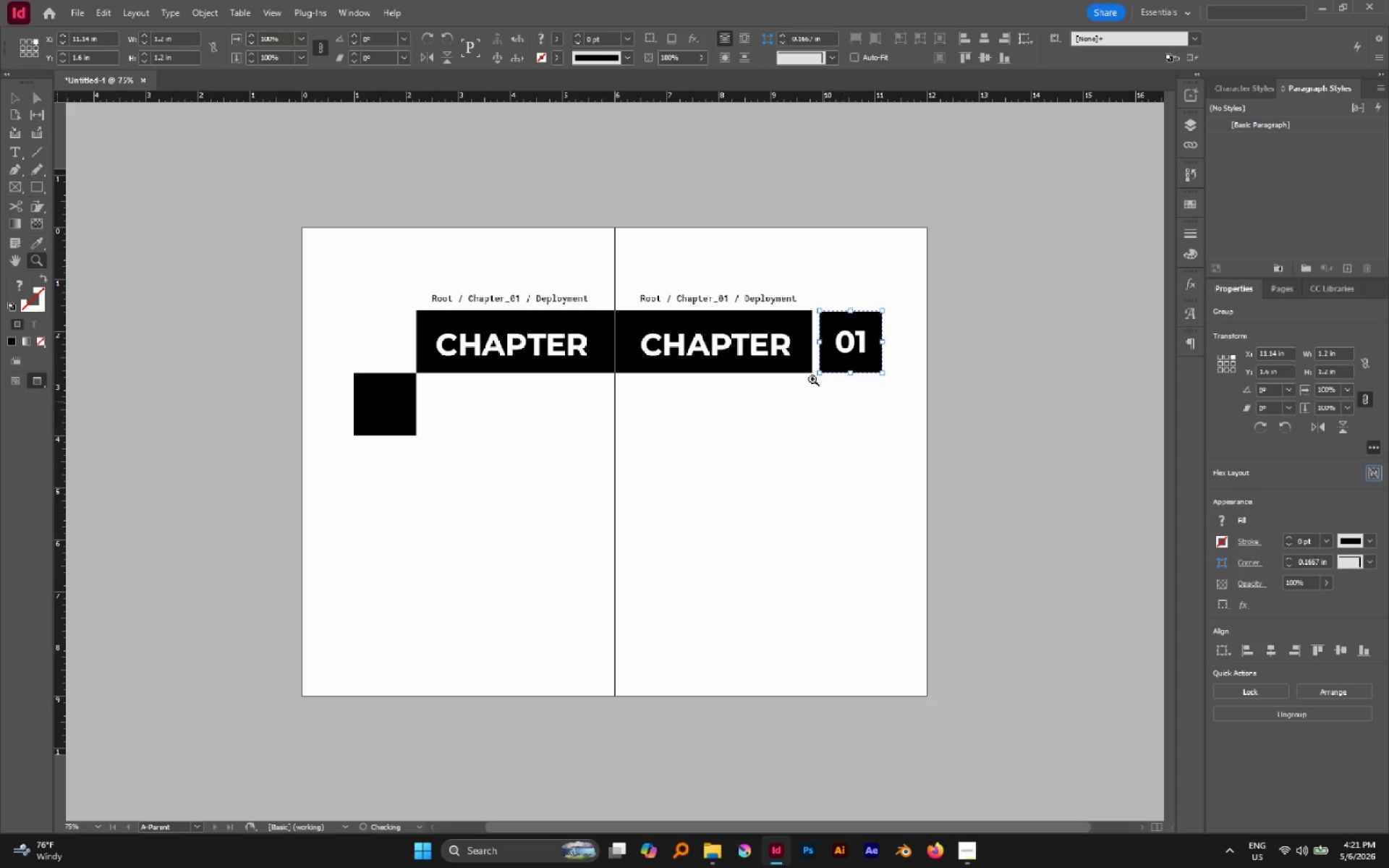 
hold_key(key=ShiftLeft, duration=0.42)
 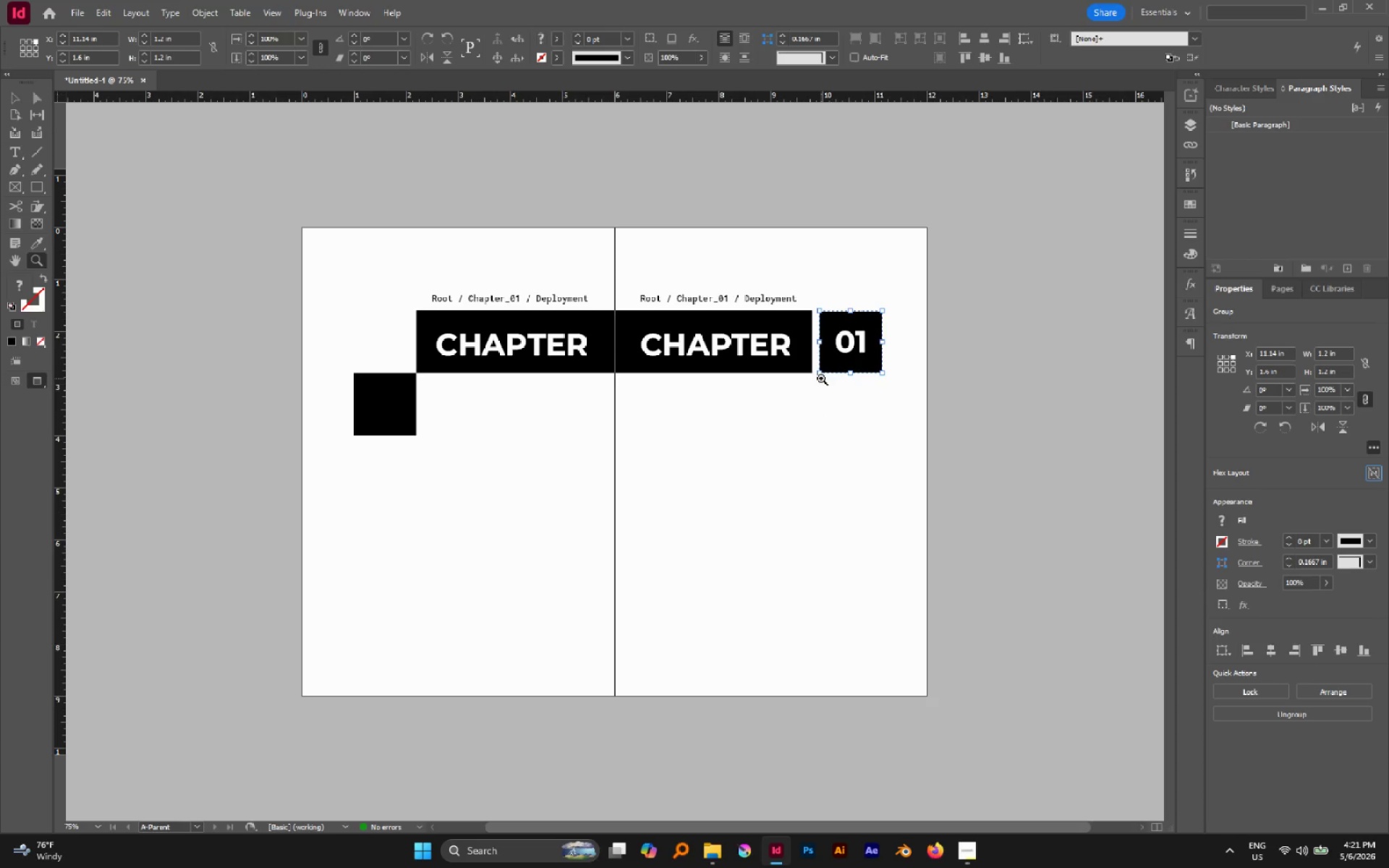 
key(V)
 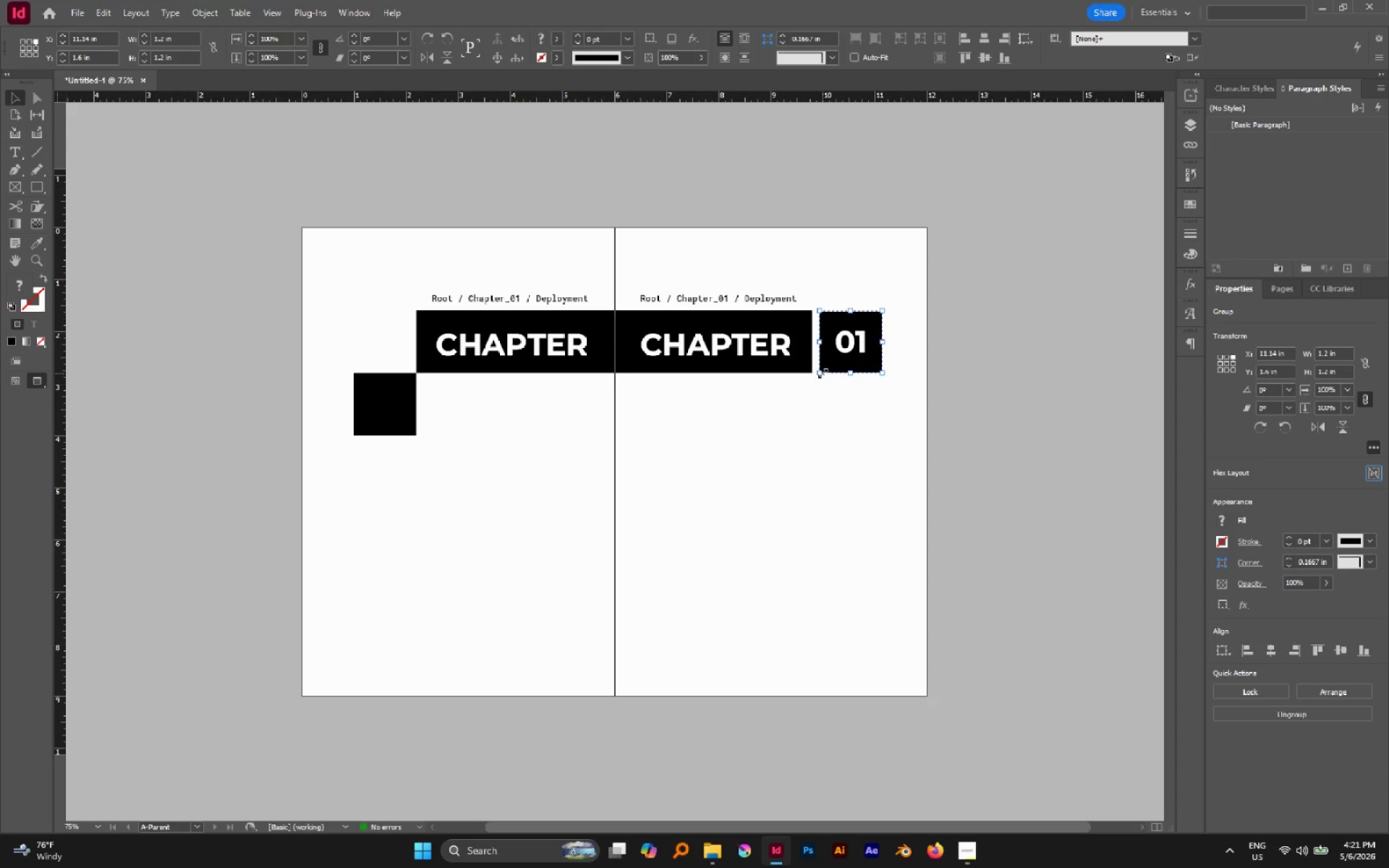 
hold_key(key=ShiftLeft, duration=0.97)
left_click_drag(start_coordinate=[823, 373], to_coordinate=[768, 464])
 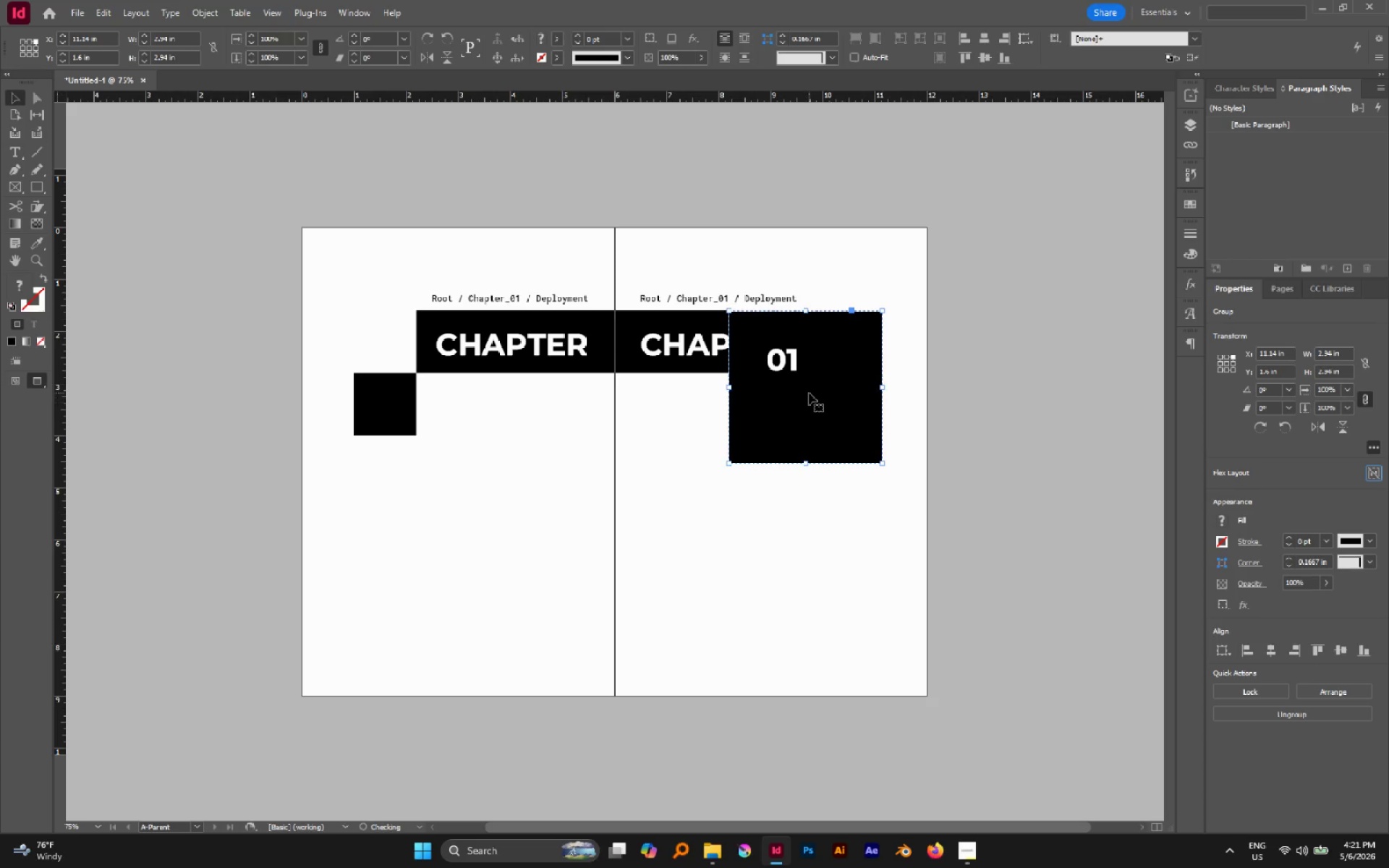 
left_click_drag(start_coordinate=[810, 393], to_coordinate=[812, 448])
 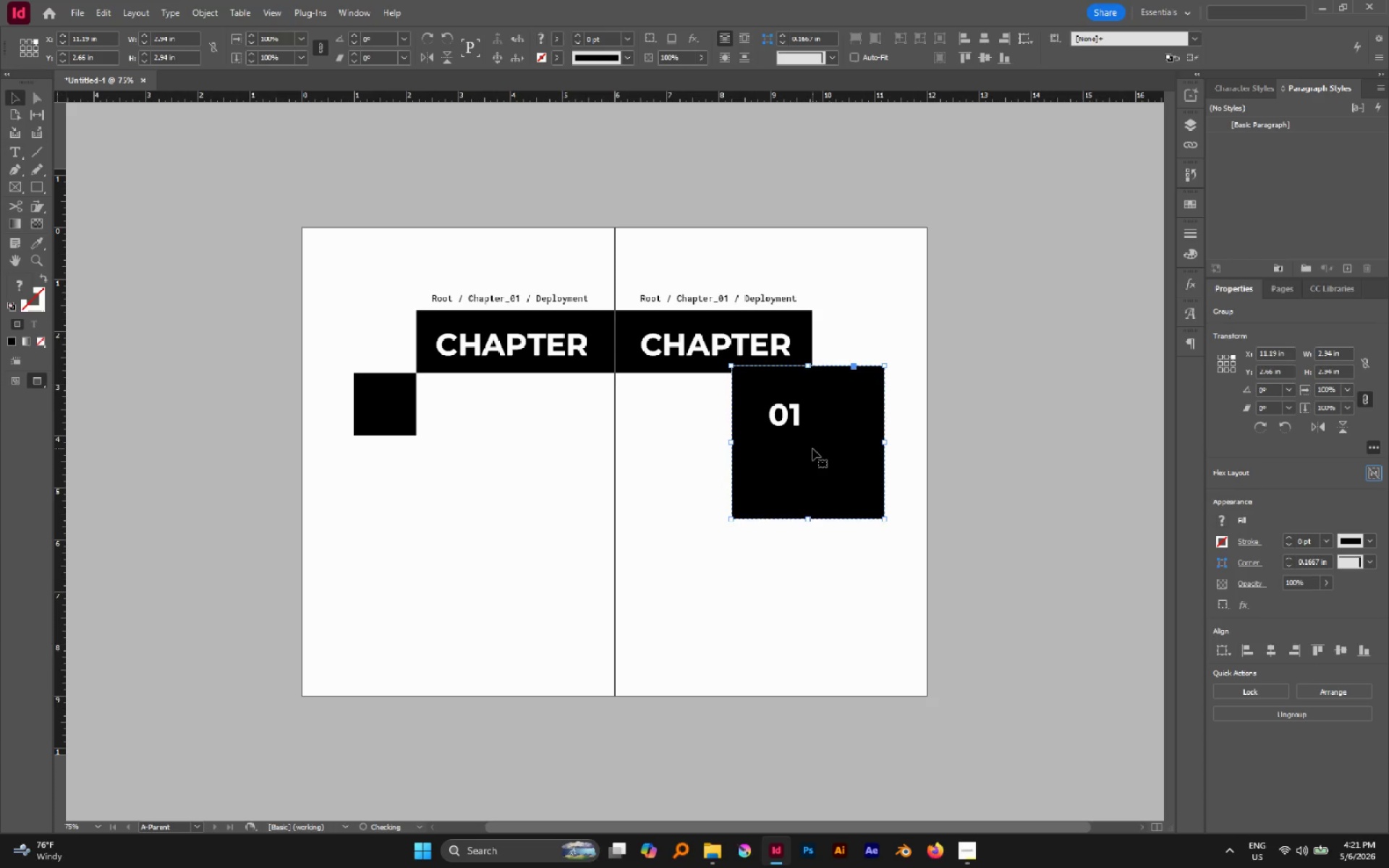 
key(Control+Z)
 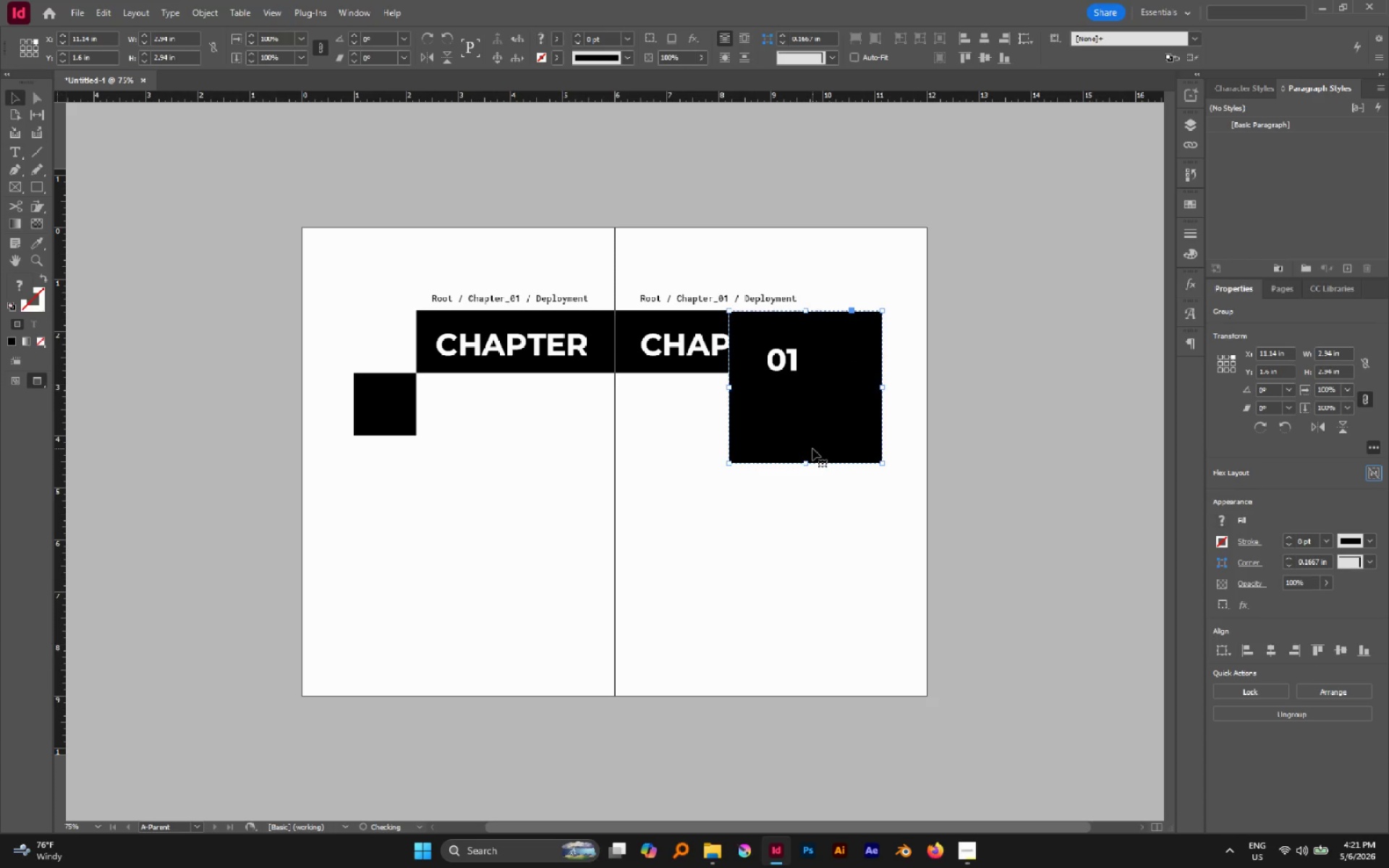 
key(Control+Z)
 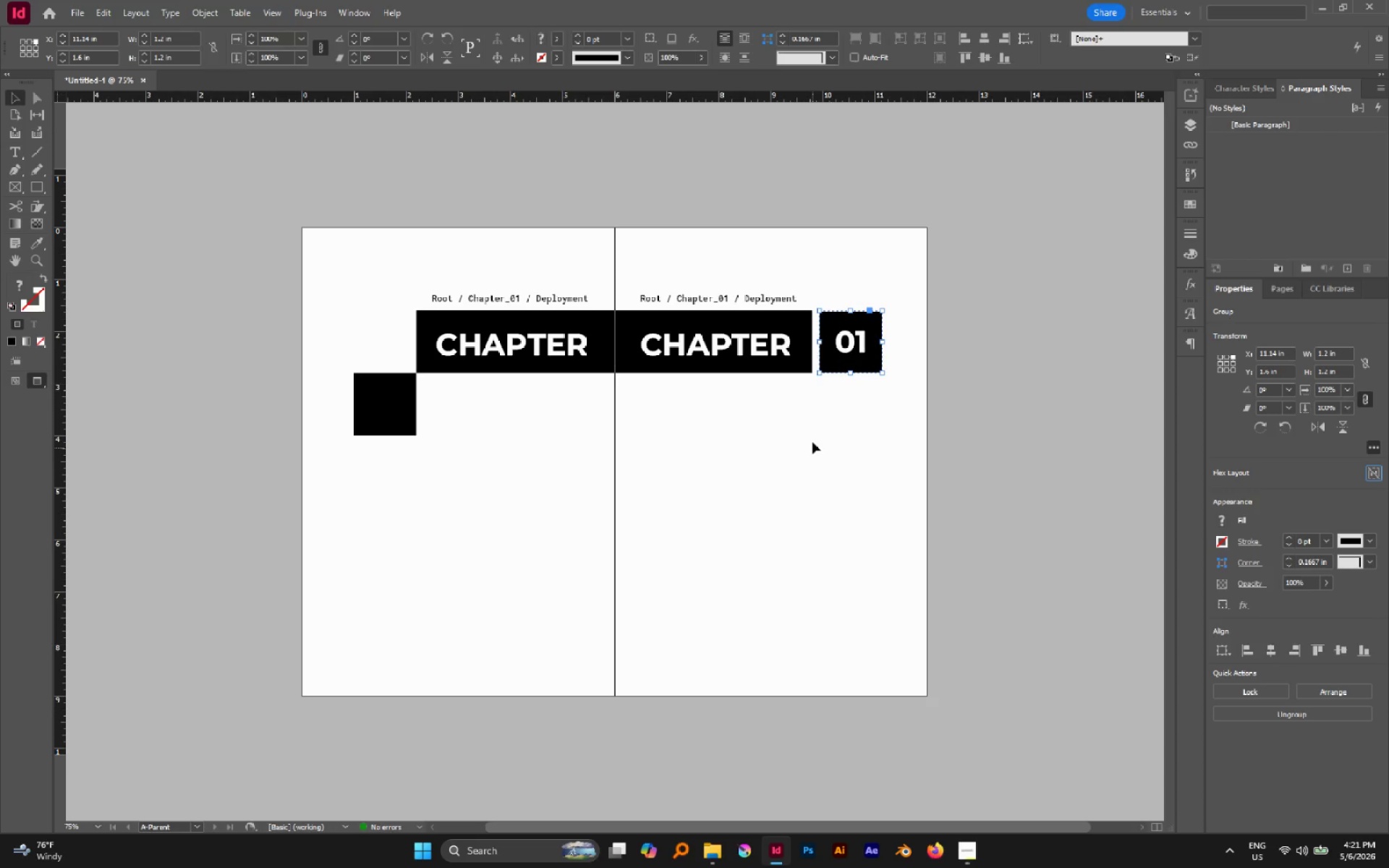 
left_click([812, 439])
 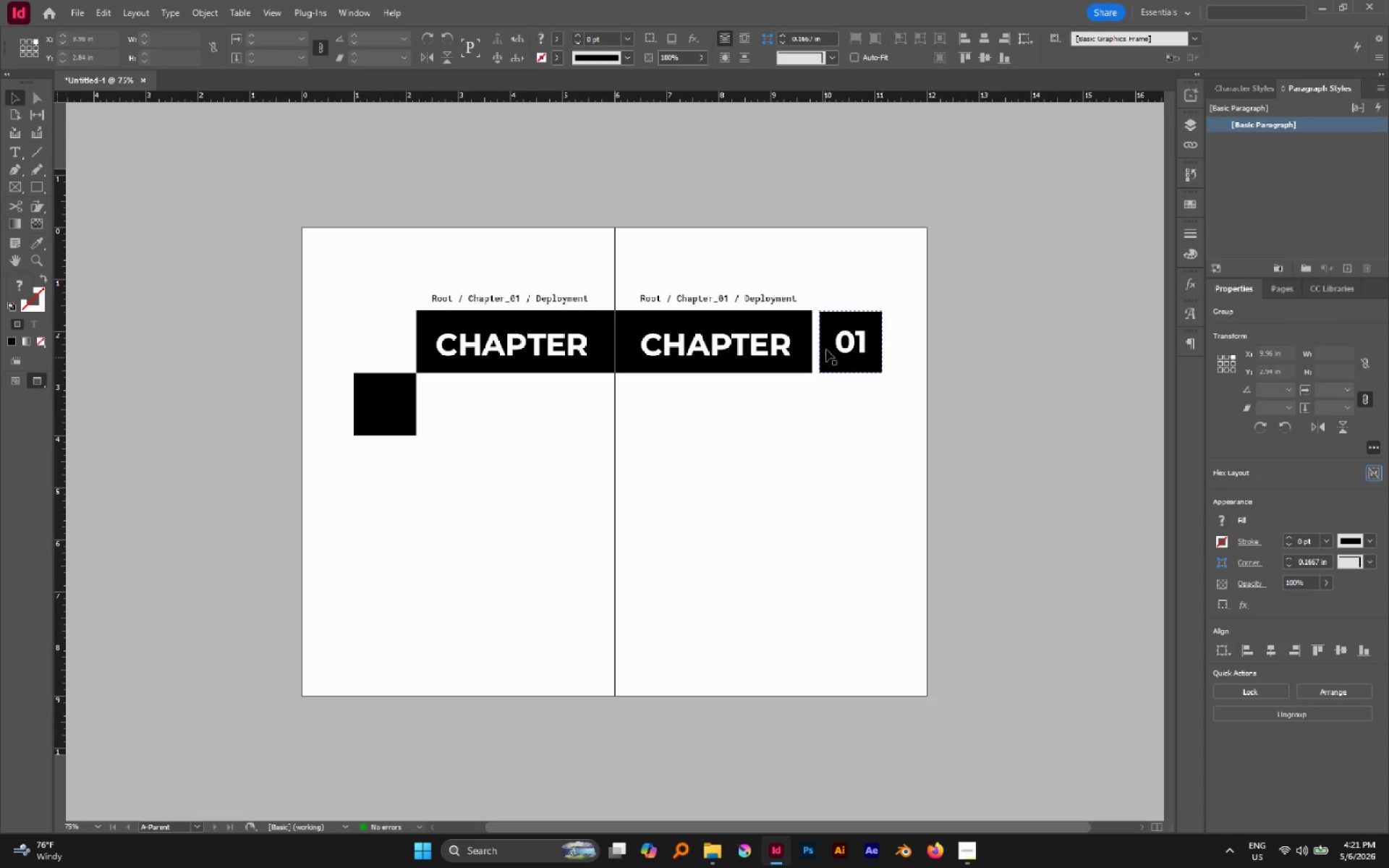 
double_click([827, 347])
 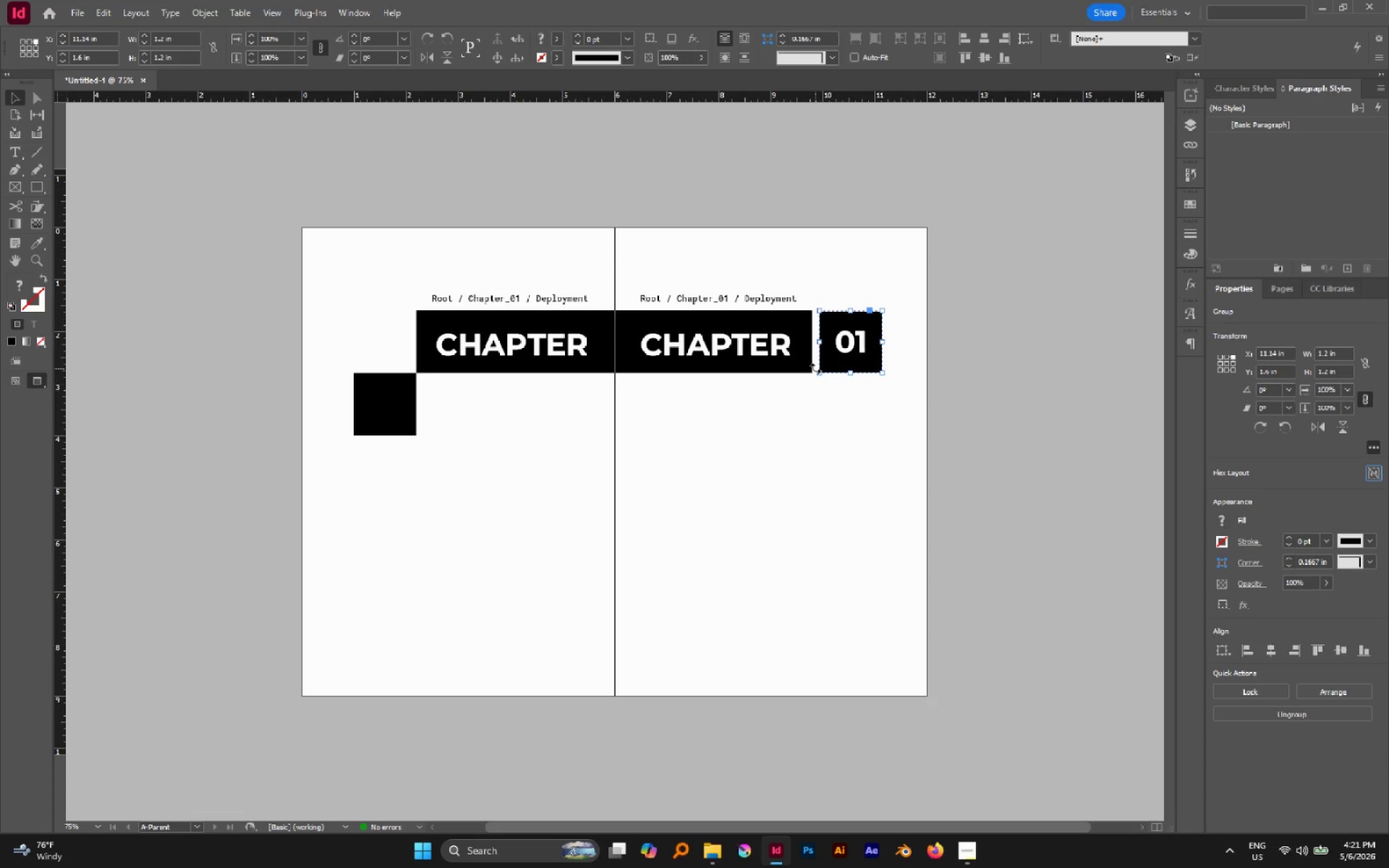 
hold_key(key=ShiftLeft, duration=1.58)
hold_key(key=ControlLeft, duration=1.2)
left_click_drag(start_coordinate=[817, 373], to_coordinate=[756, 409])
 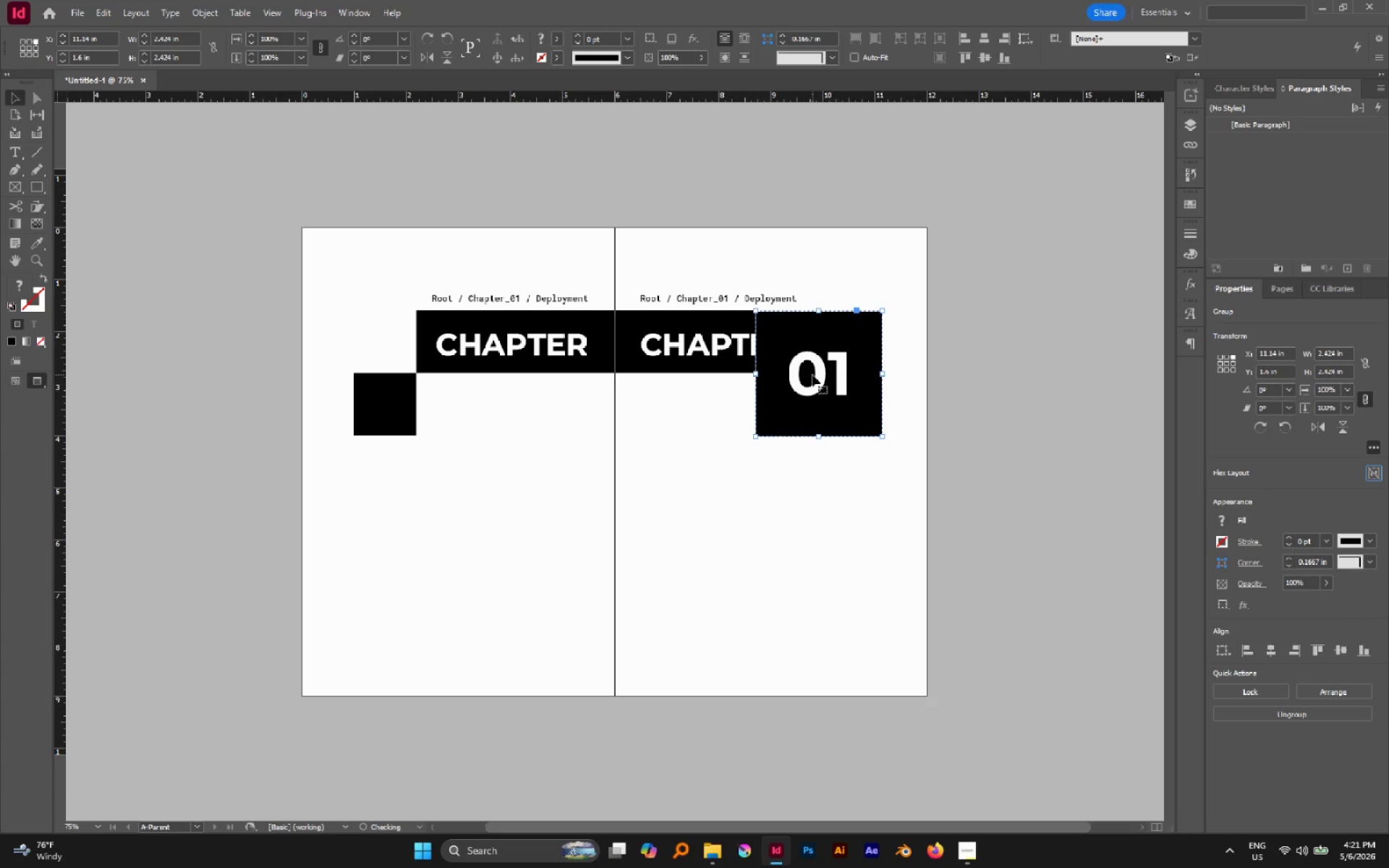 
left_click_drag(start_coordinate=[813, 375], to_coordinate=[813, 433])
 